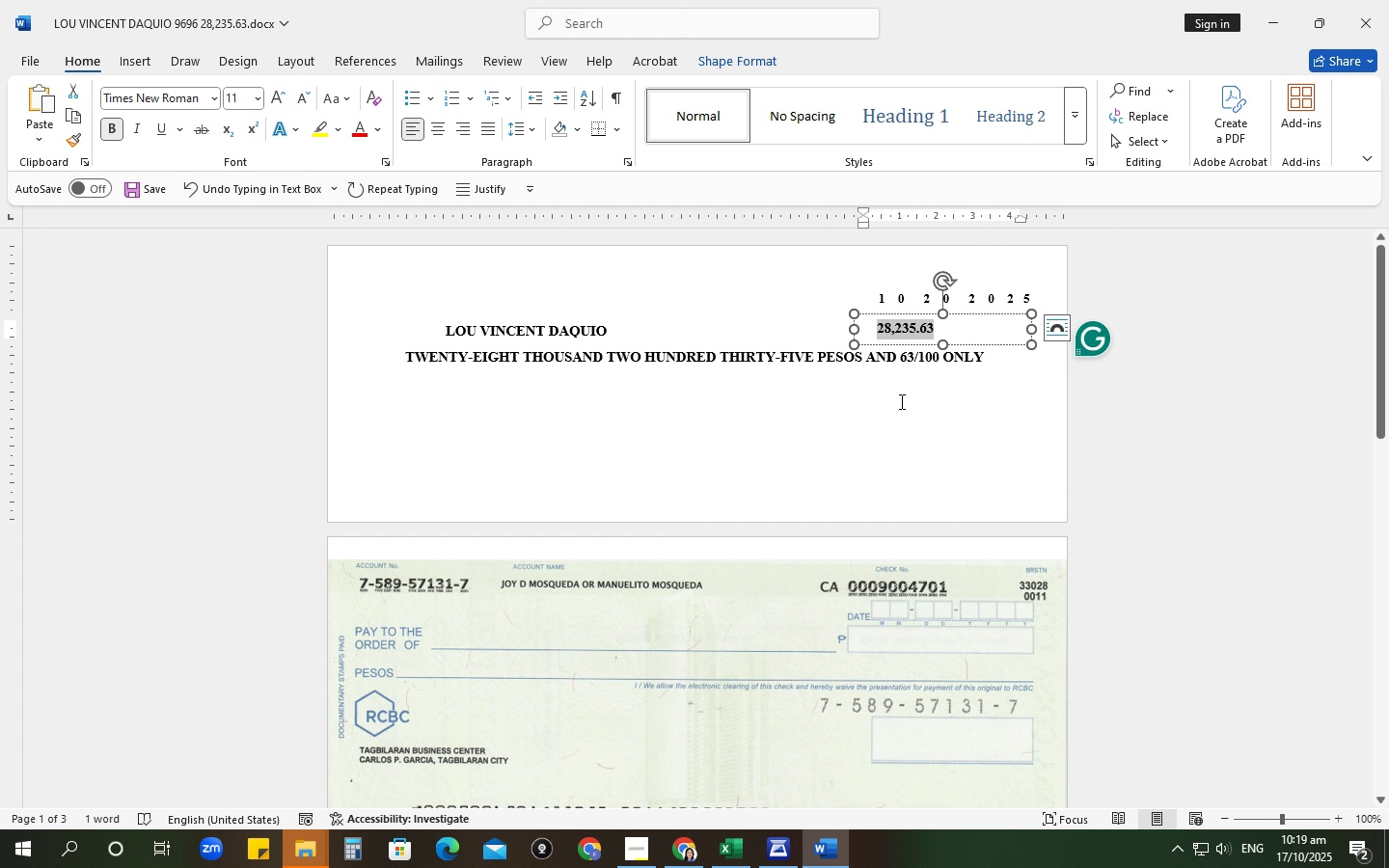 
key(Numpad1)
 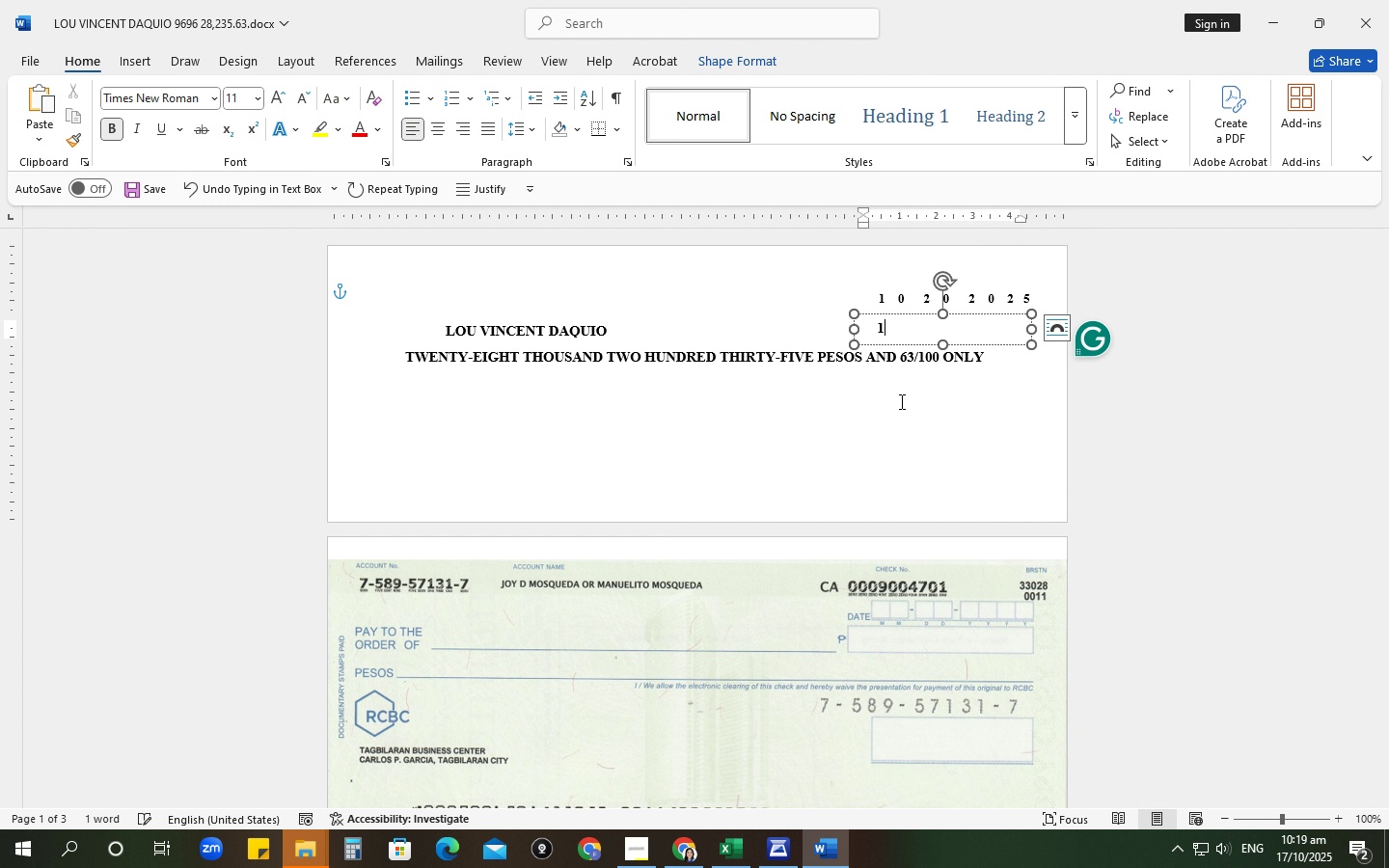 
key(Comma)
 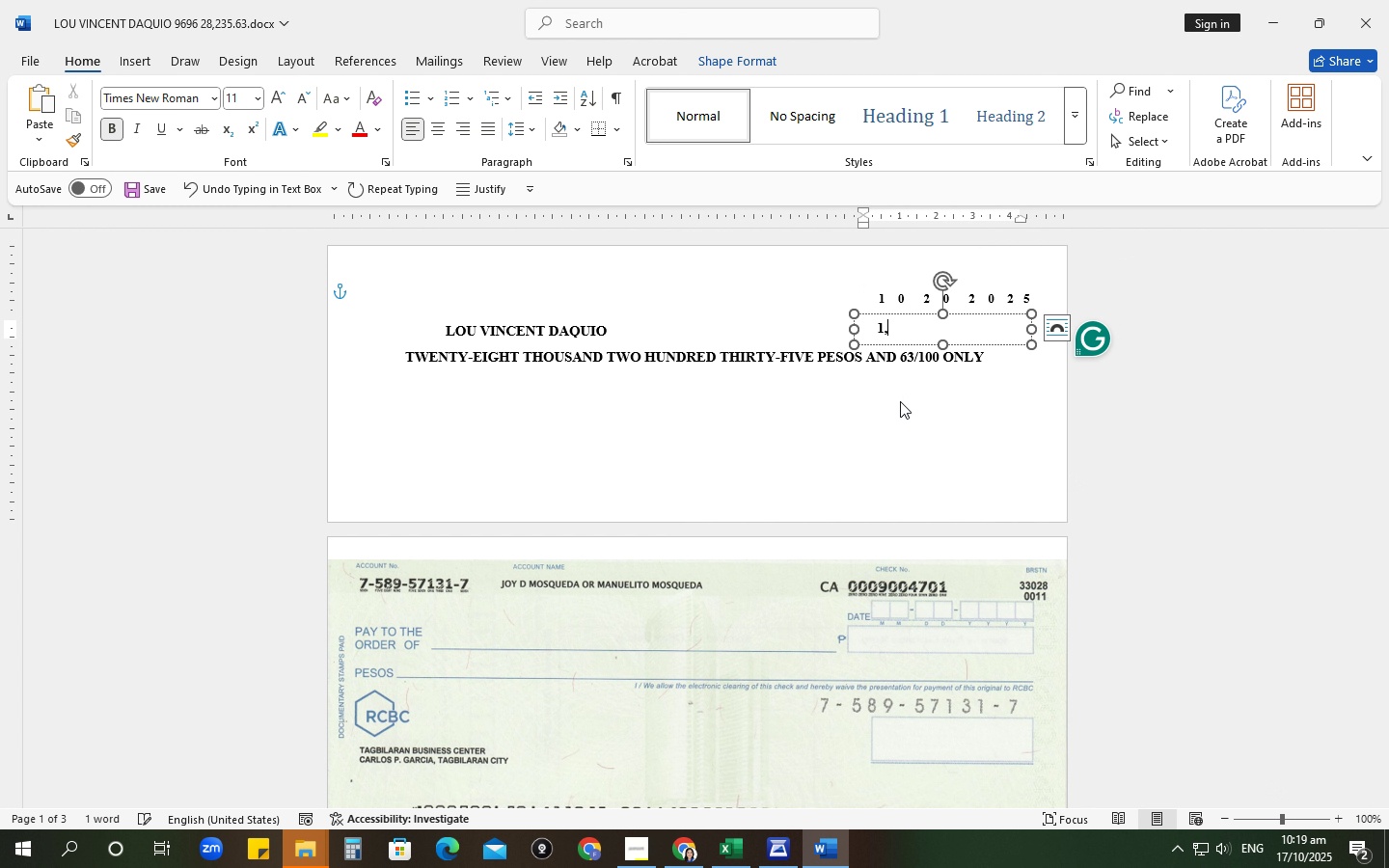 
key(Numpad6)
 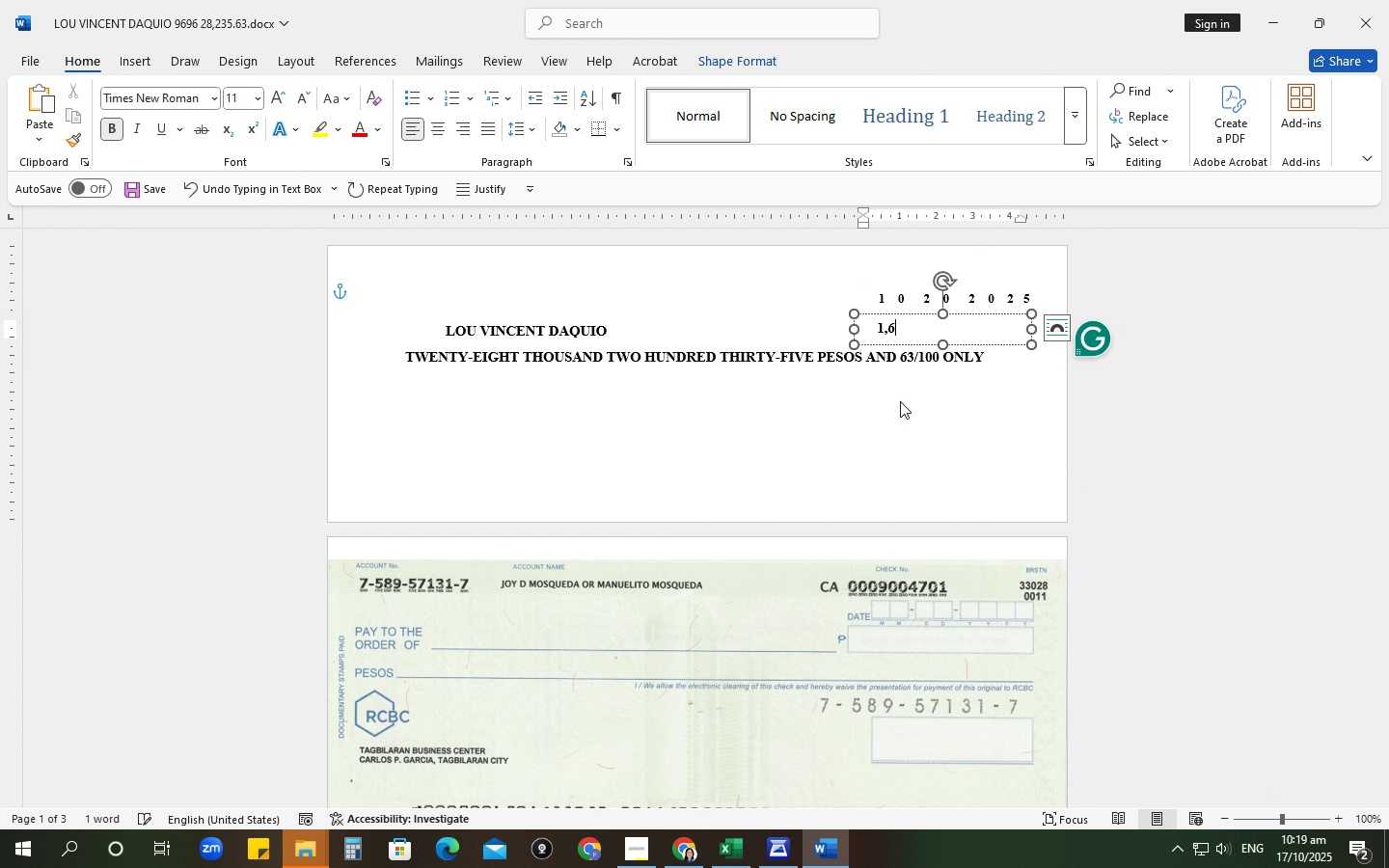 
key(Numpad8)
 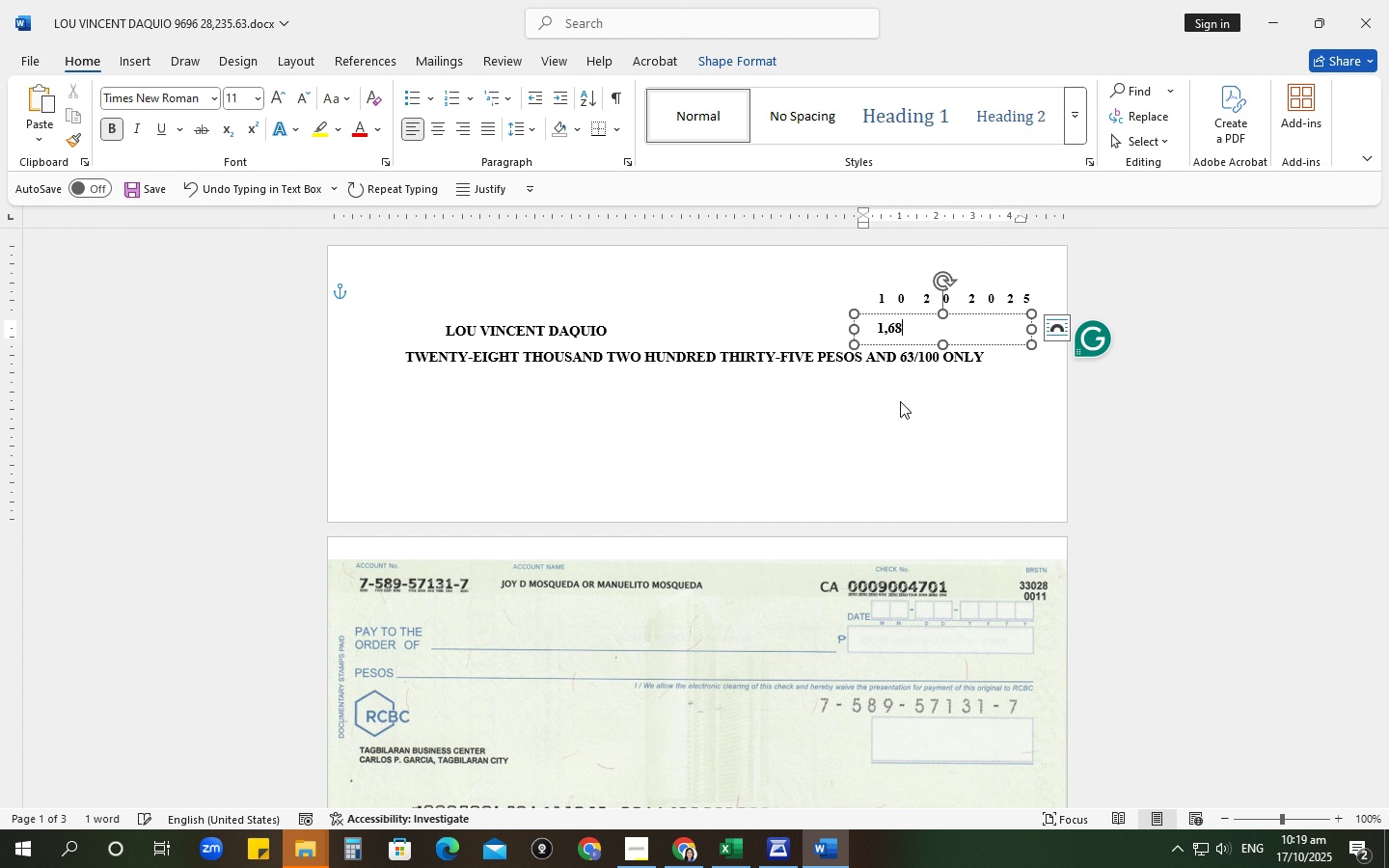 
key(Numpad4)
 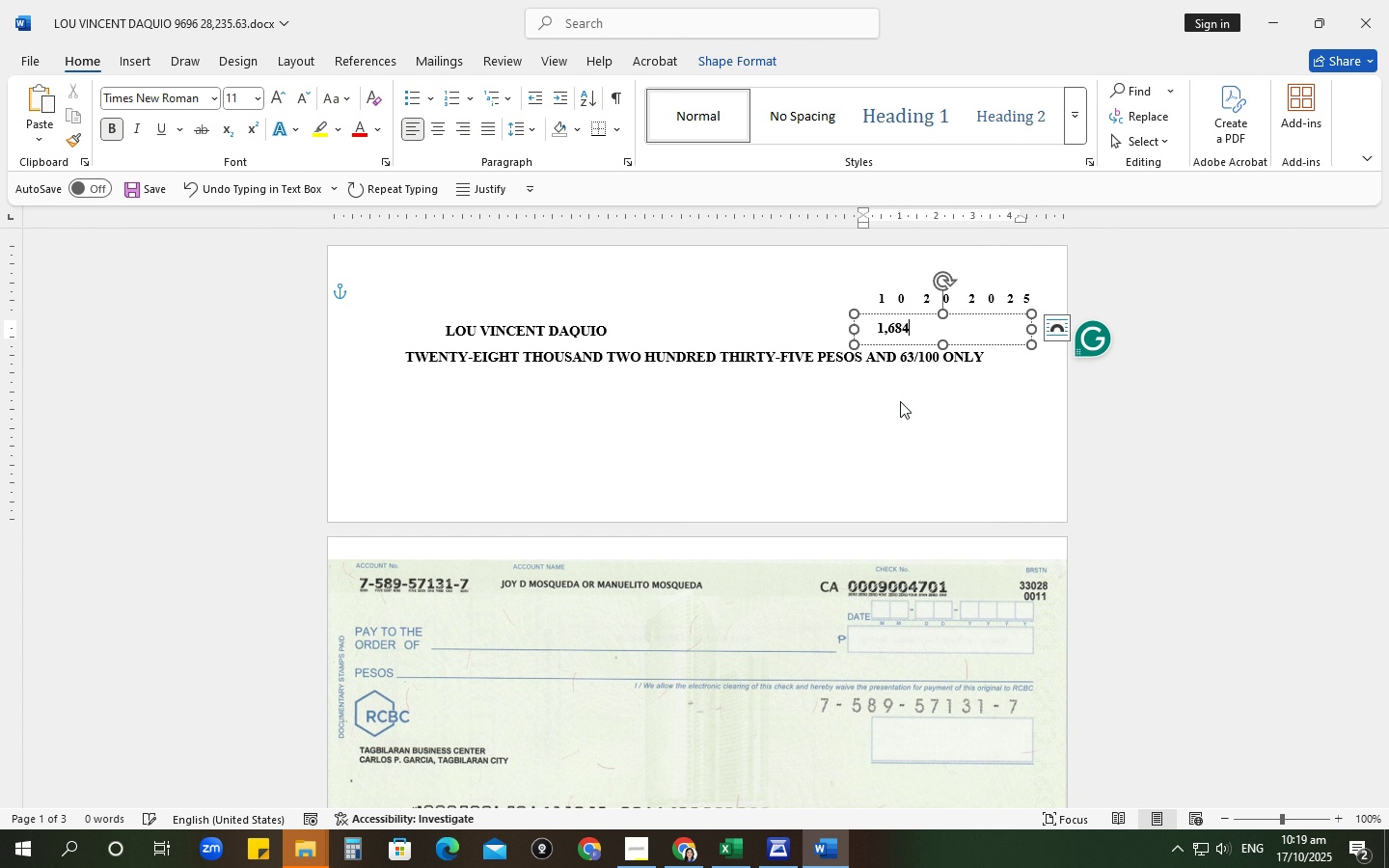 
key(Comma)
 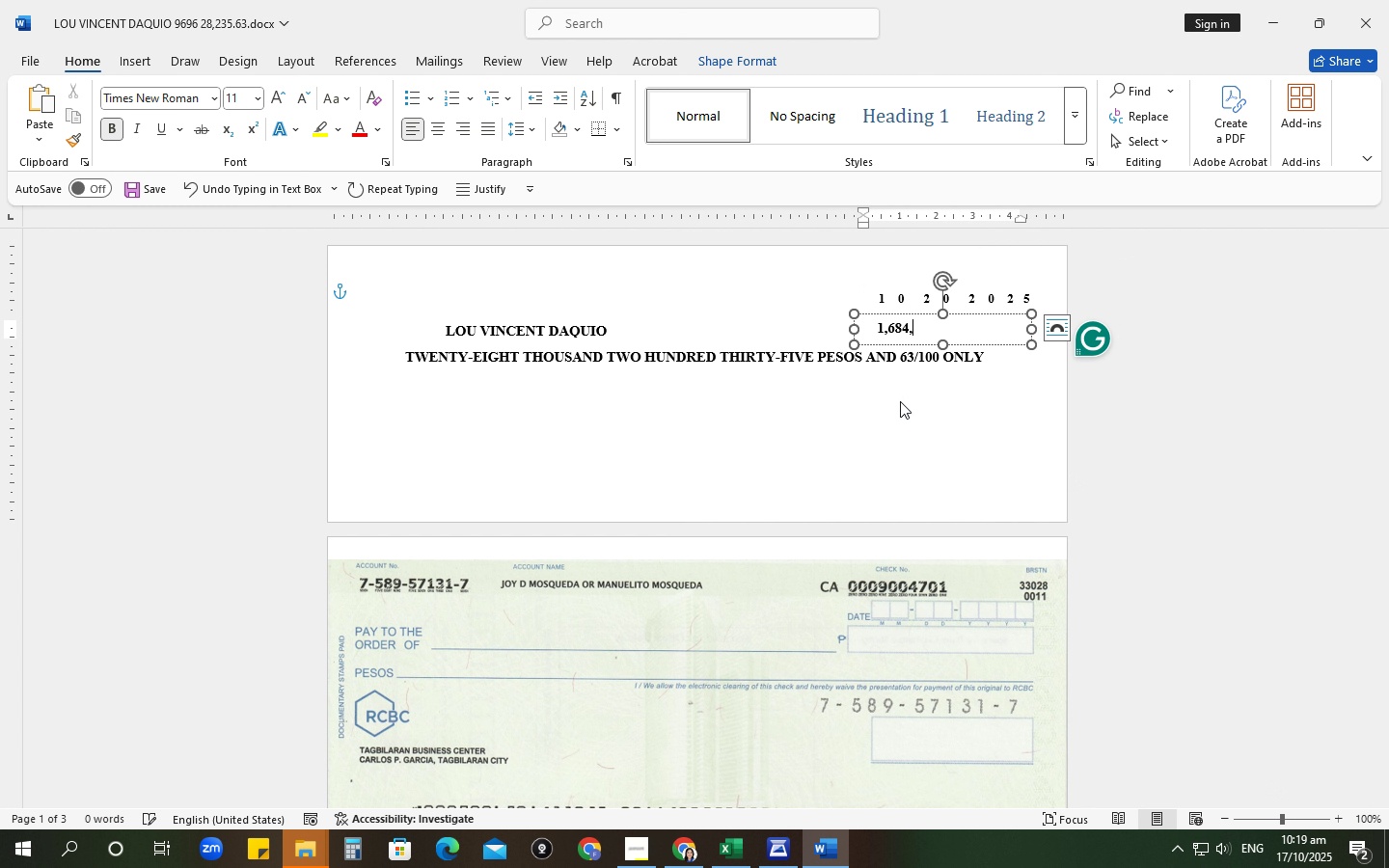 
key(Numpad0)
 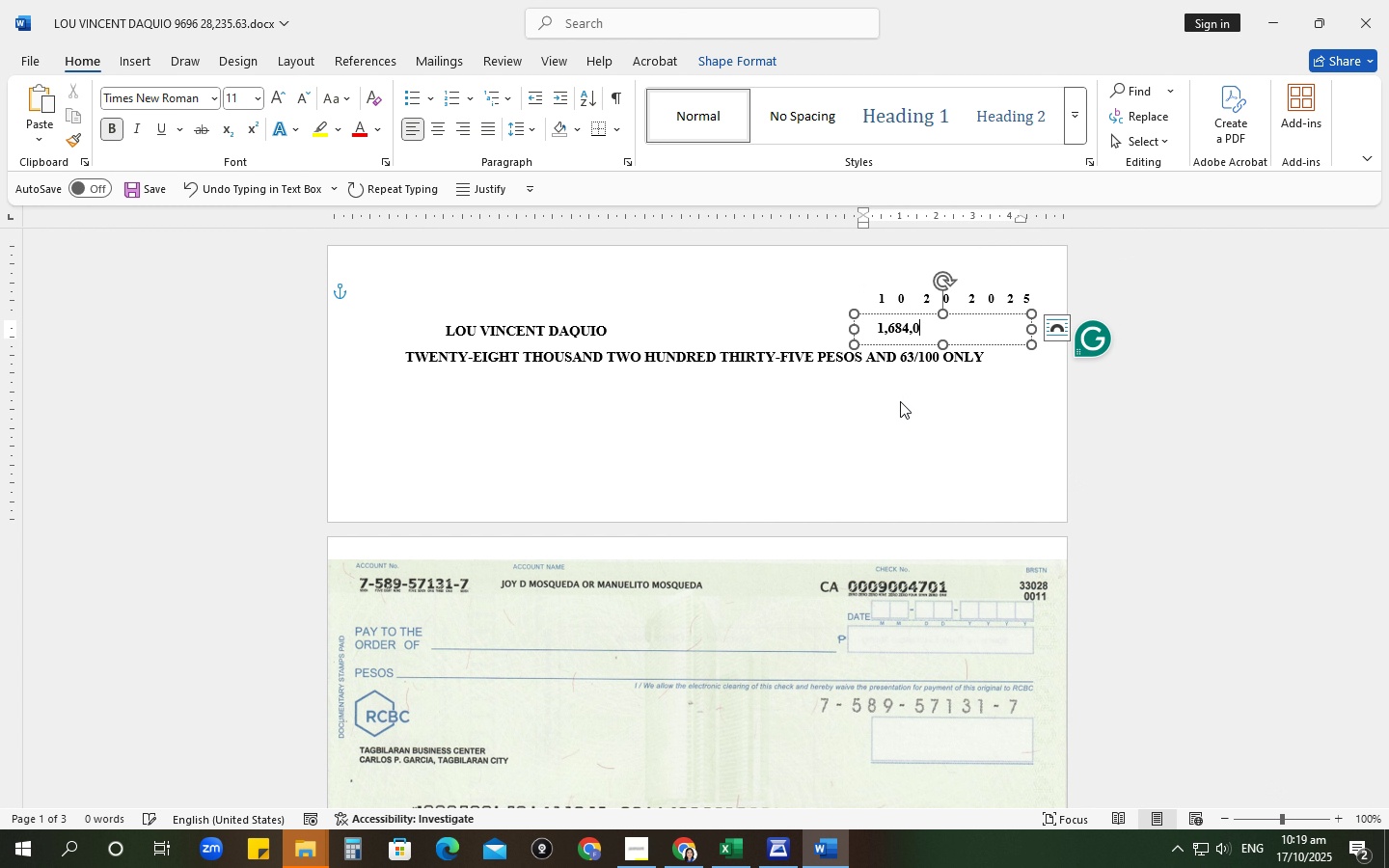 
key(Numpad7)
 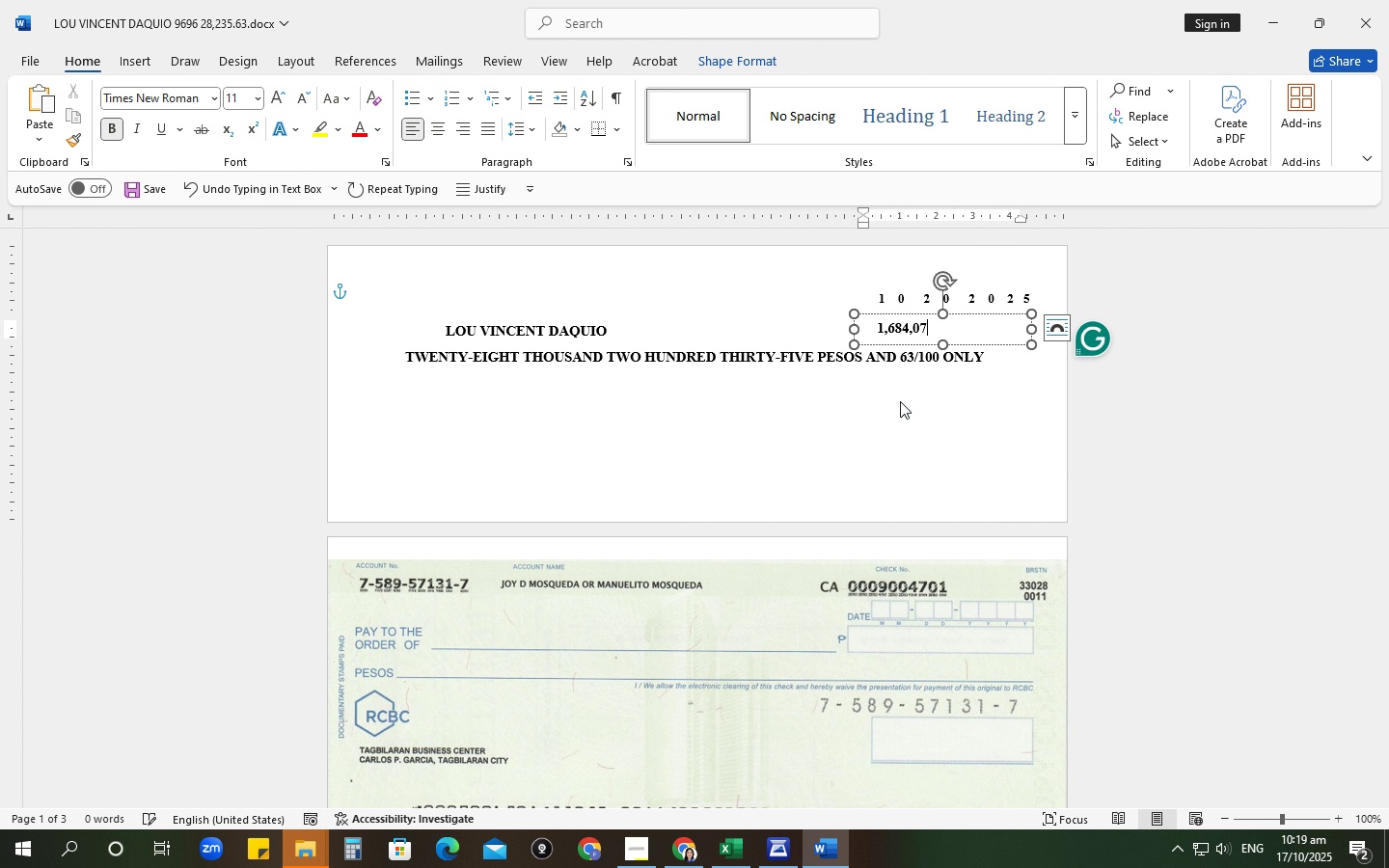 
key(Numpad2)
 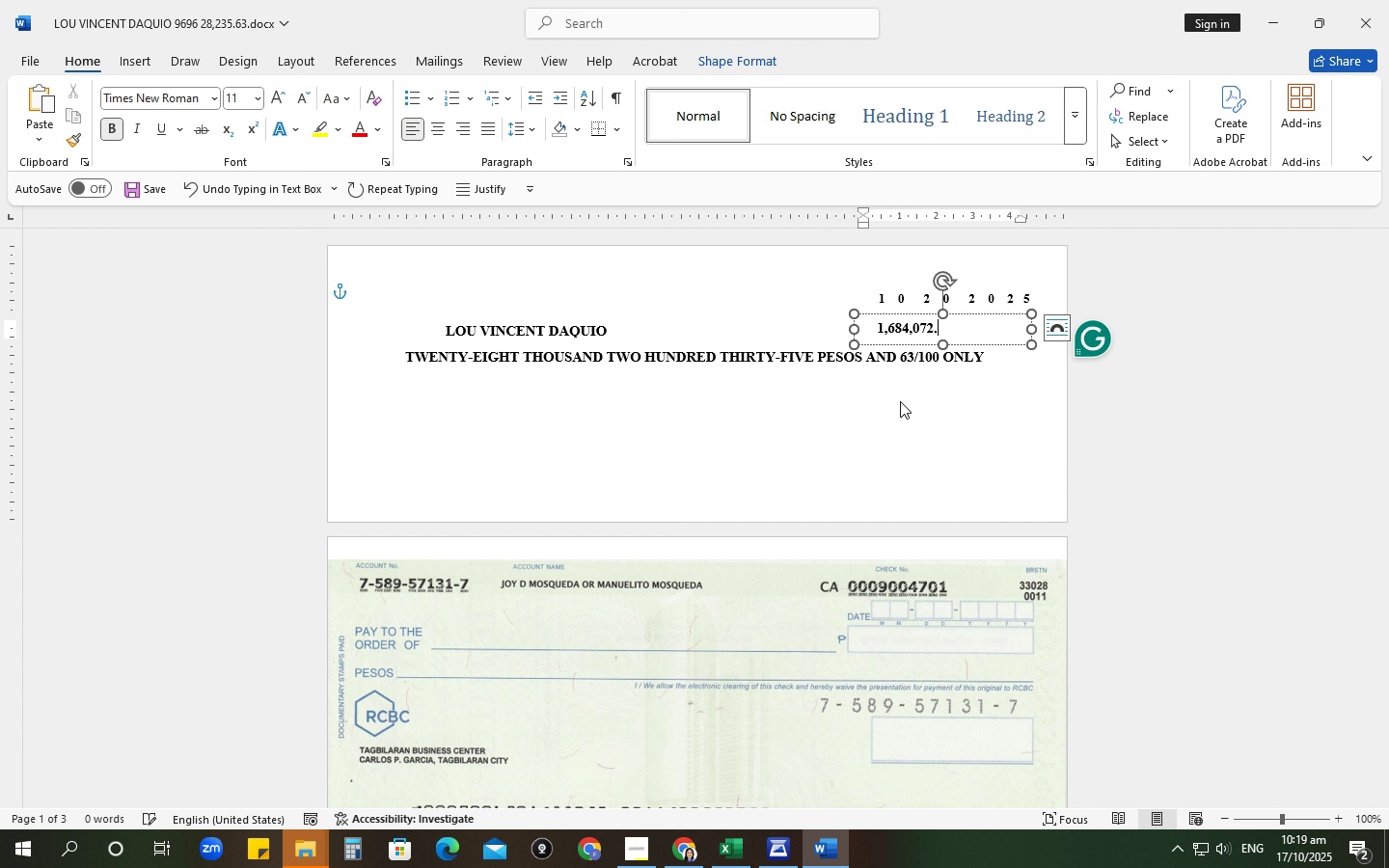 
key(NumpadDecimal)
 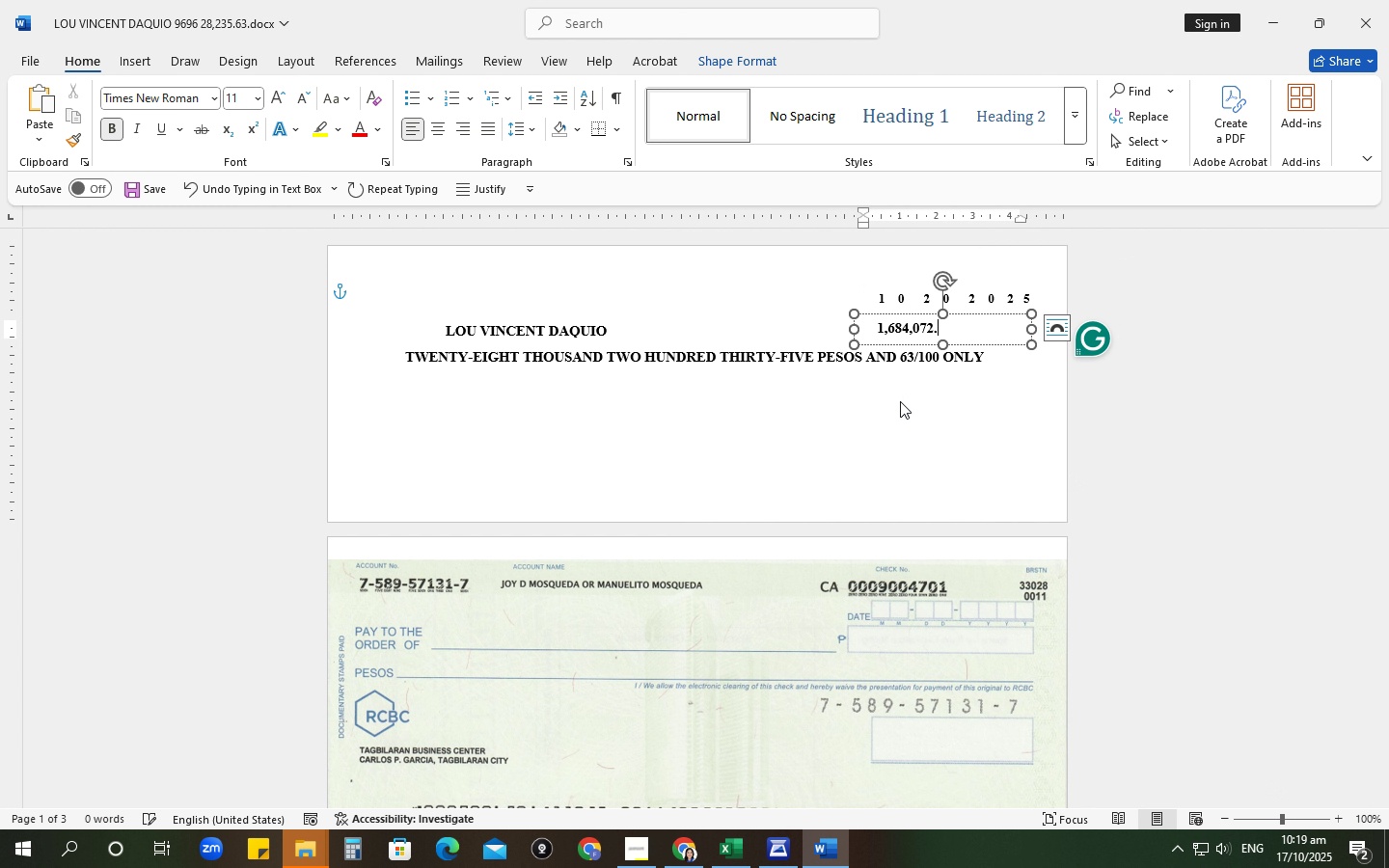 
key(Numpad3)
 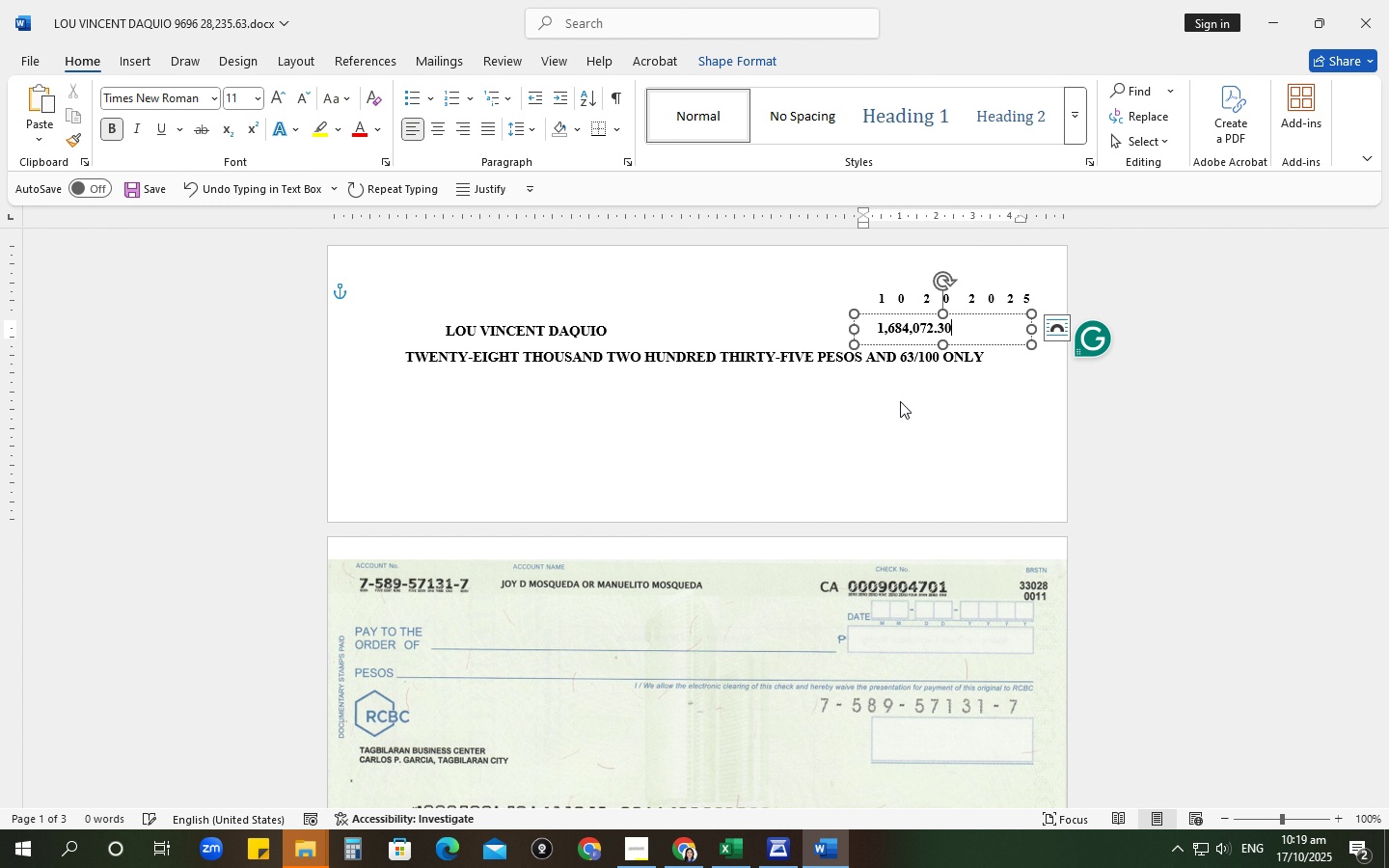 
key(Numpad0)
 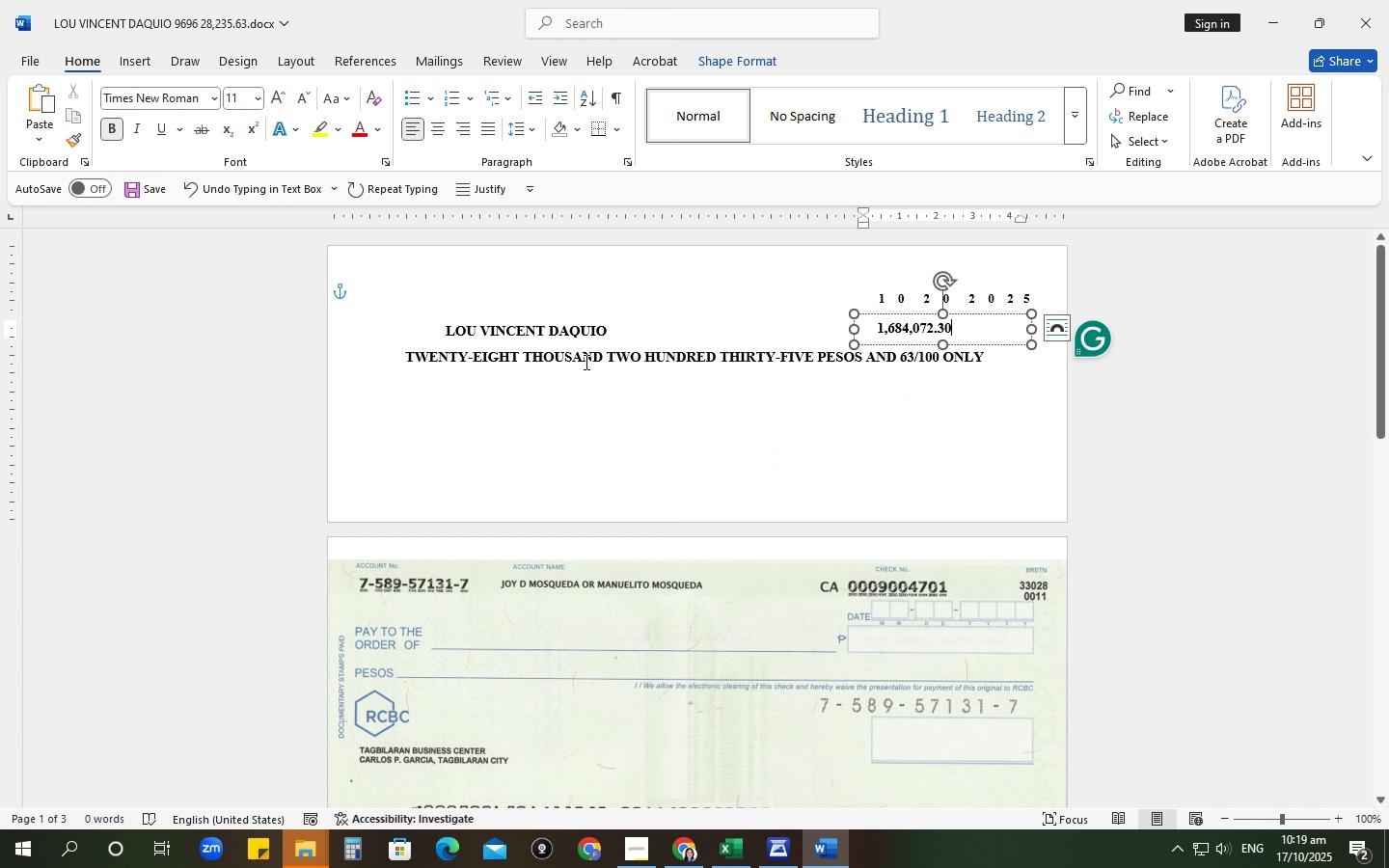 
left_click([585, 362])
 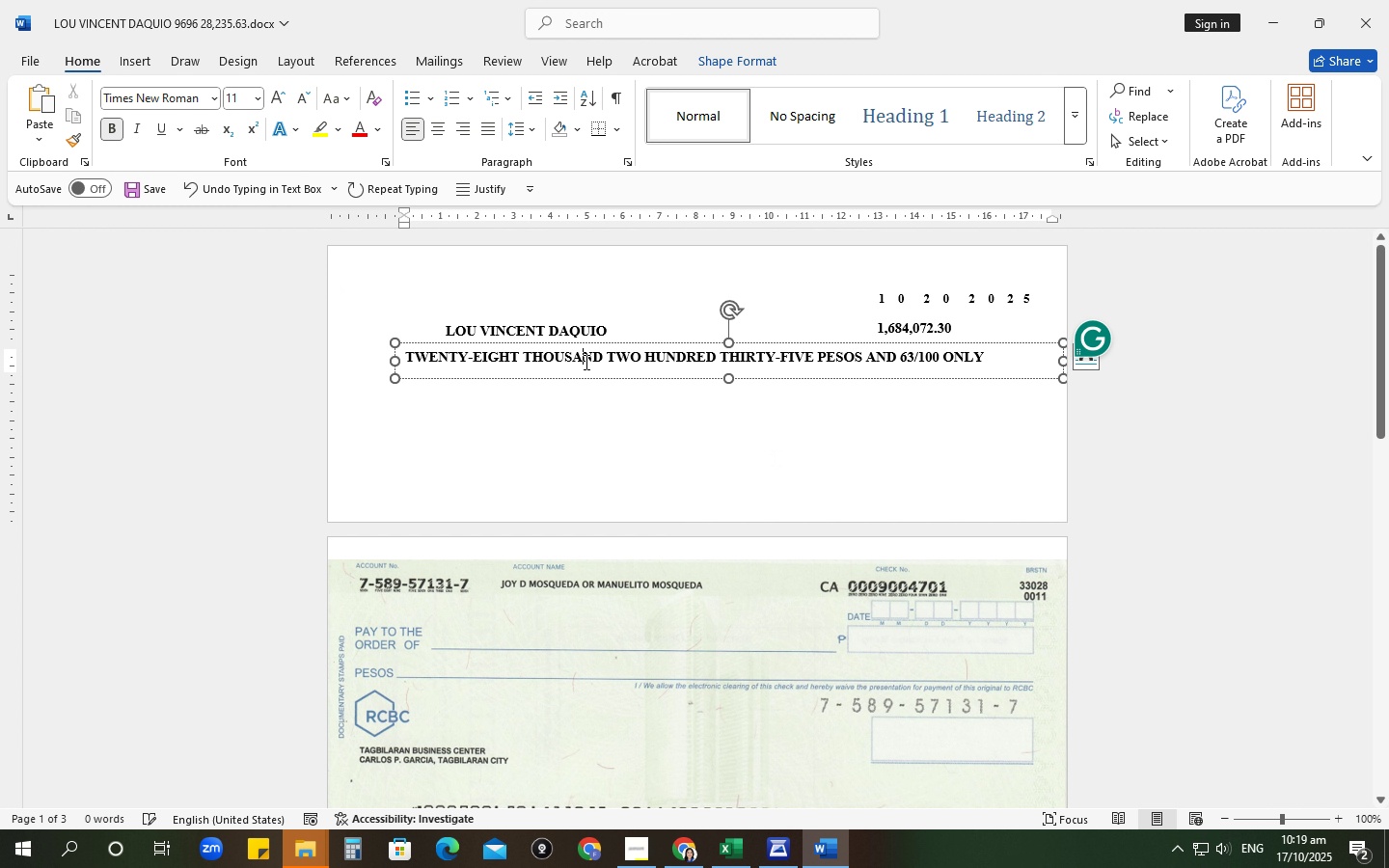 
key(A)
 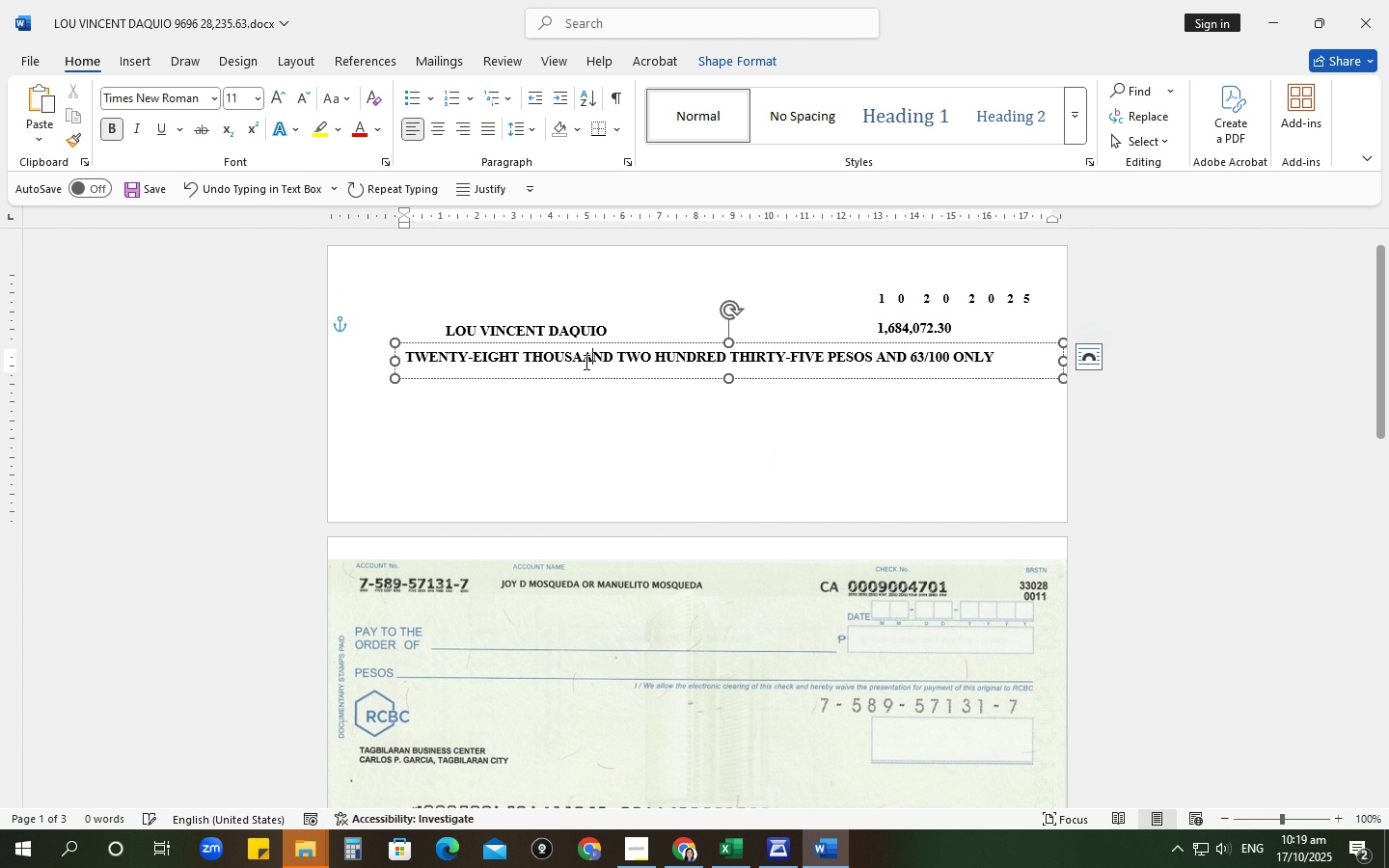 
key(Control+ControlLeft)
 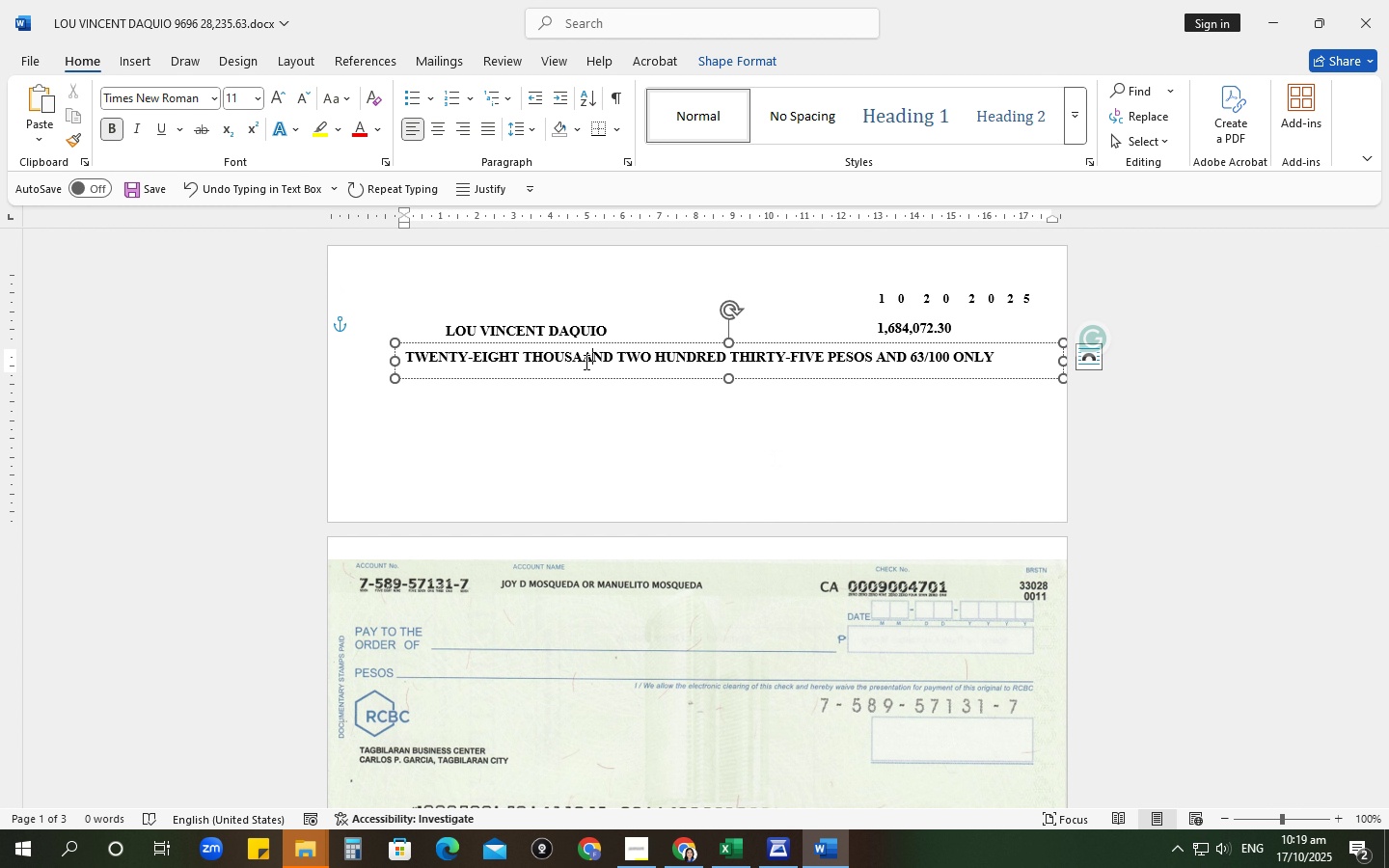 
key(Control+ControlLeft)
 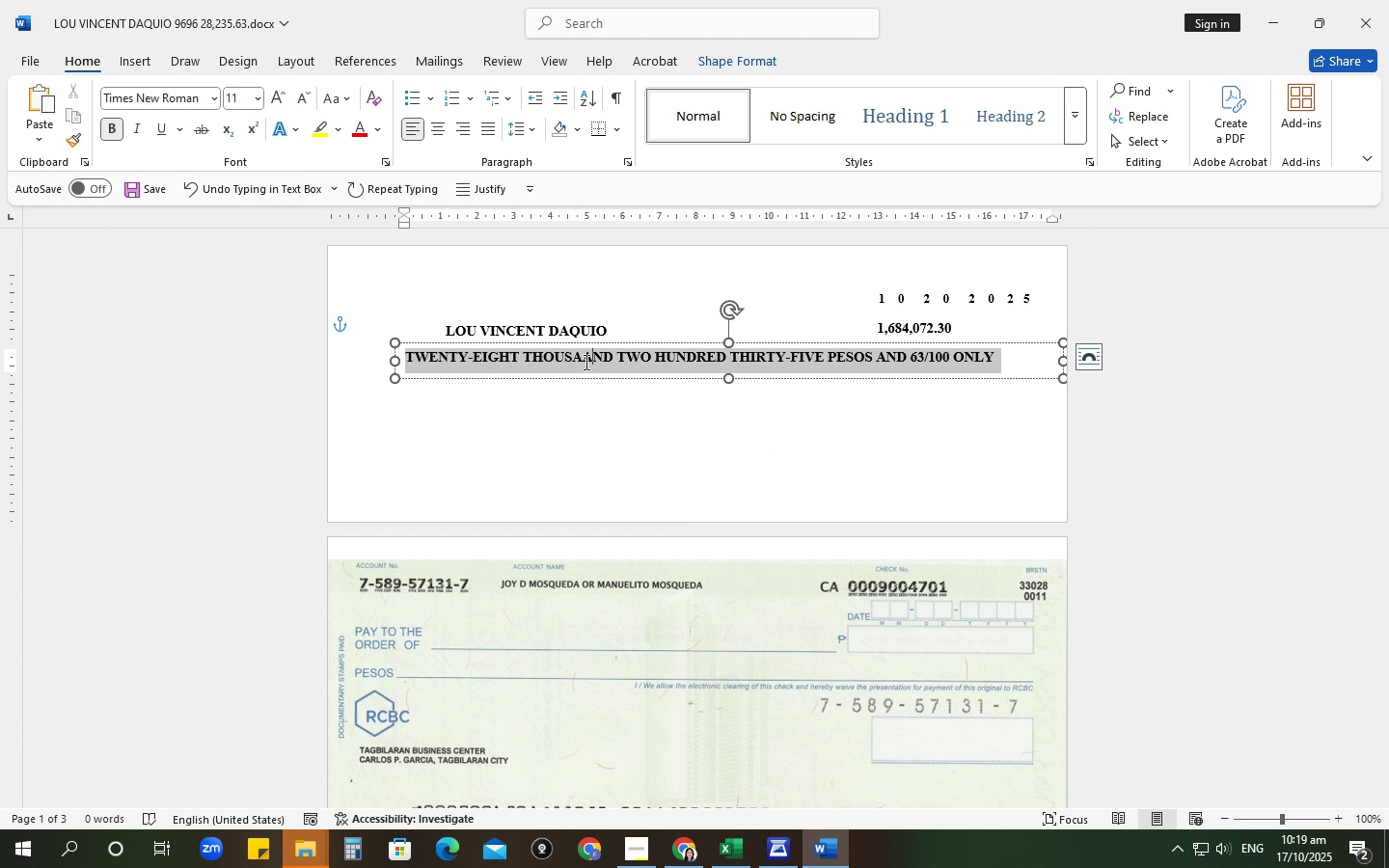 
key(Control+A)
 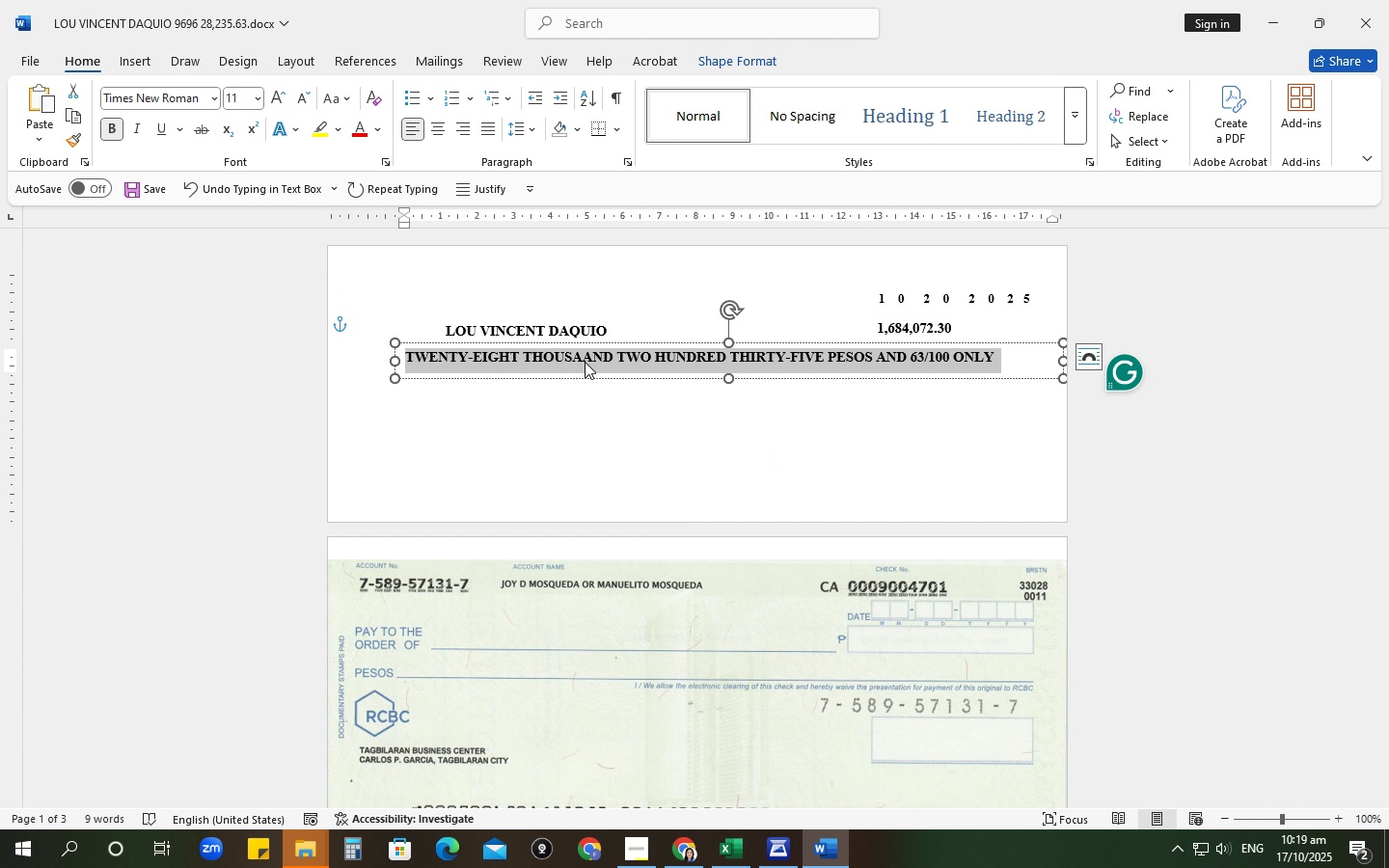 
type(One Million Six Hundred ei)
key(Backspace)
key(Backspace)
type(eighty-Four Thousand Seventy-Two Pesos and 30/100 Only)
 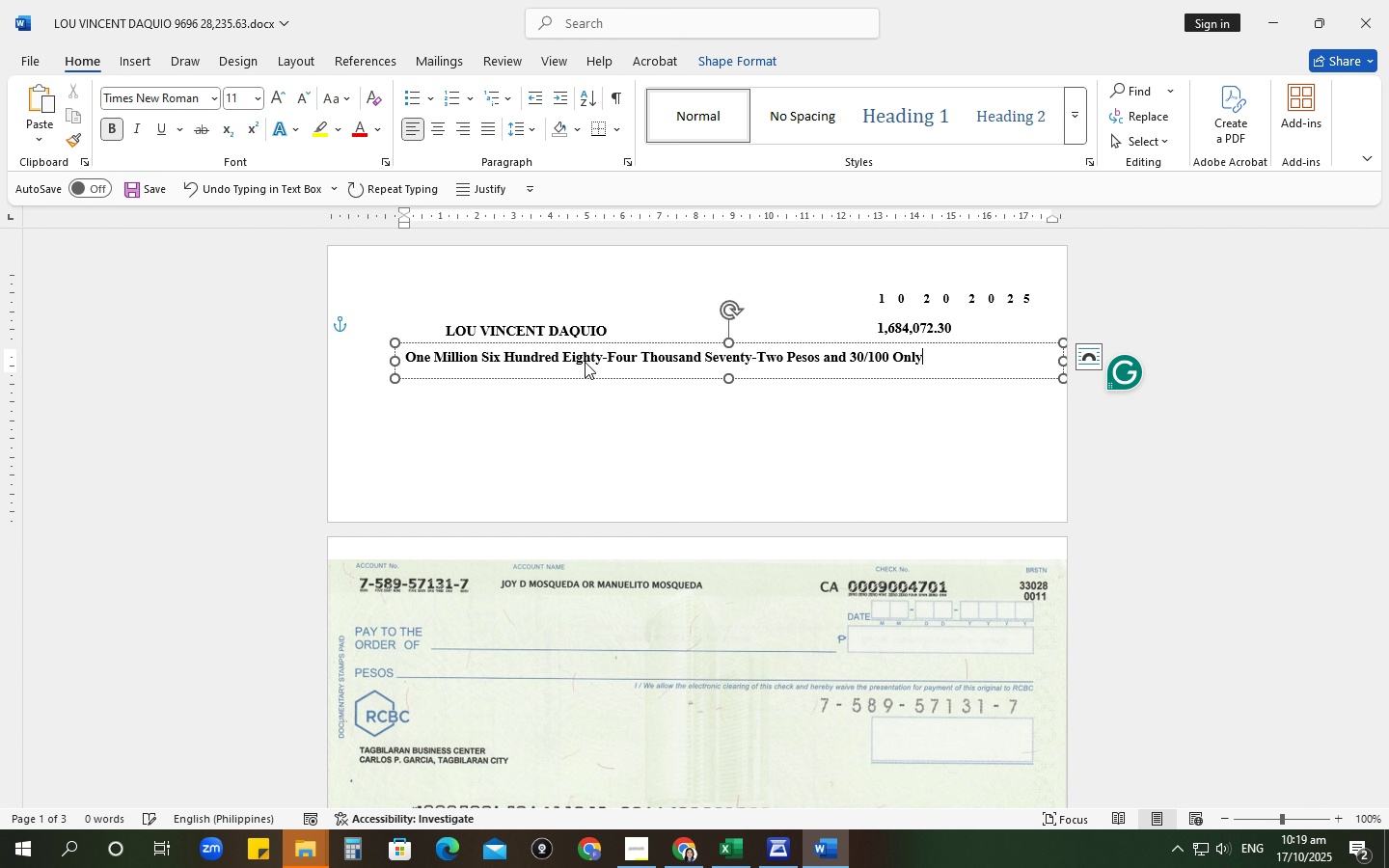 
key(Control+A)
 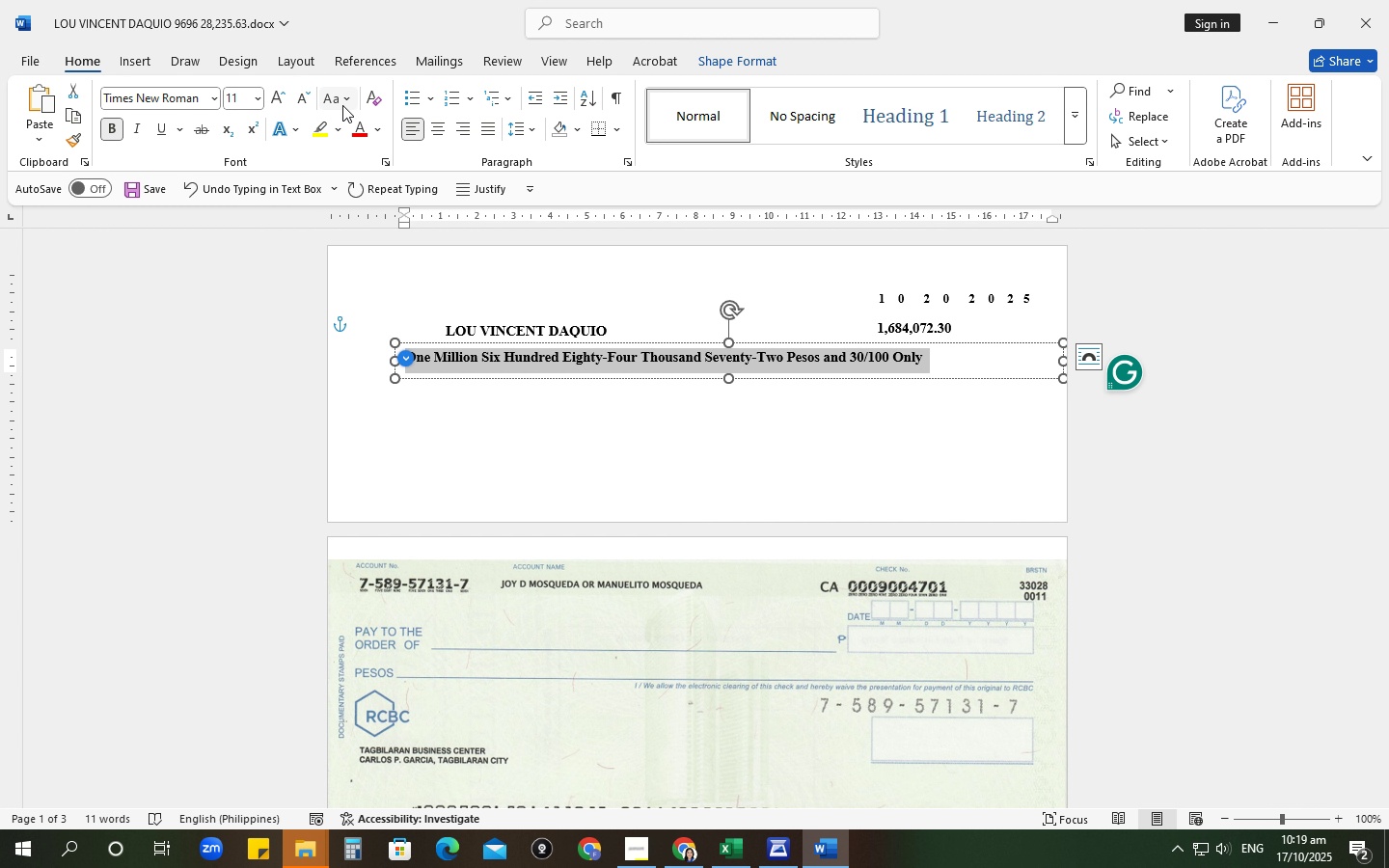 
left_click([341, 104])
 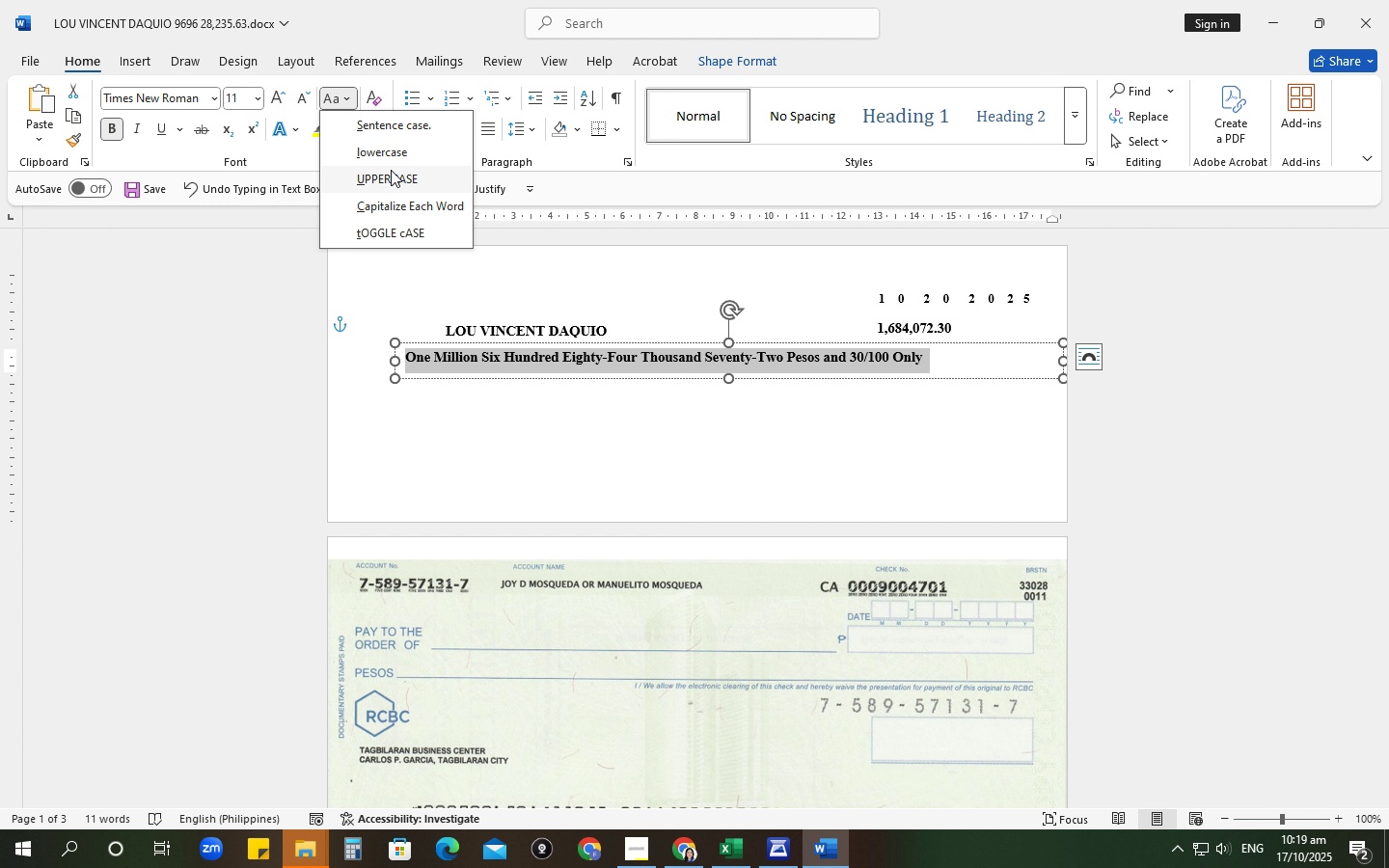 
left_click([391, 170])
 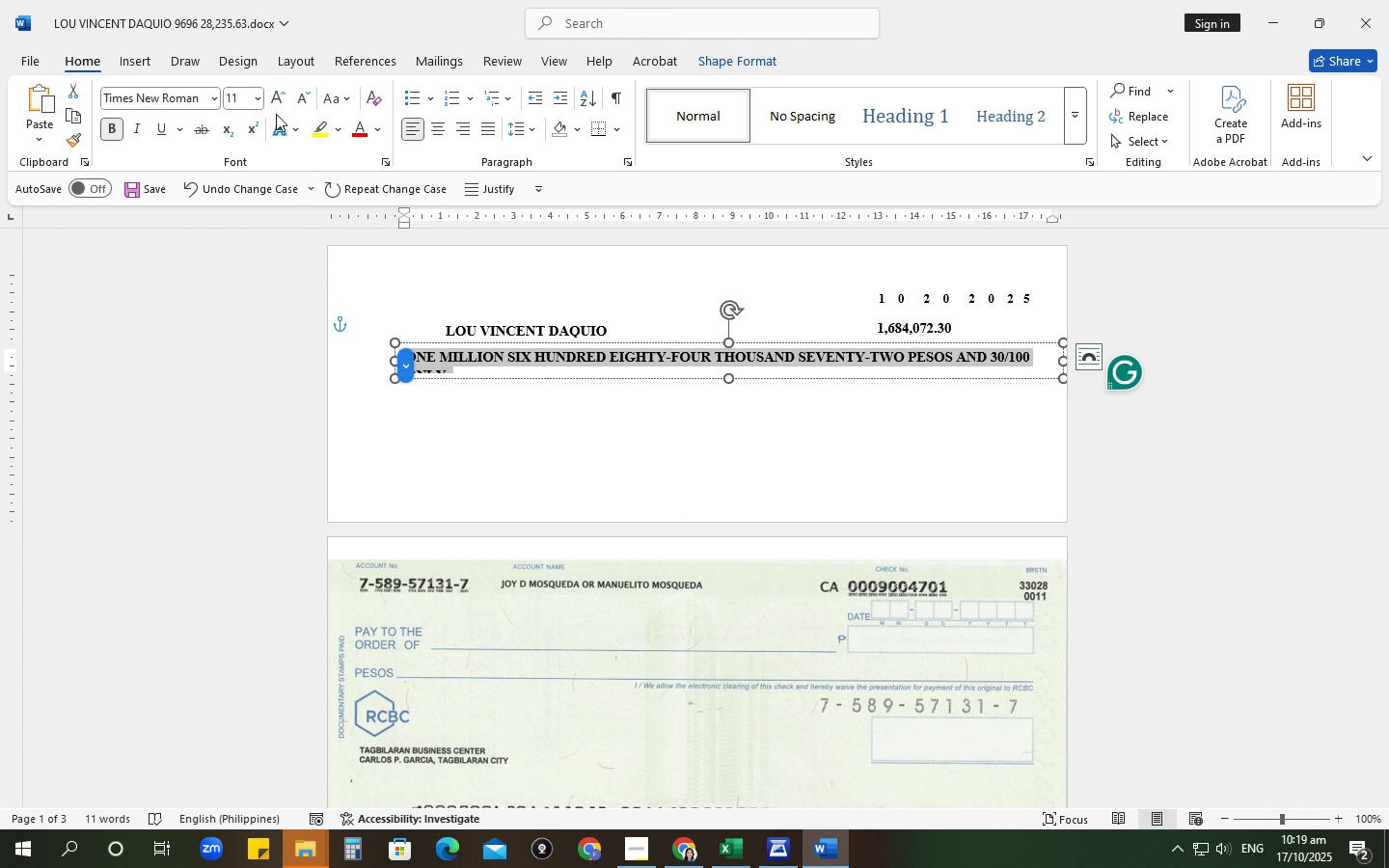 
left_click([296, 103])
 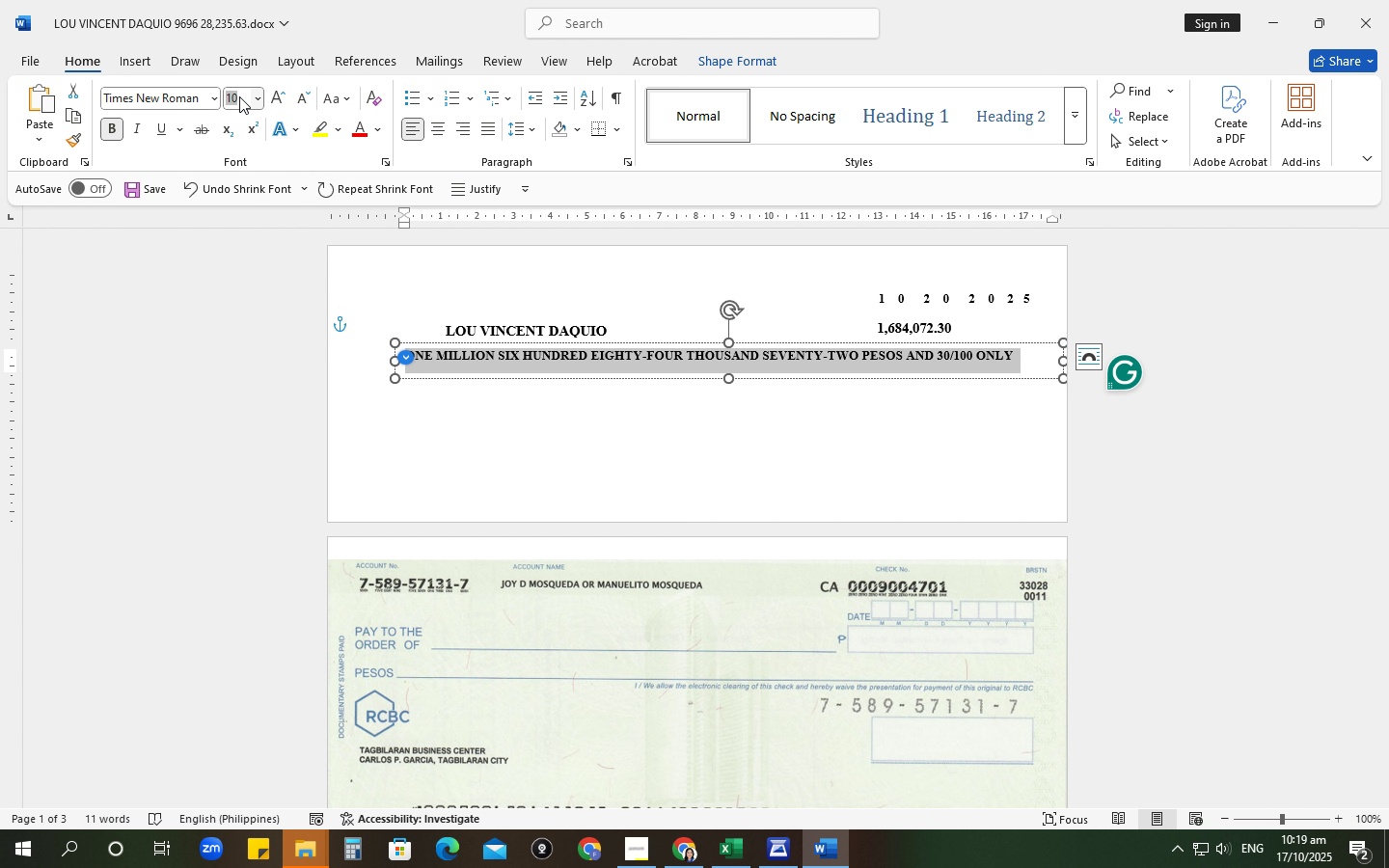 
double_click([239, 96])
 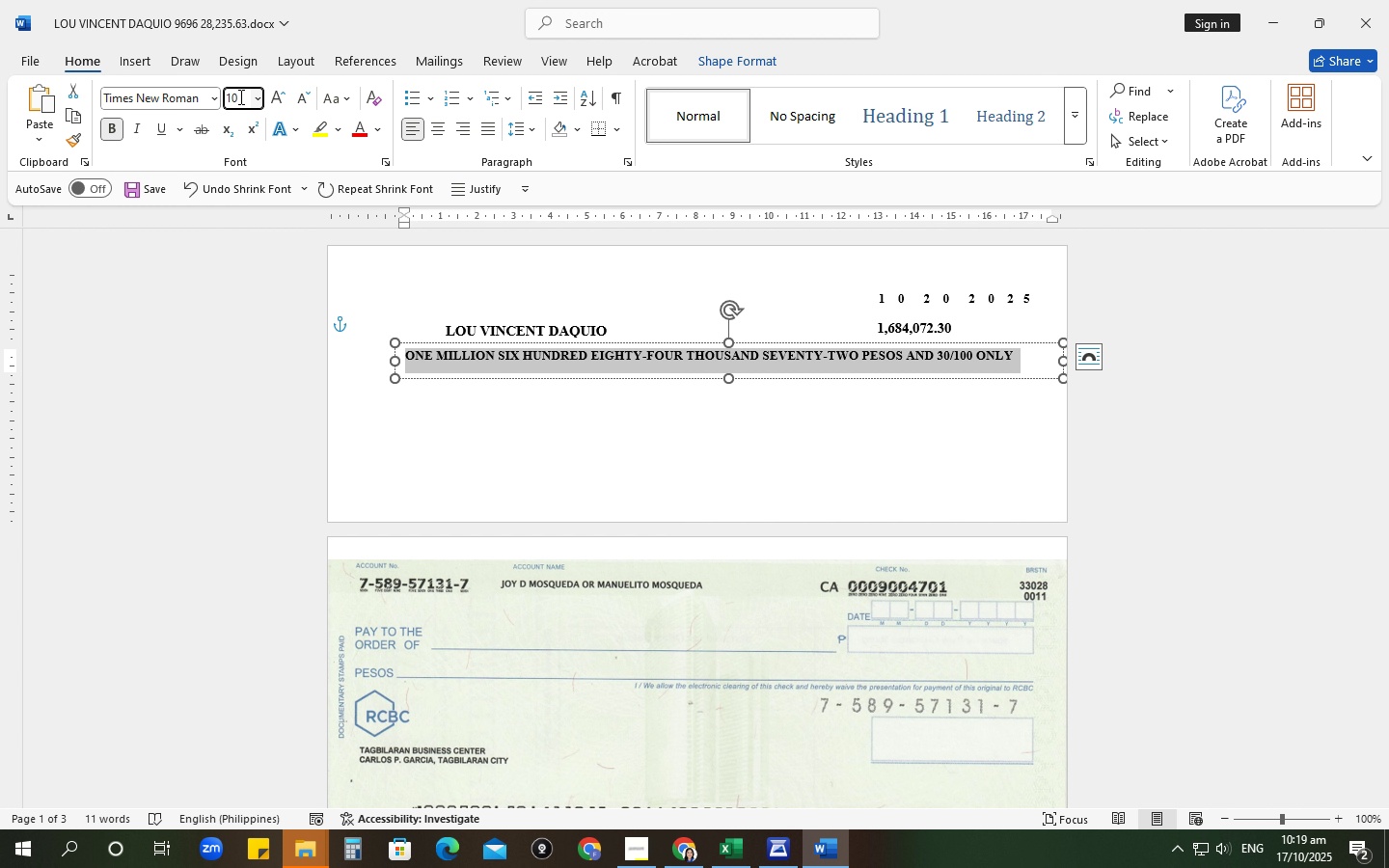 
key(NumpadDecimal)
 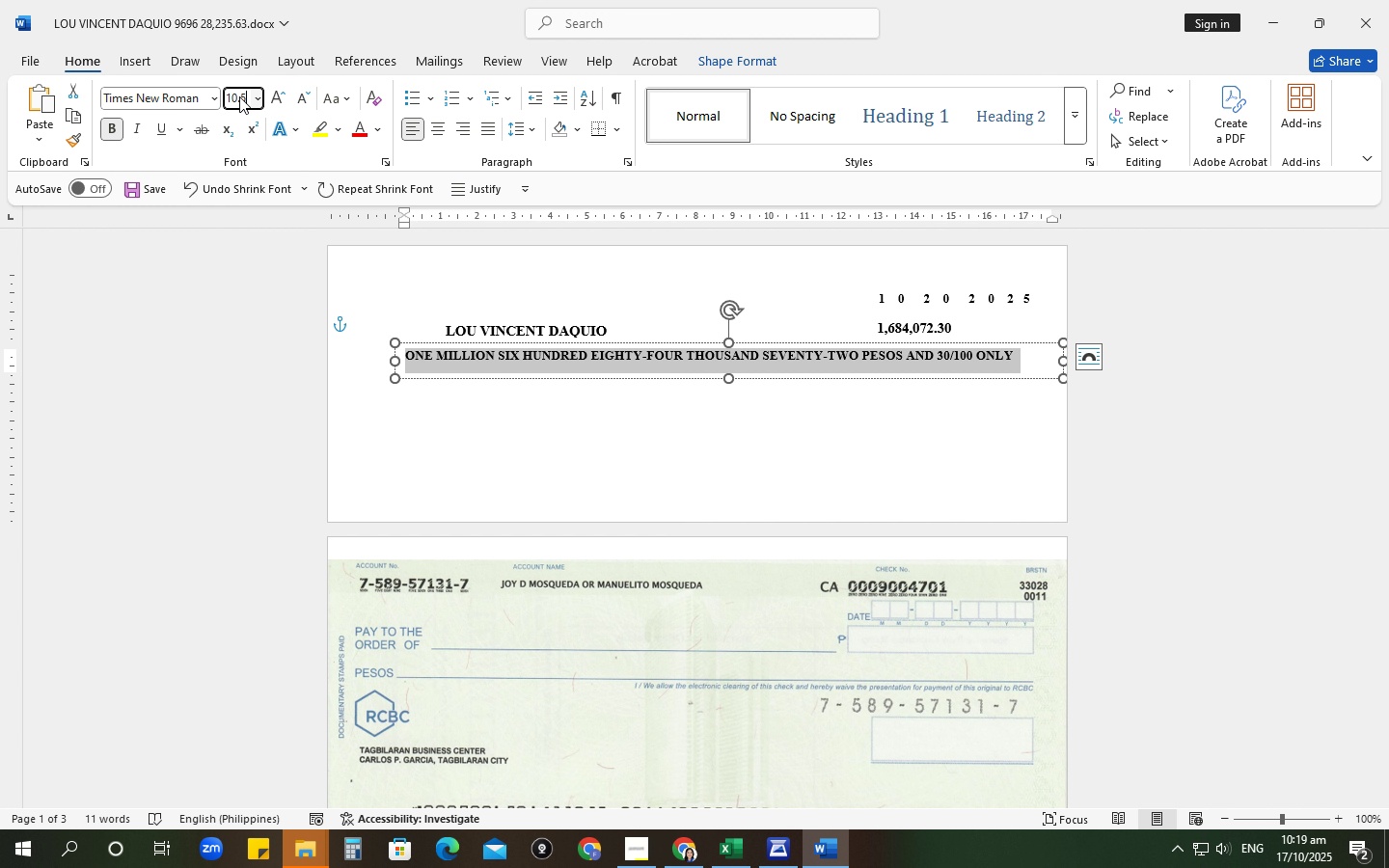 
key(Numpad5)
 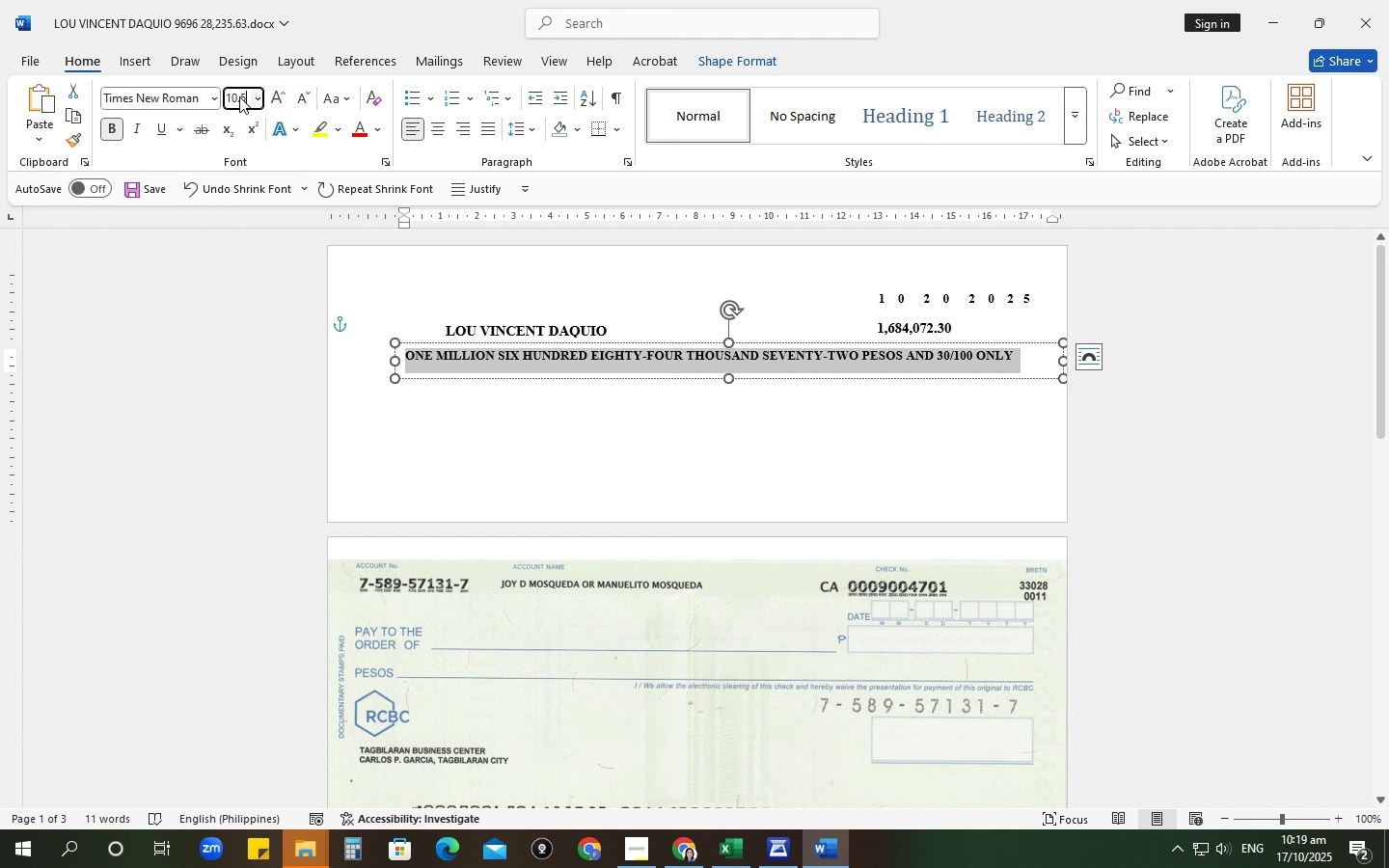 
key(NumpadEnter)
 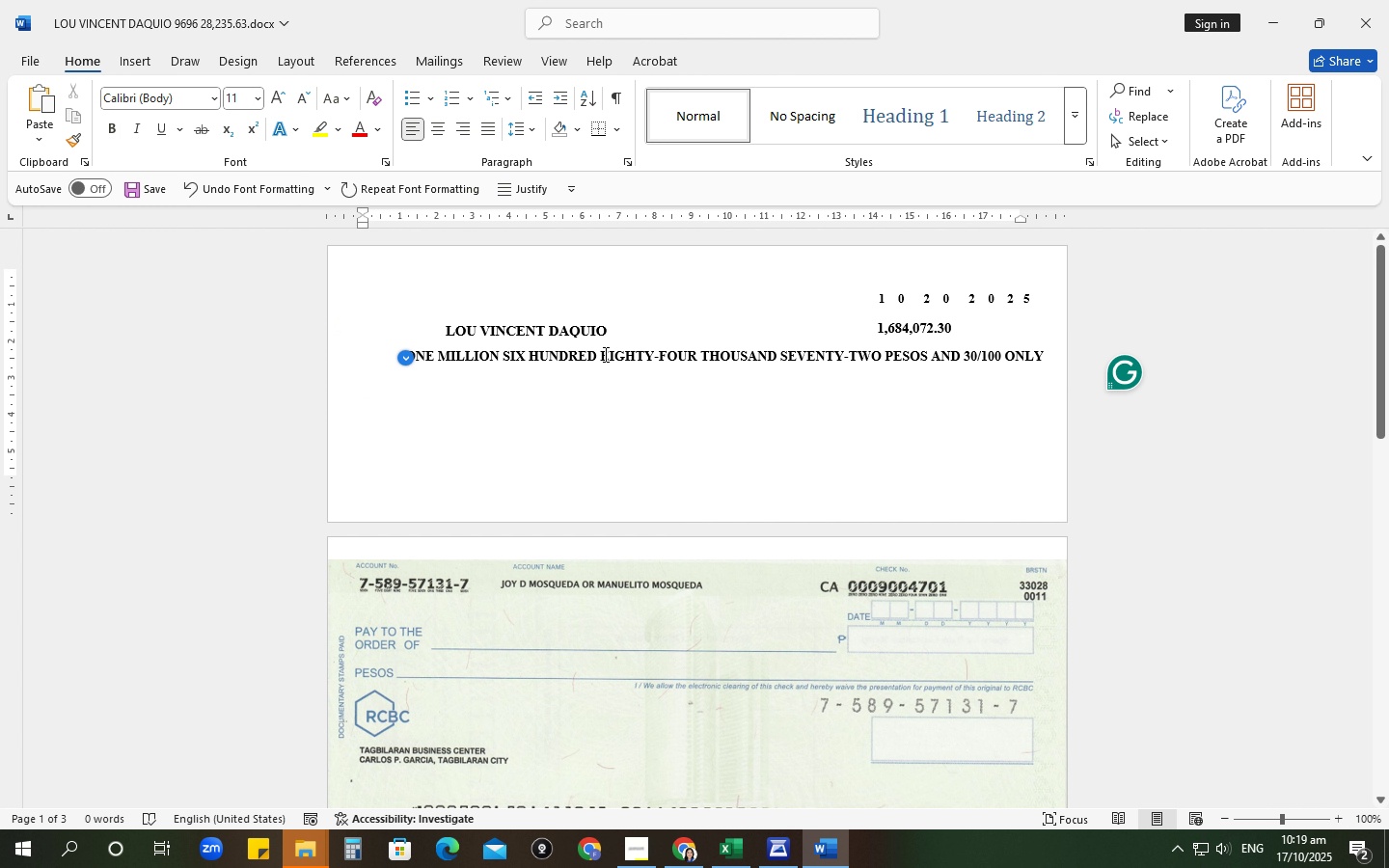 
wait(10.41)
 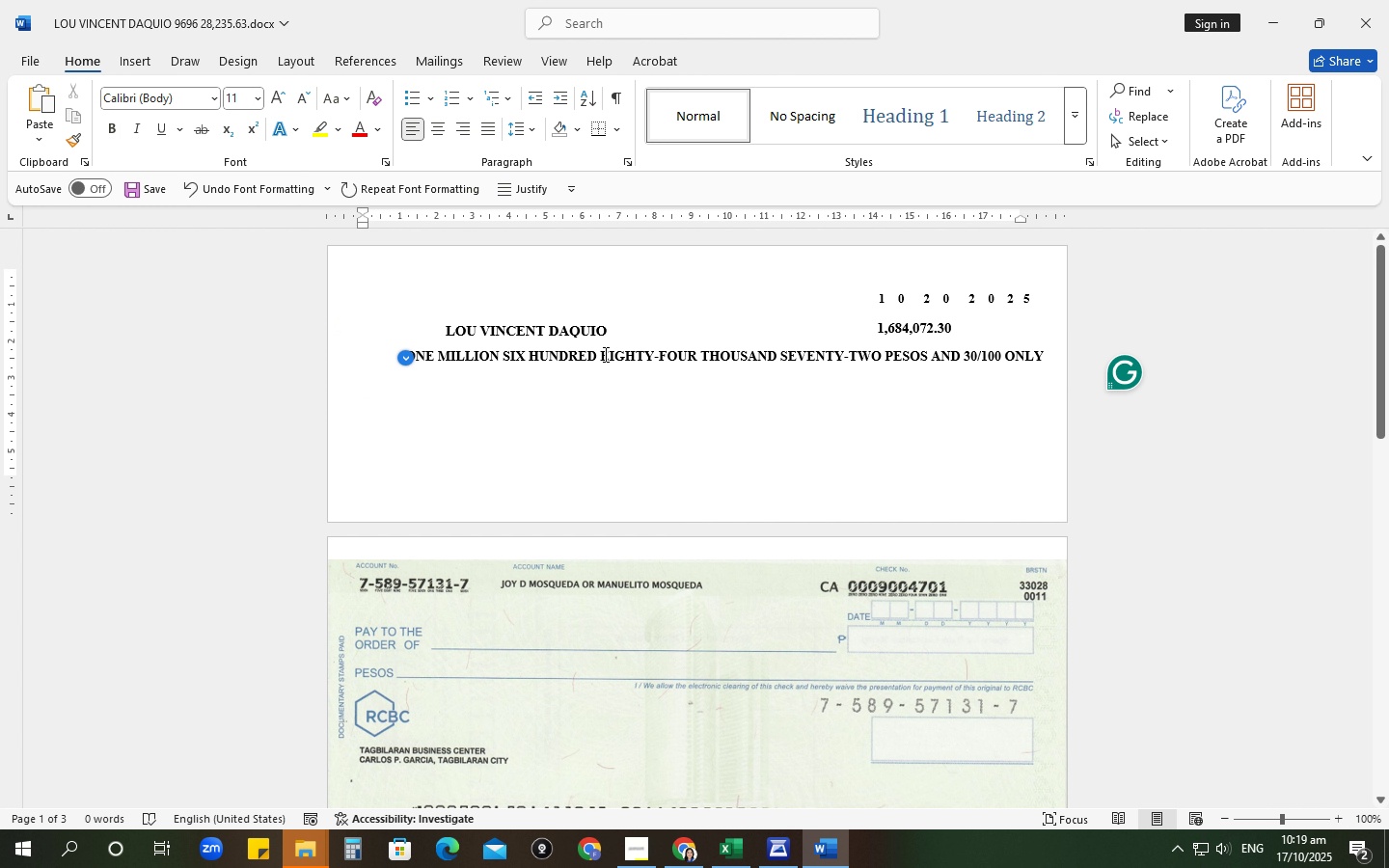 
scroll: coordinate [897, 414], scroll_direction: up, amount: 5.0
 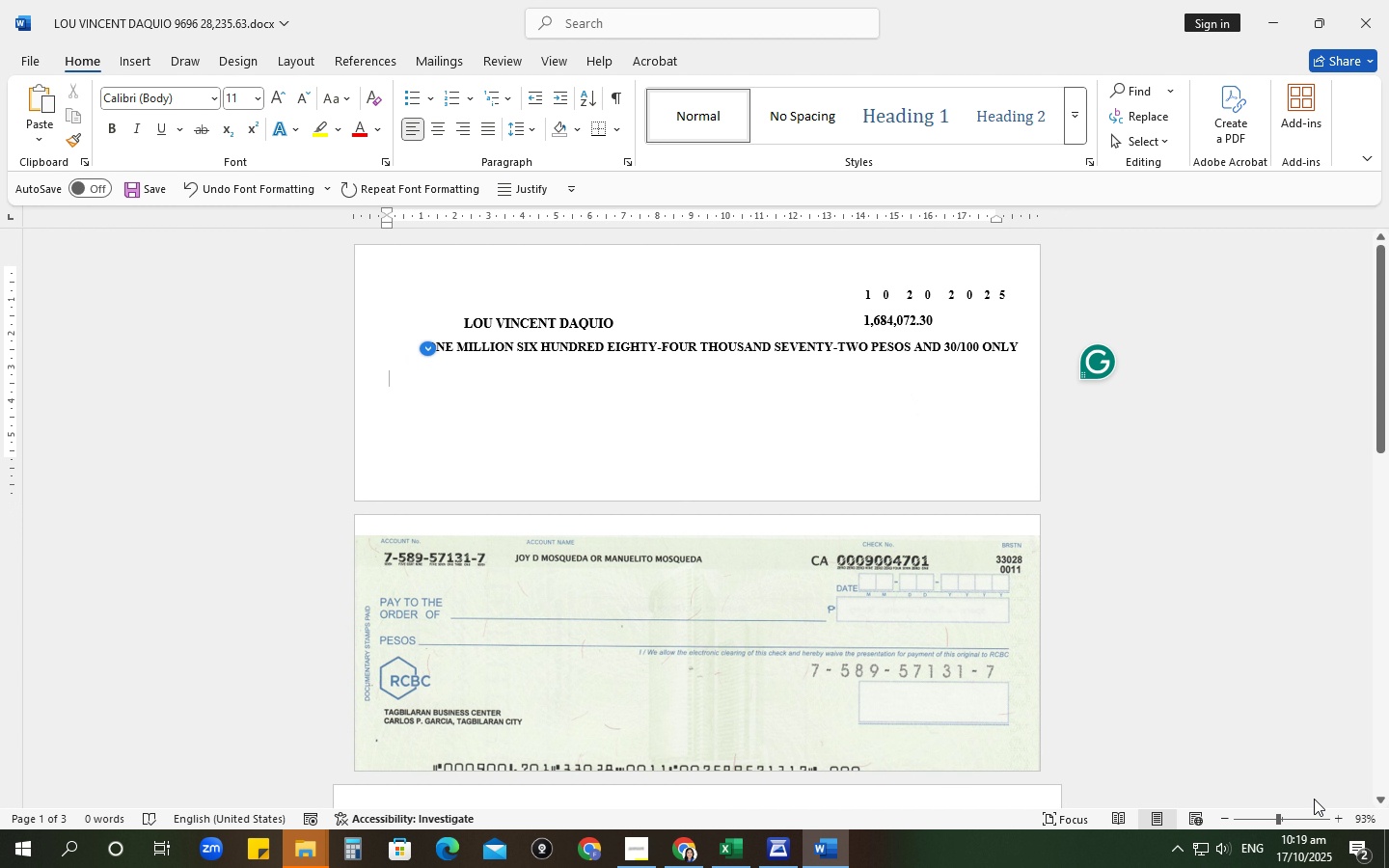 
left_click([1297, 821])
 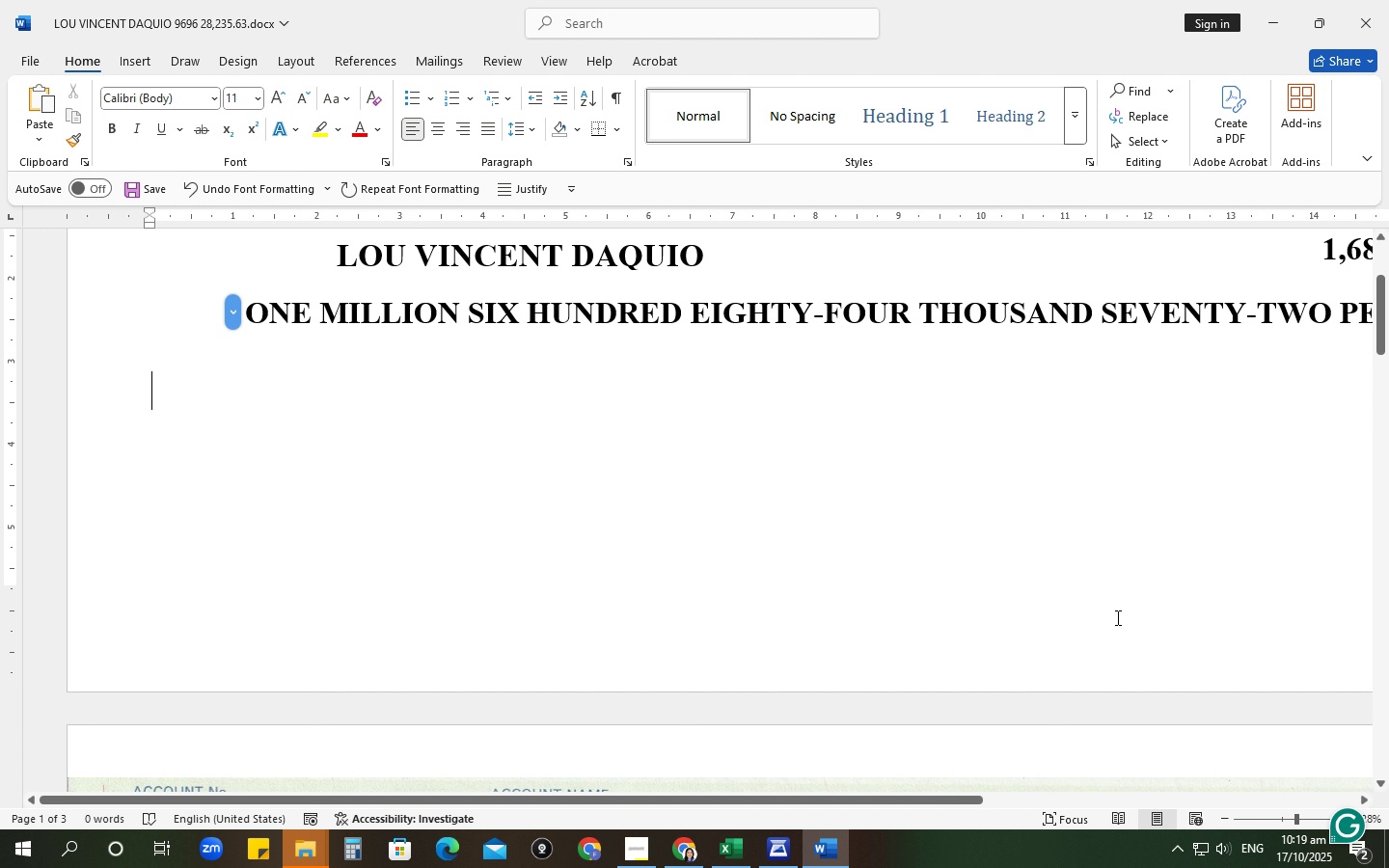 
scroll: coordinate [1114, 617], scroll_direction: up, amount: 3.0
 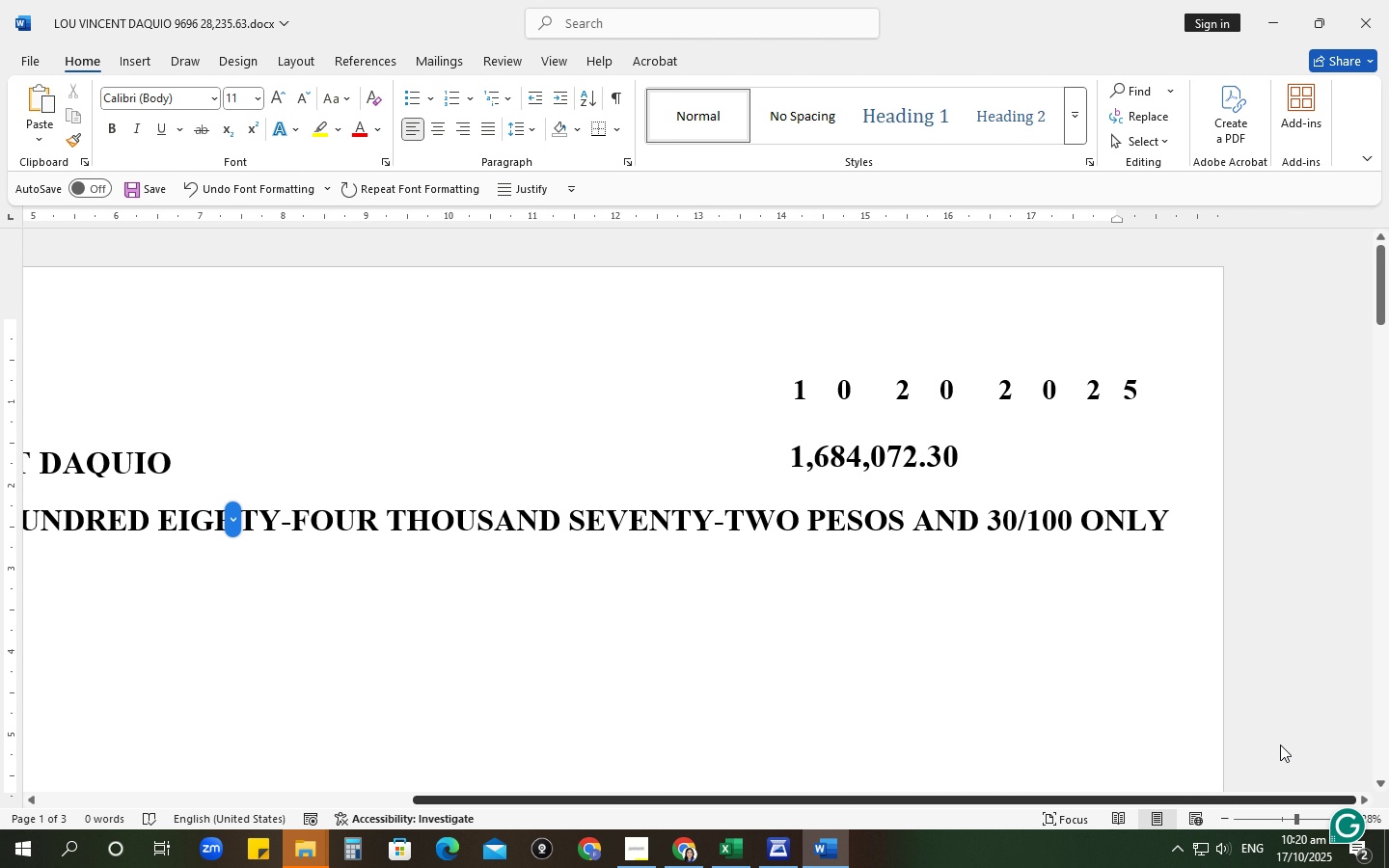 
wait(13.73)
 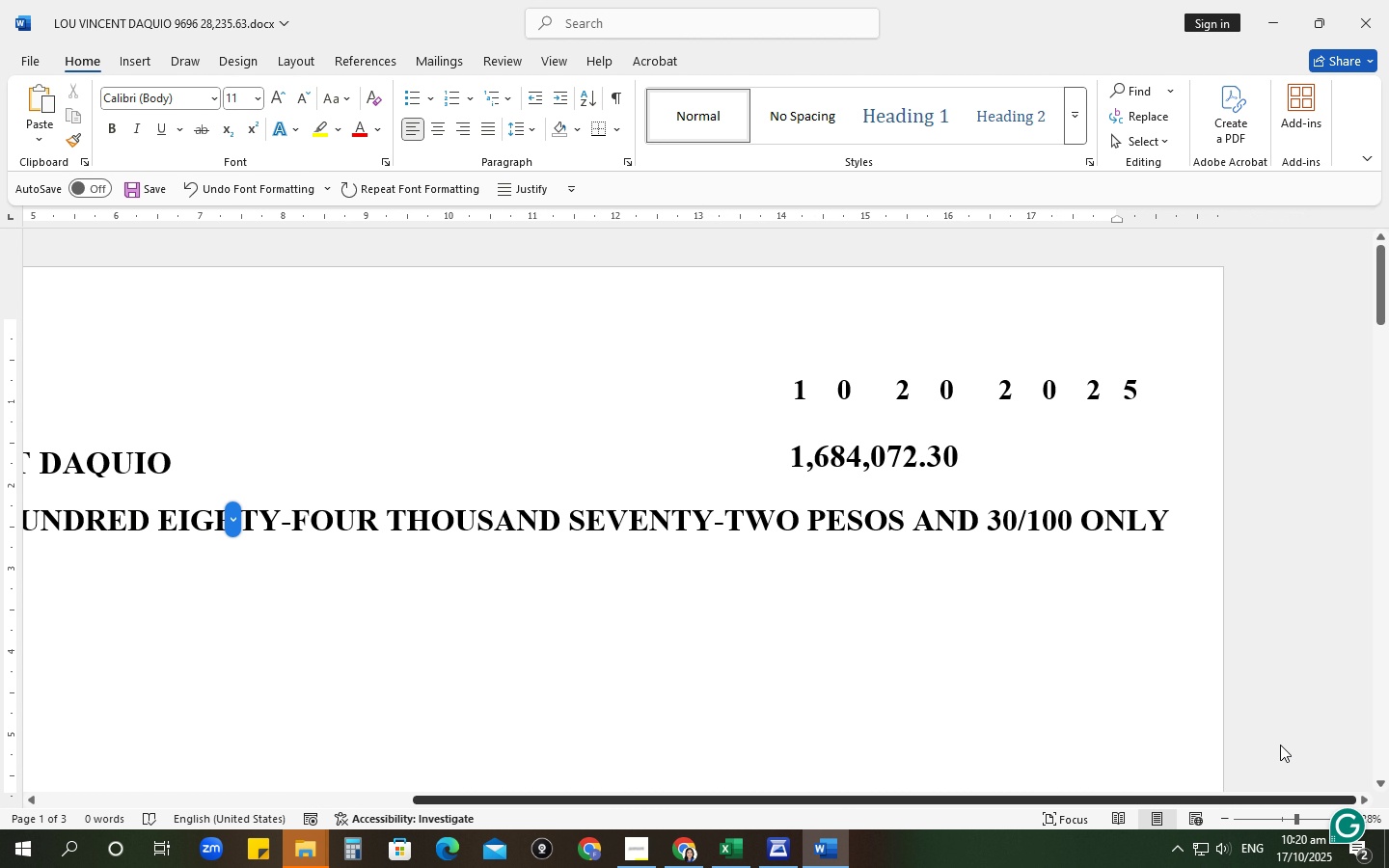 
left_click([17, 61])
 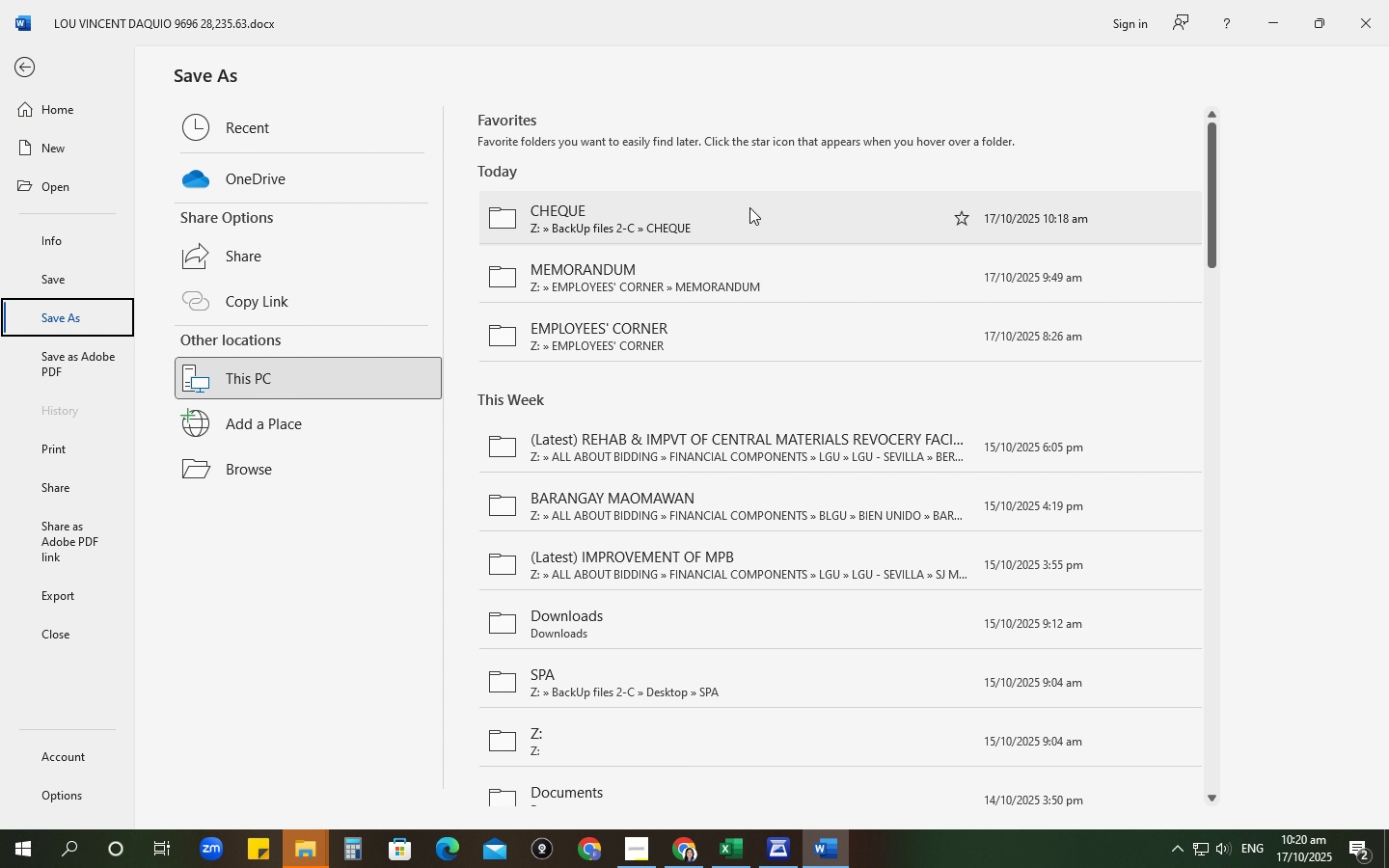 
left_click([605, 224])
 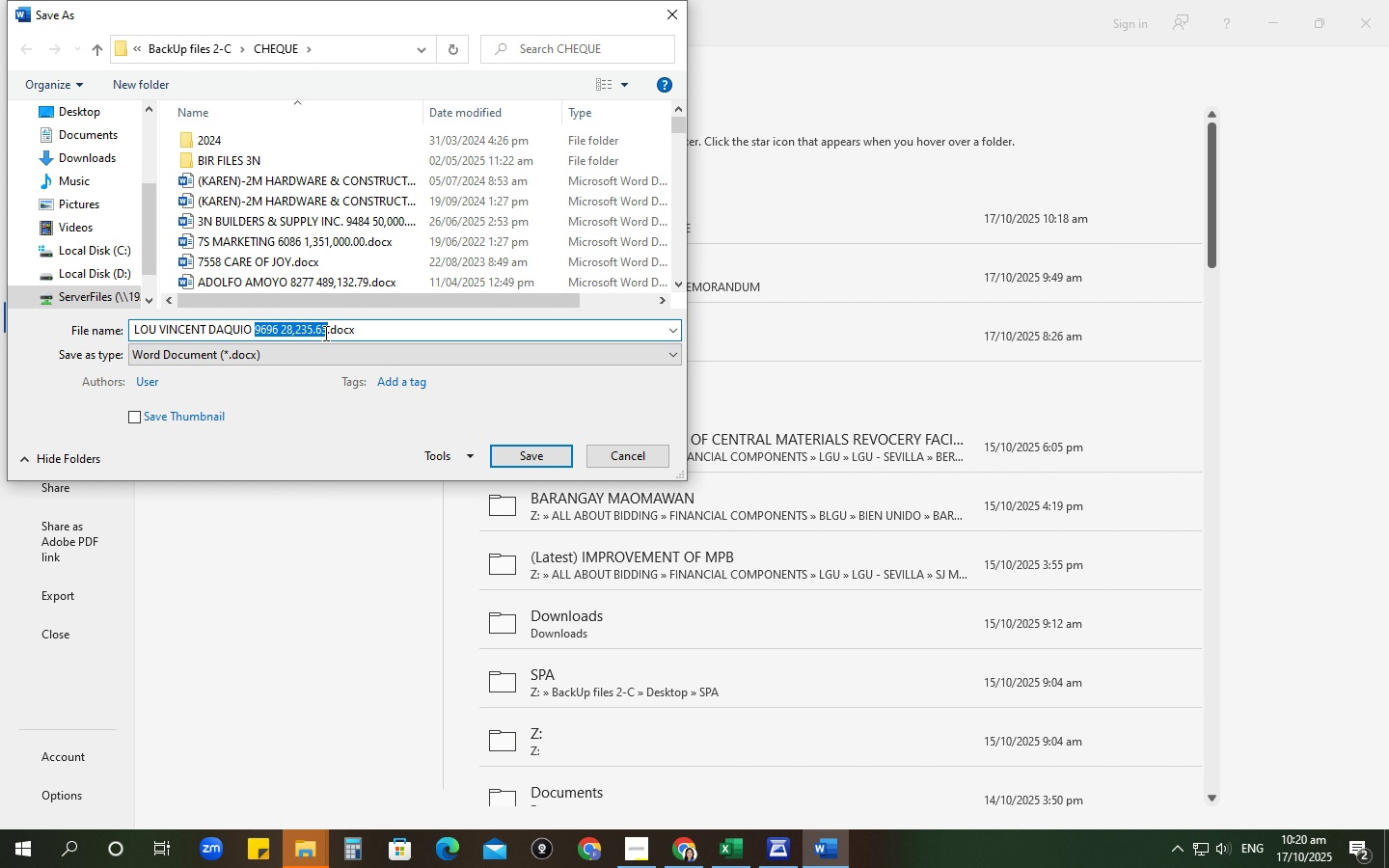 
wait(6.09)
 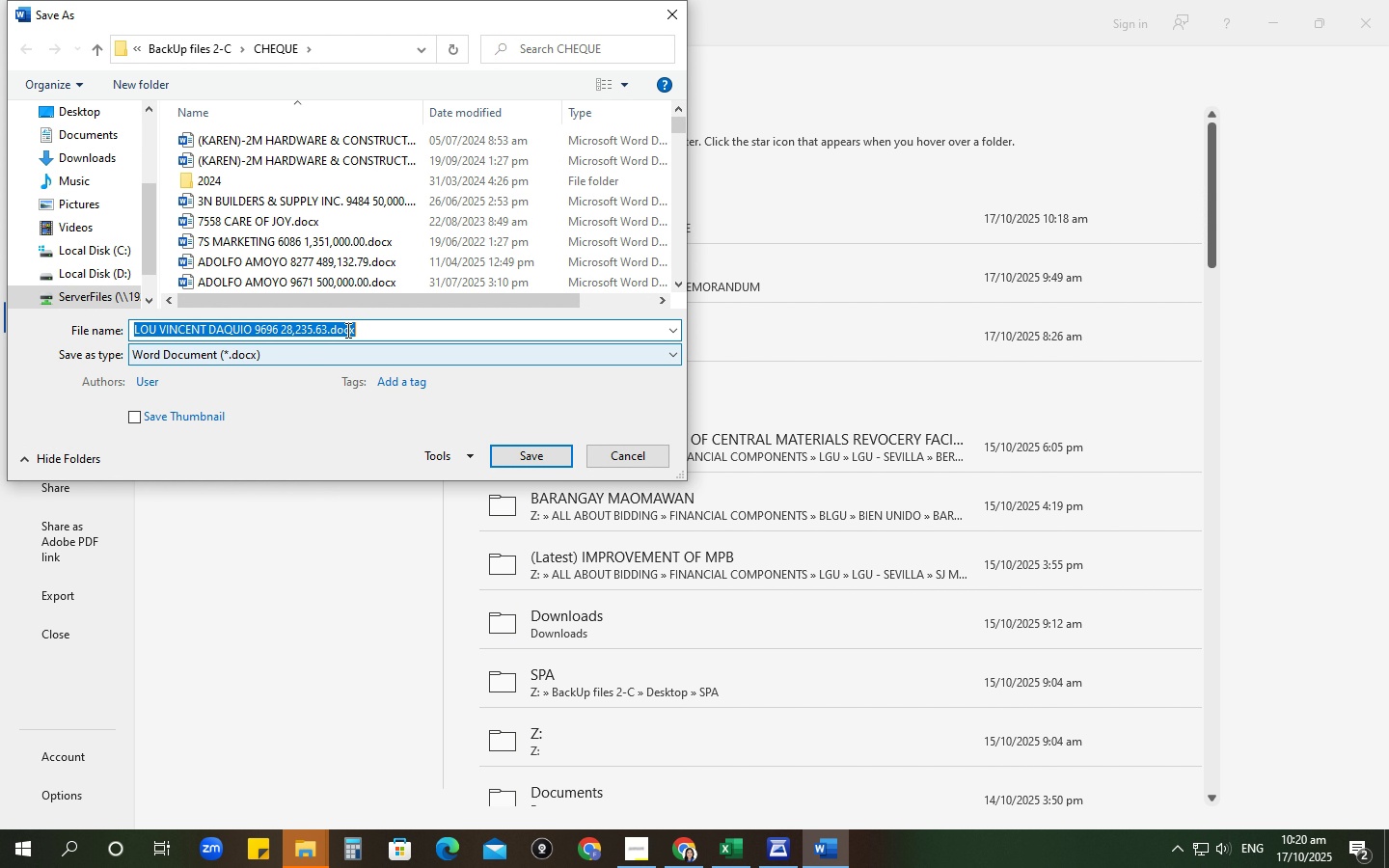 
key(Numpad9)
 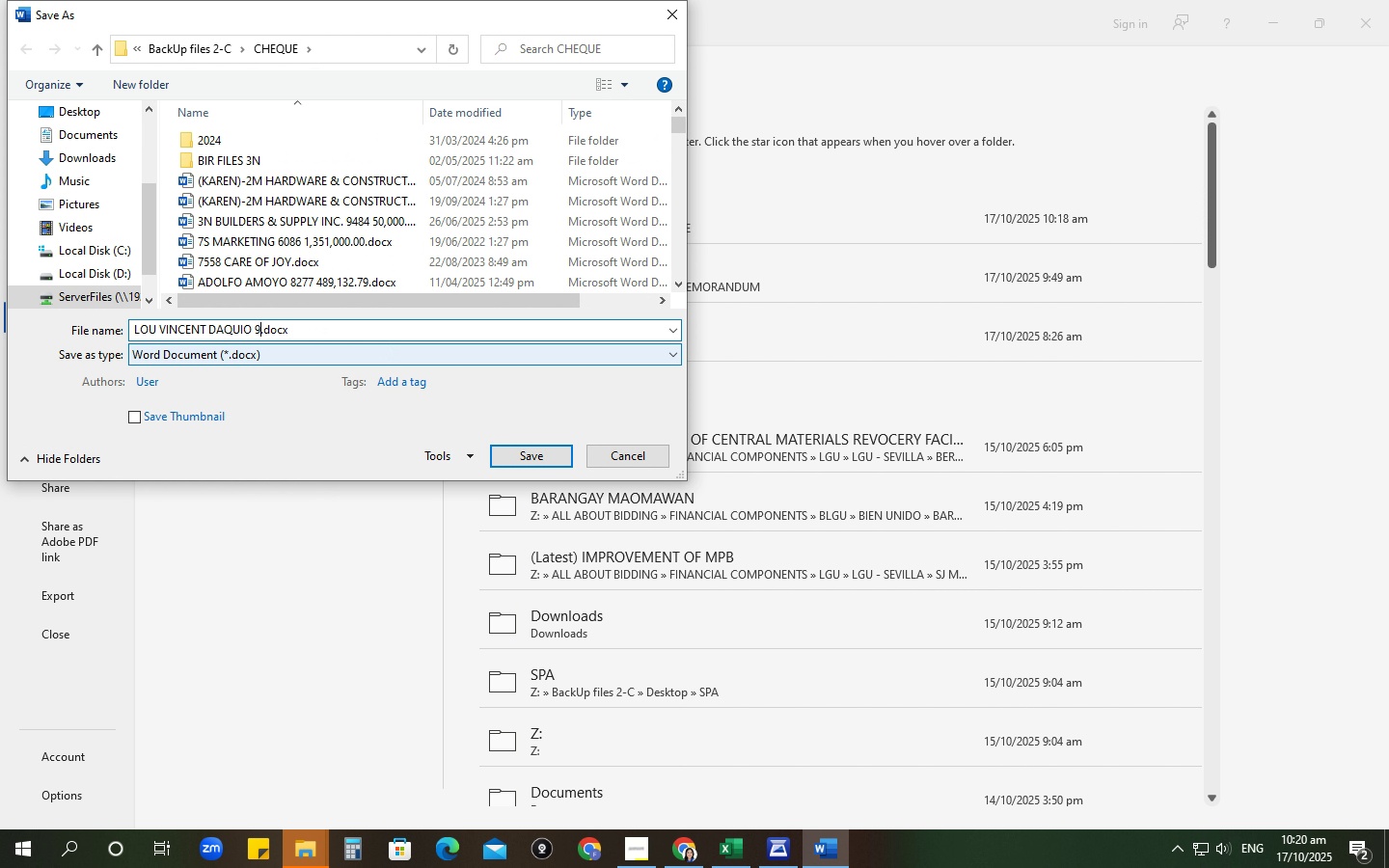 
key(Numpad9)
 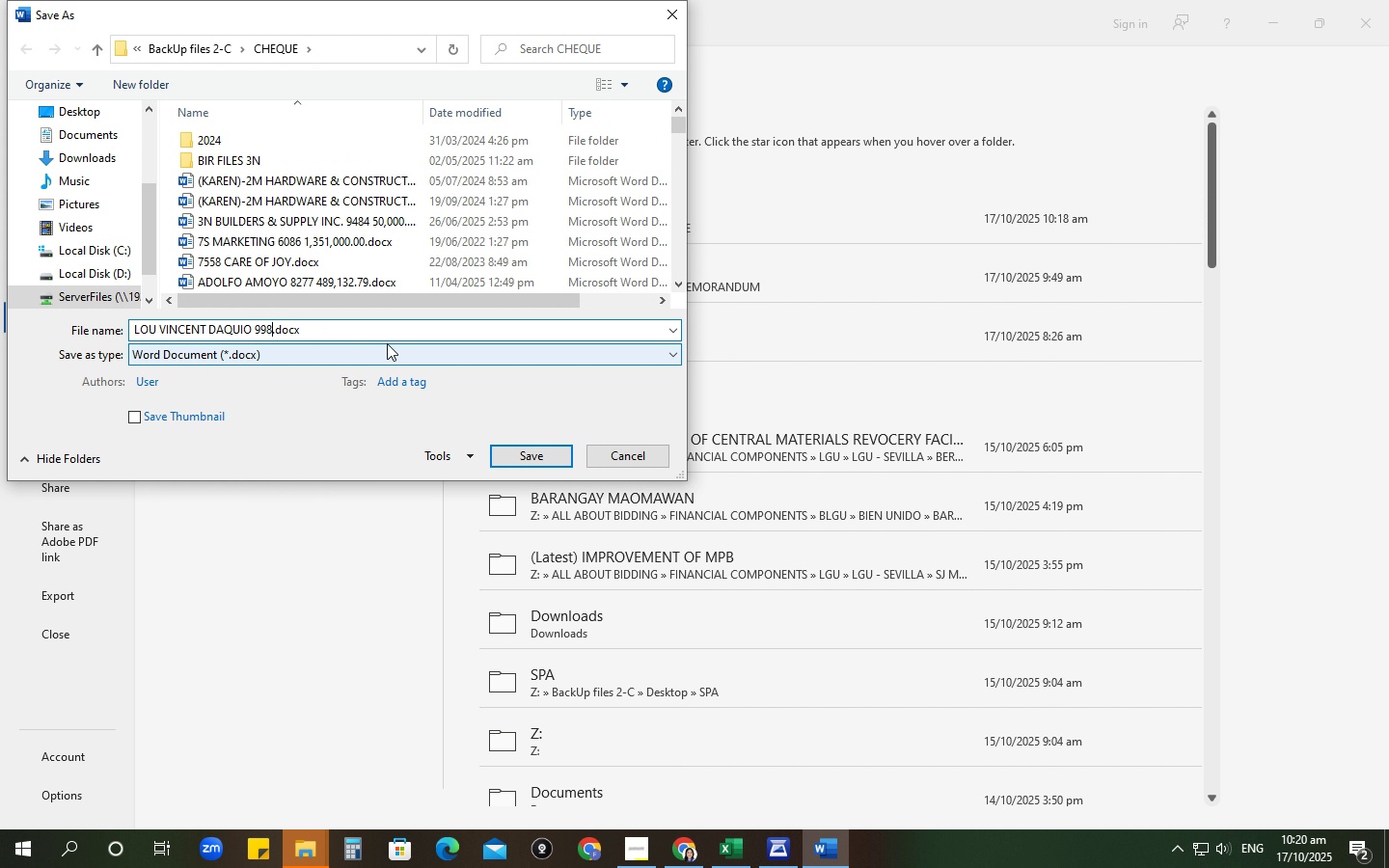 
key(Numpad8)
 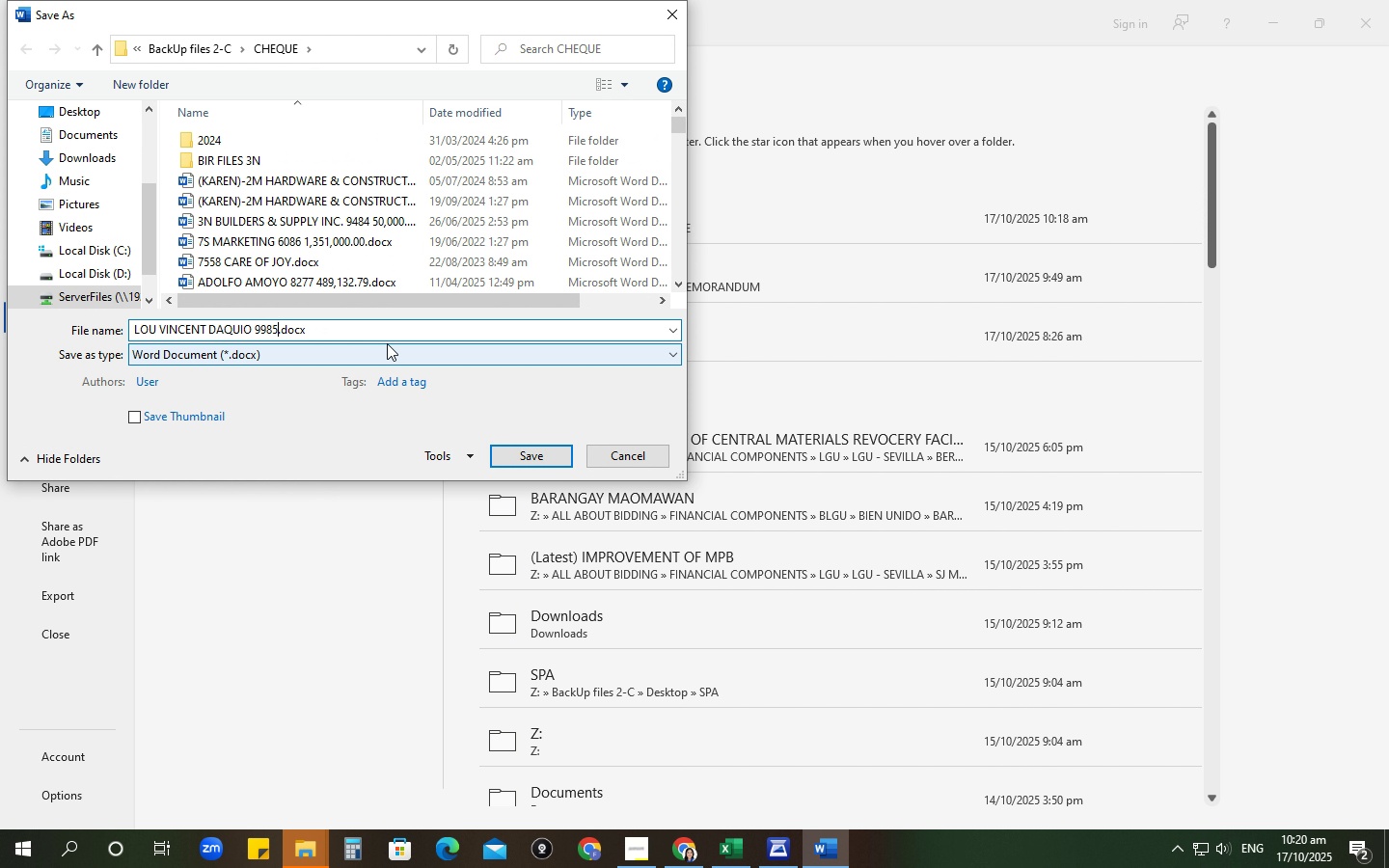 
key(Numpad5)
 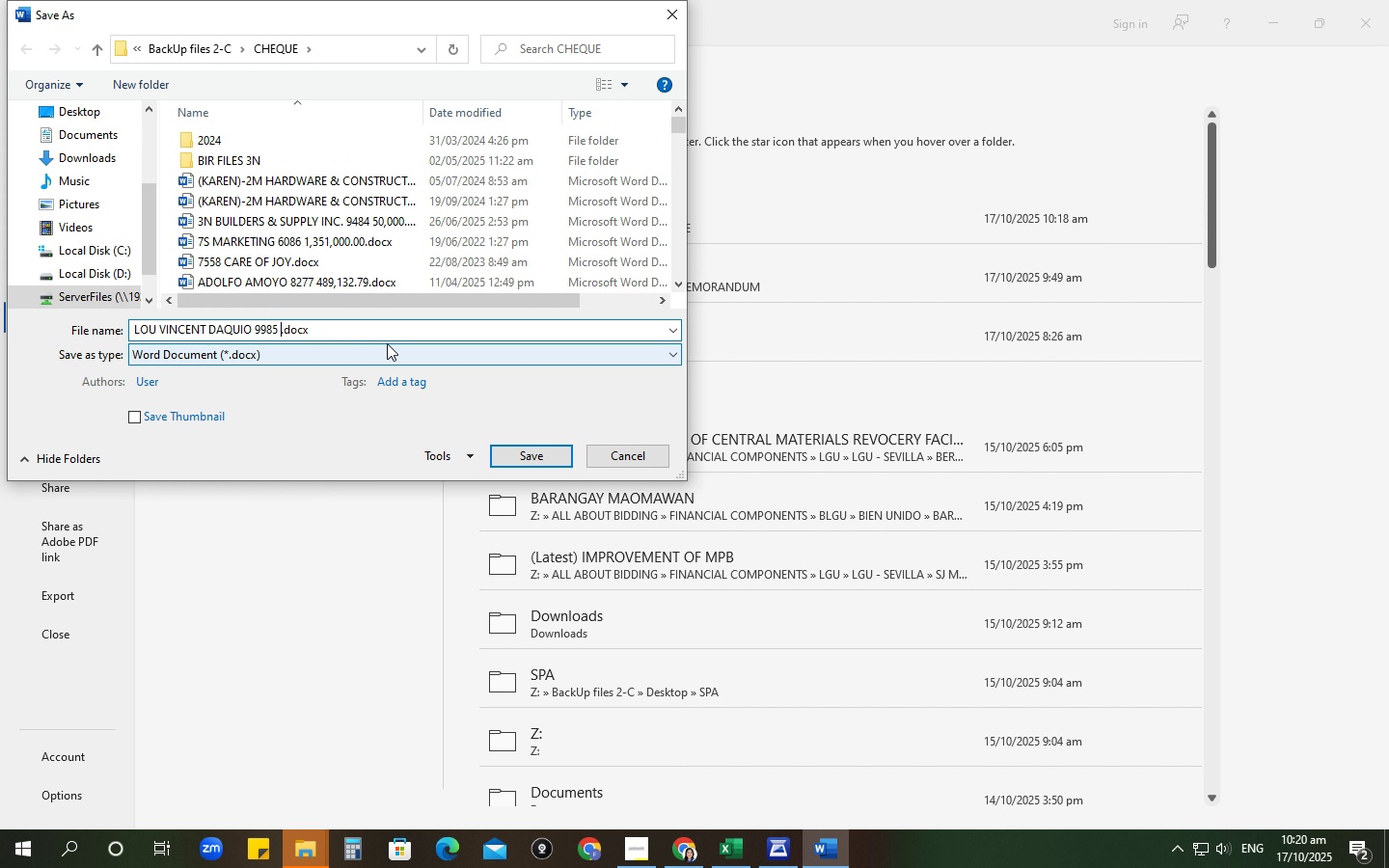 
key(Space)
 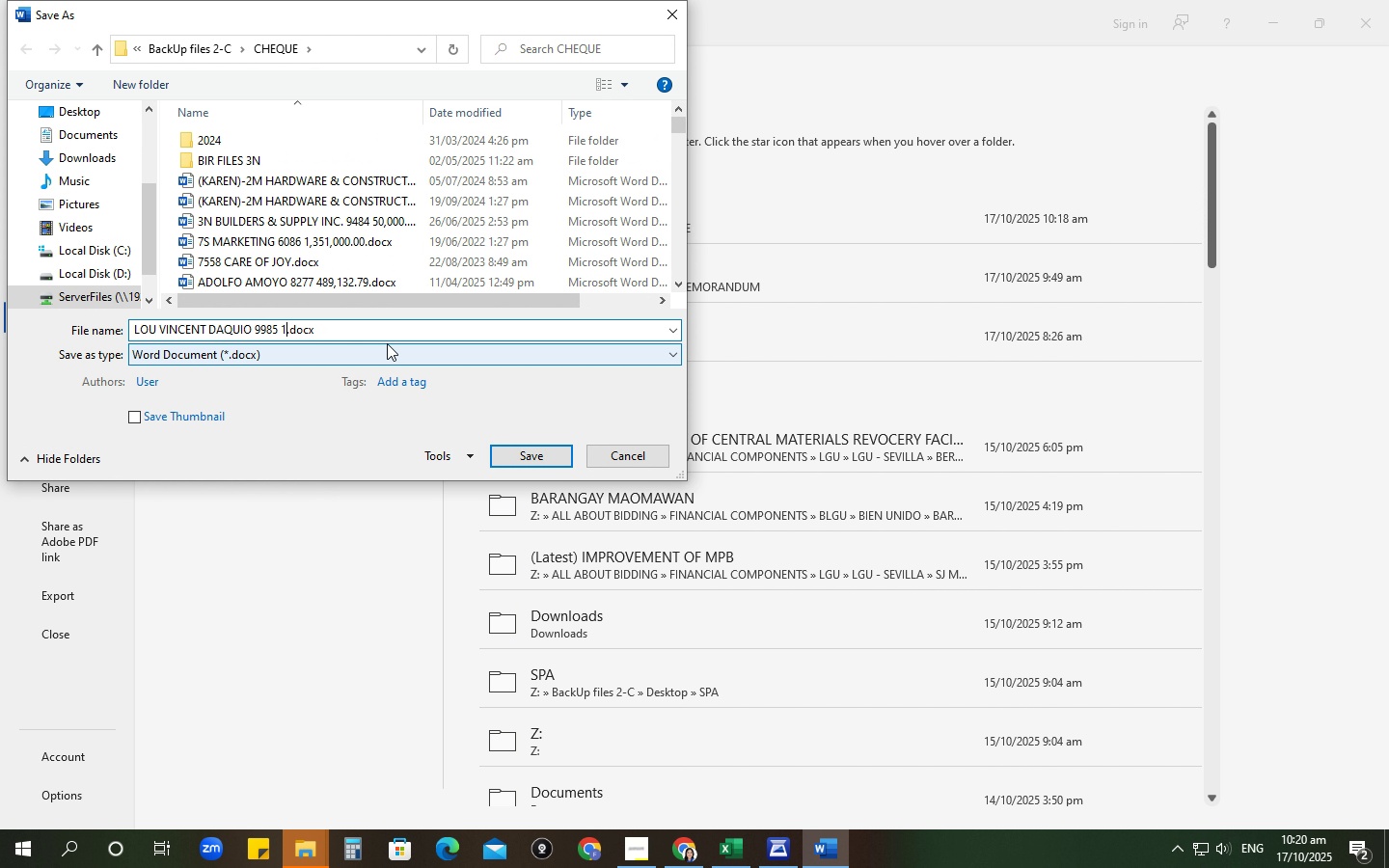 
key(Numpad1)
 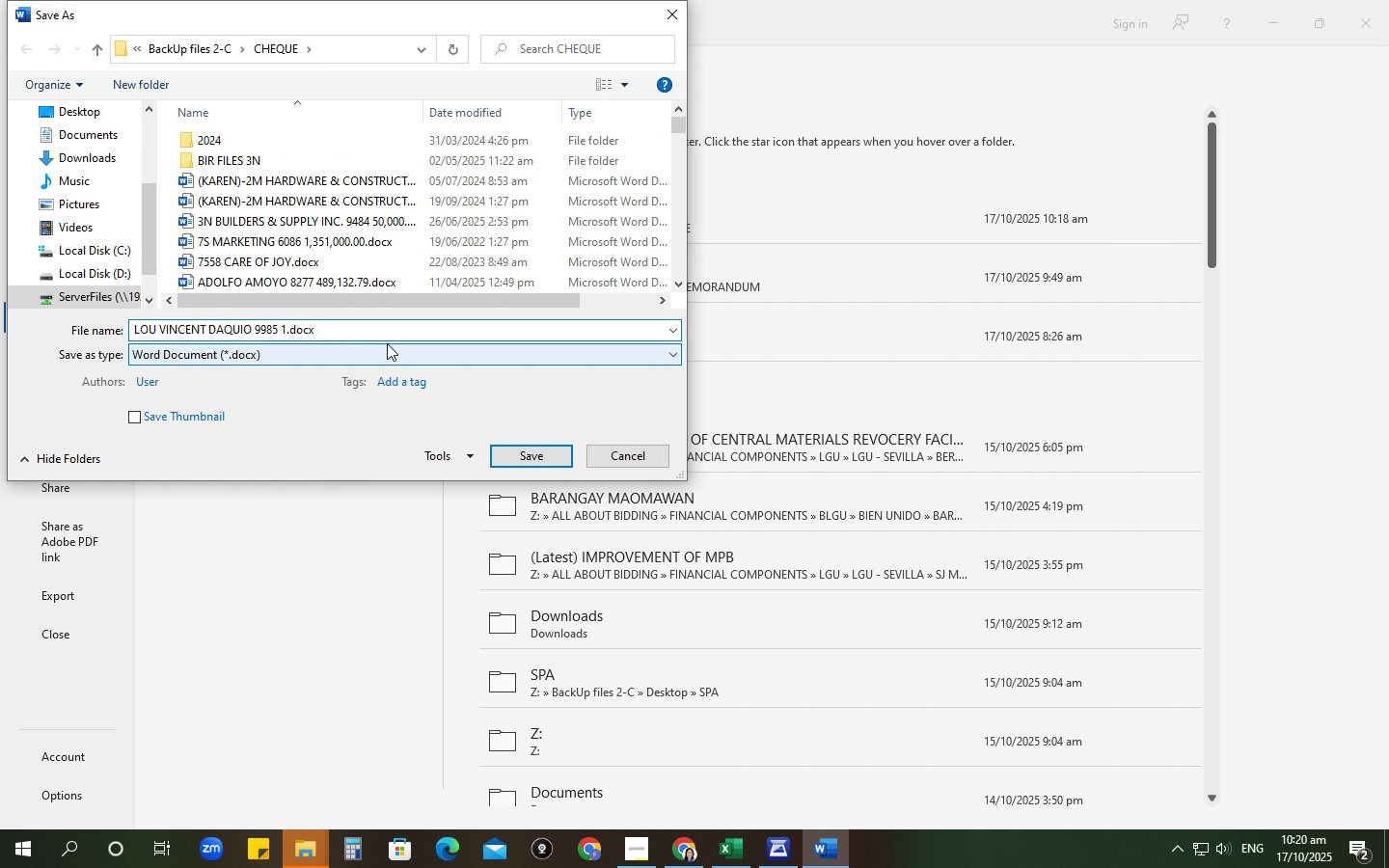 
key(Comma)
 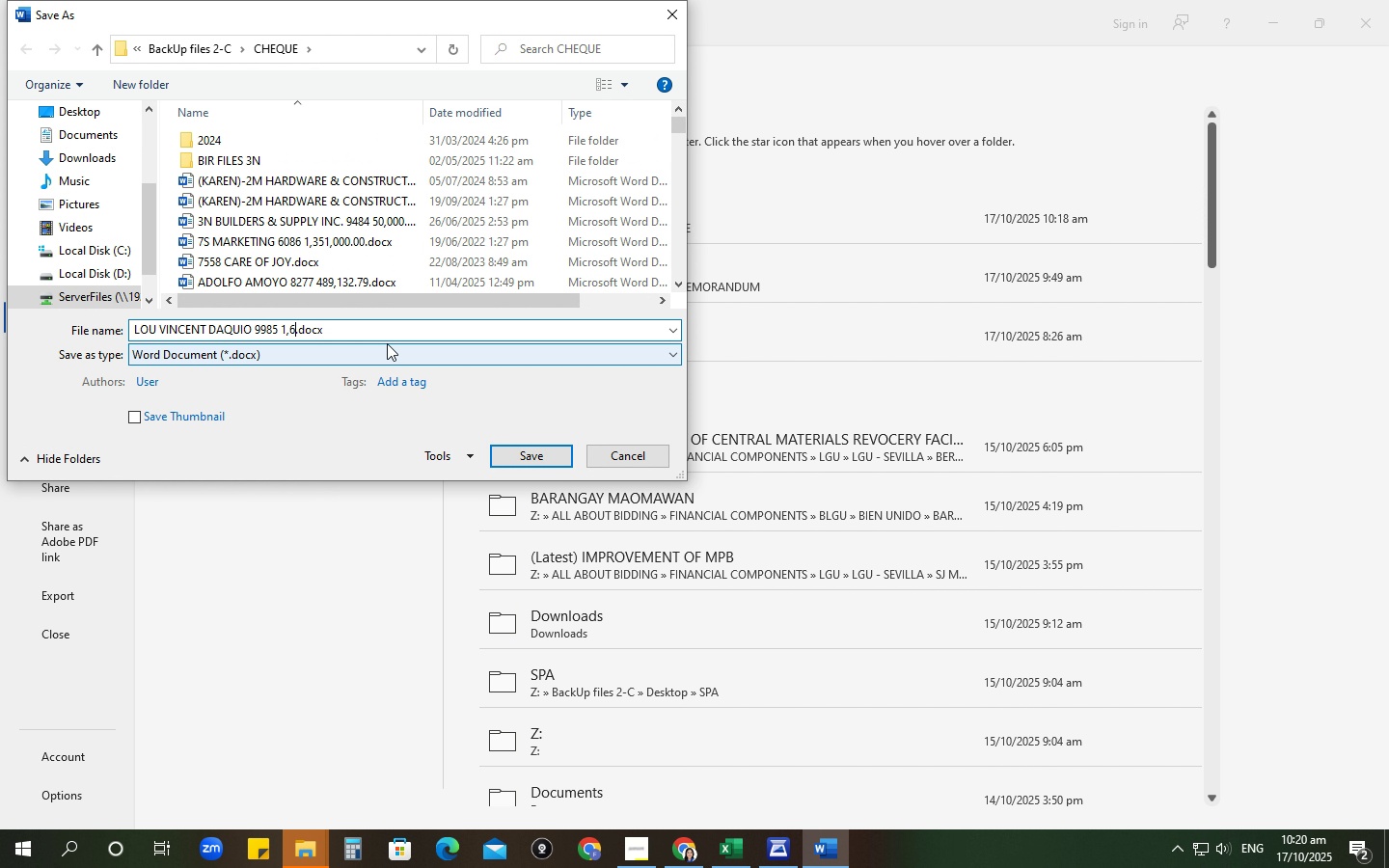 
key(Numpad6)
 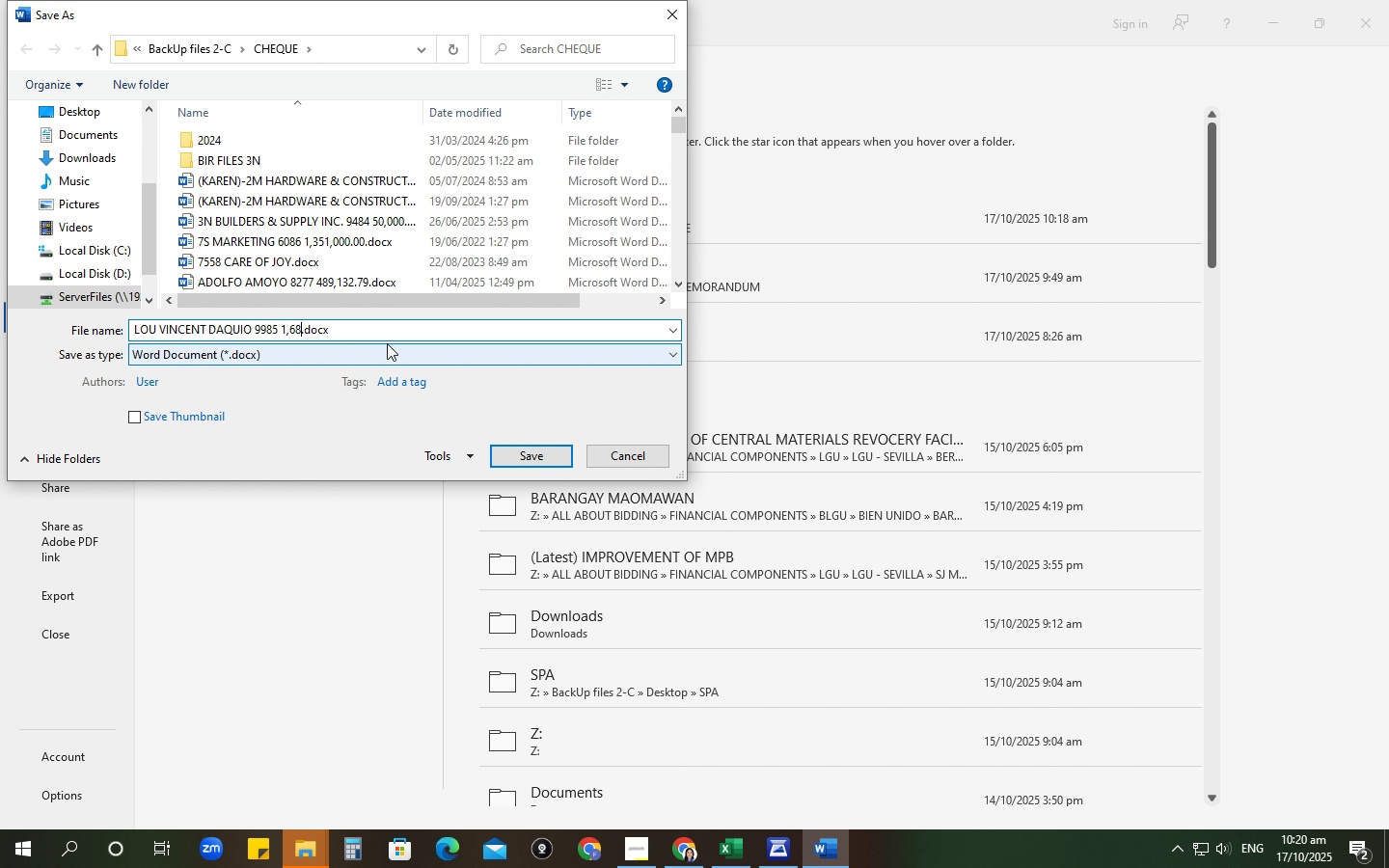 
key(Numpad8)
 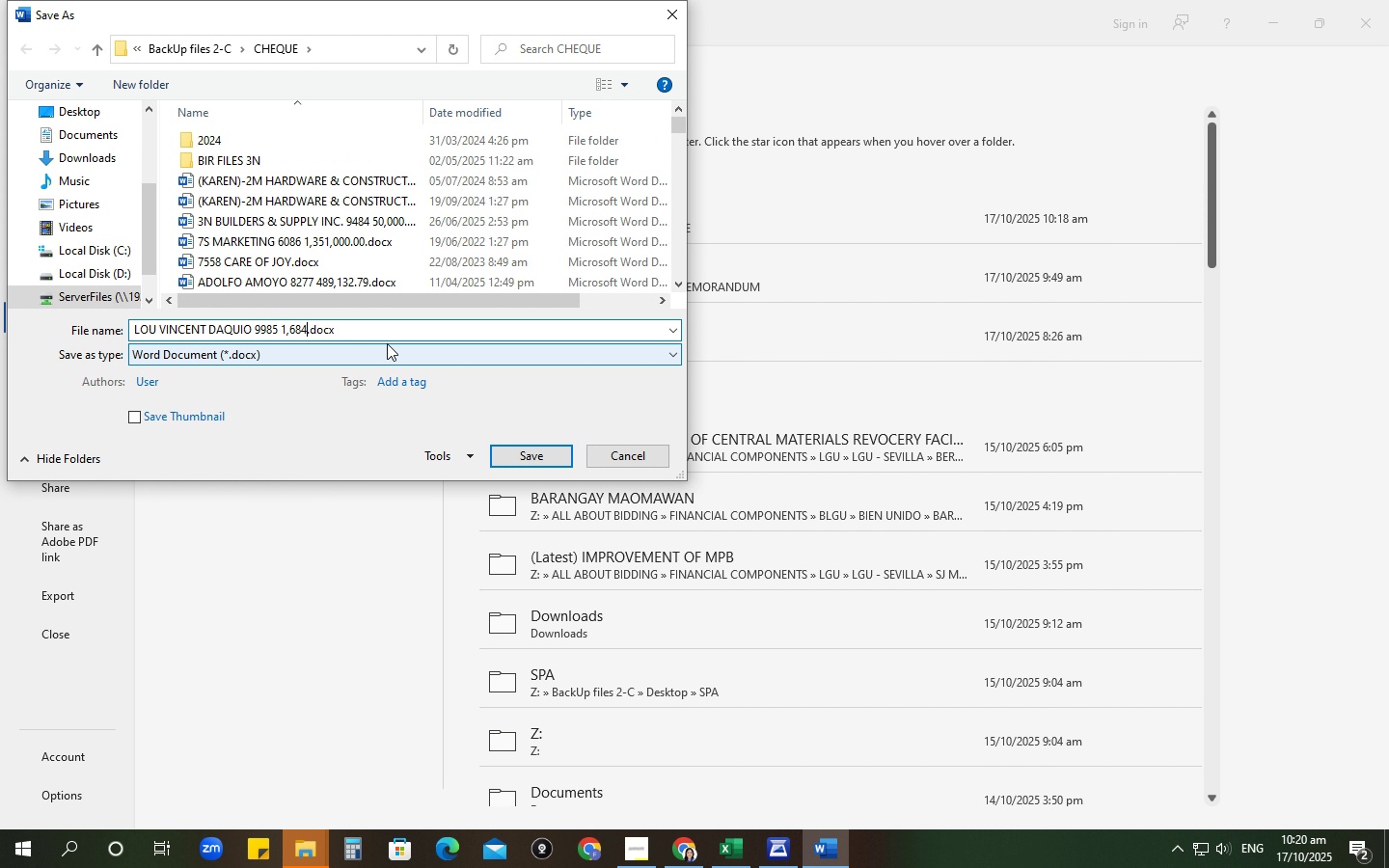 
key(Numpad4)
 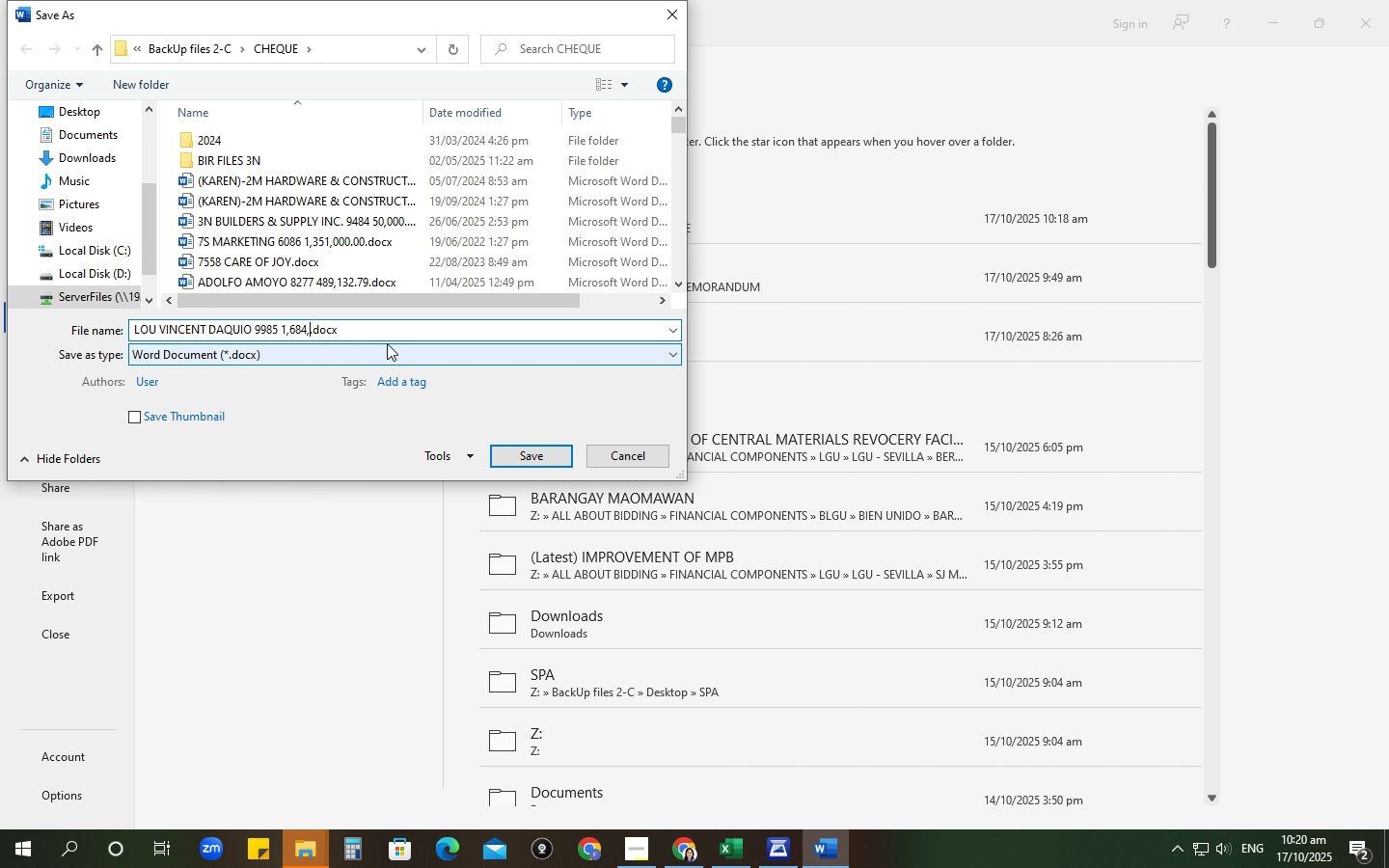 
key(Comma)
 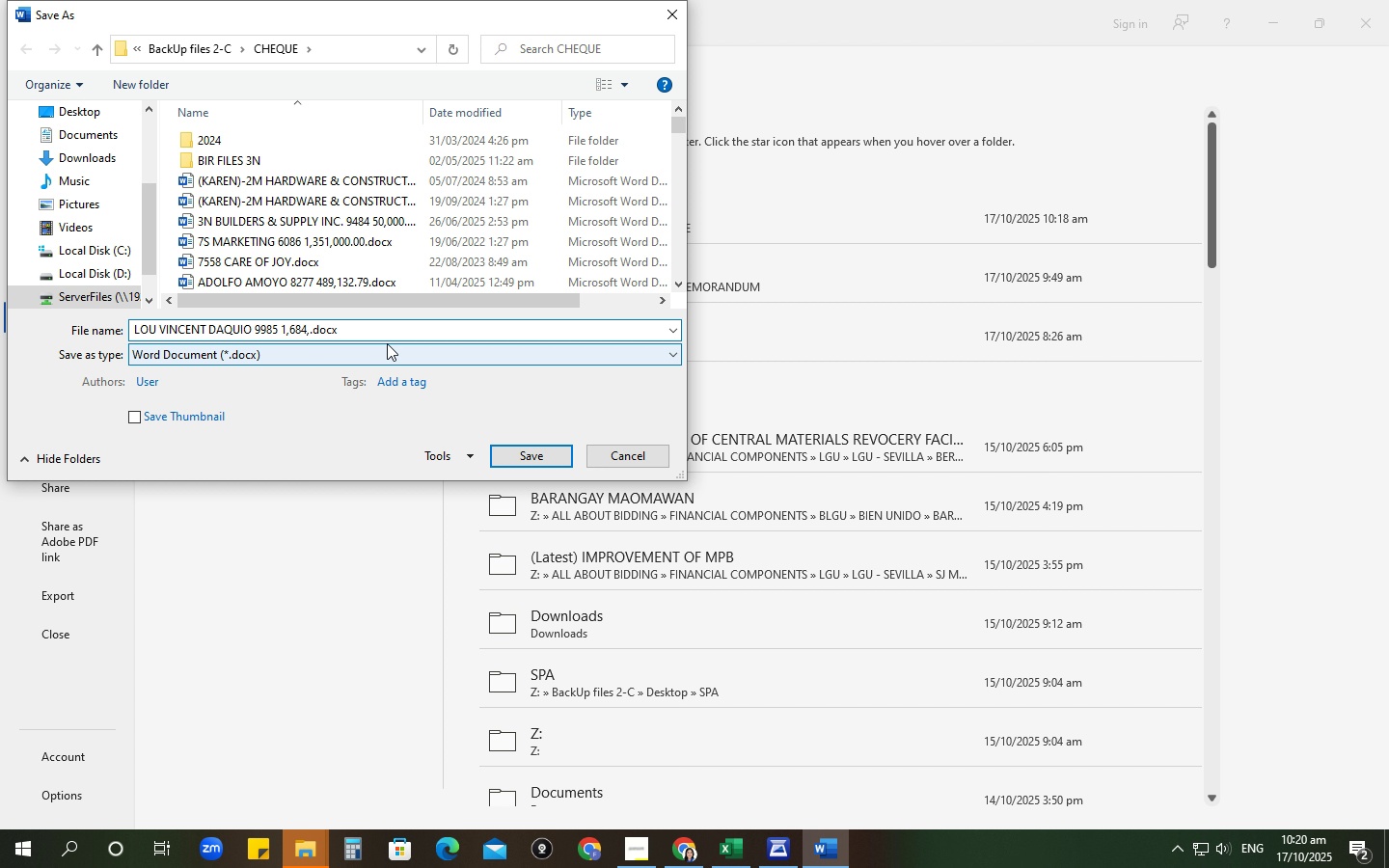 
key(Numpad0)
 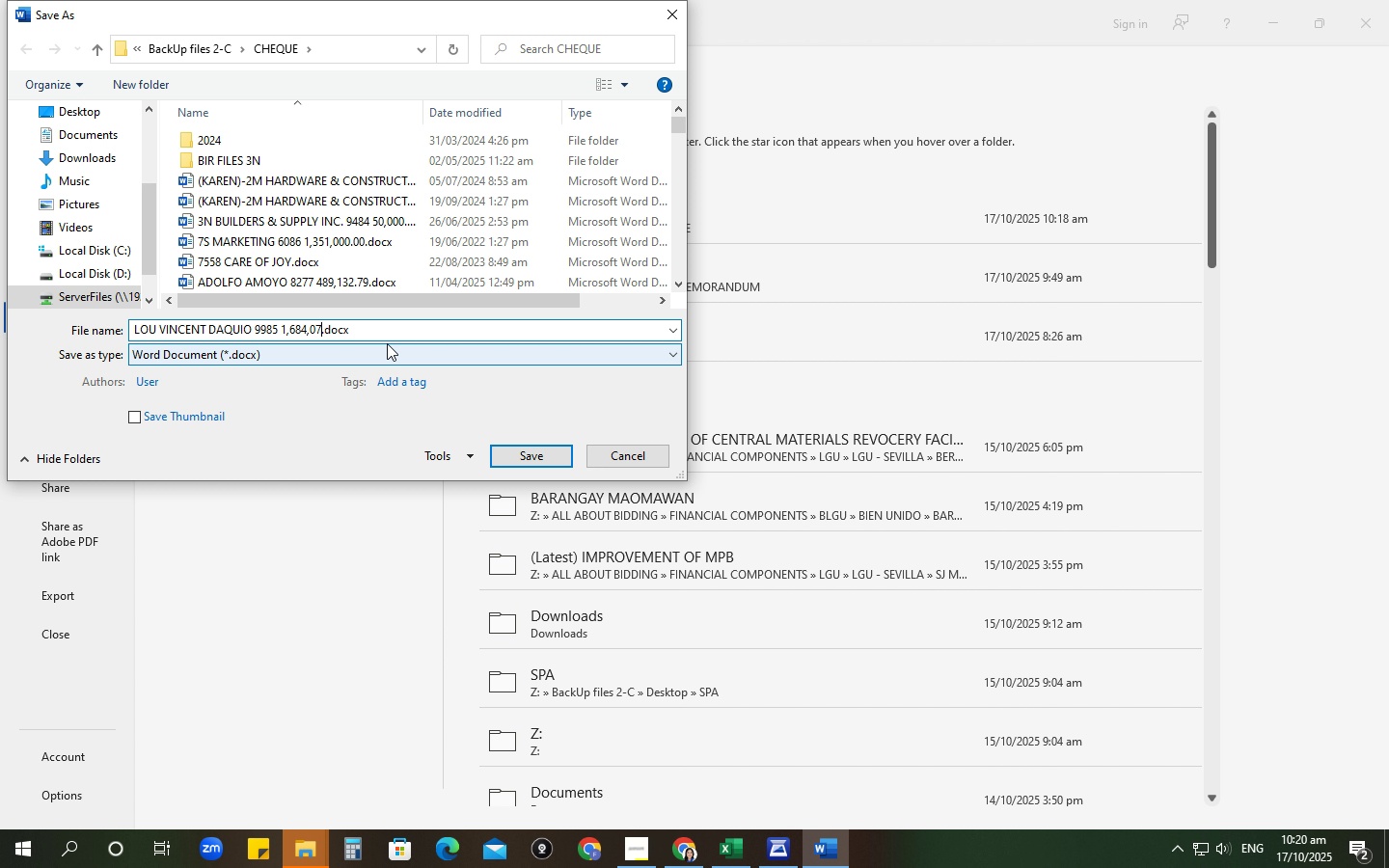 
key(Numpad7)
 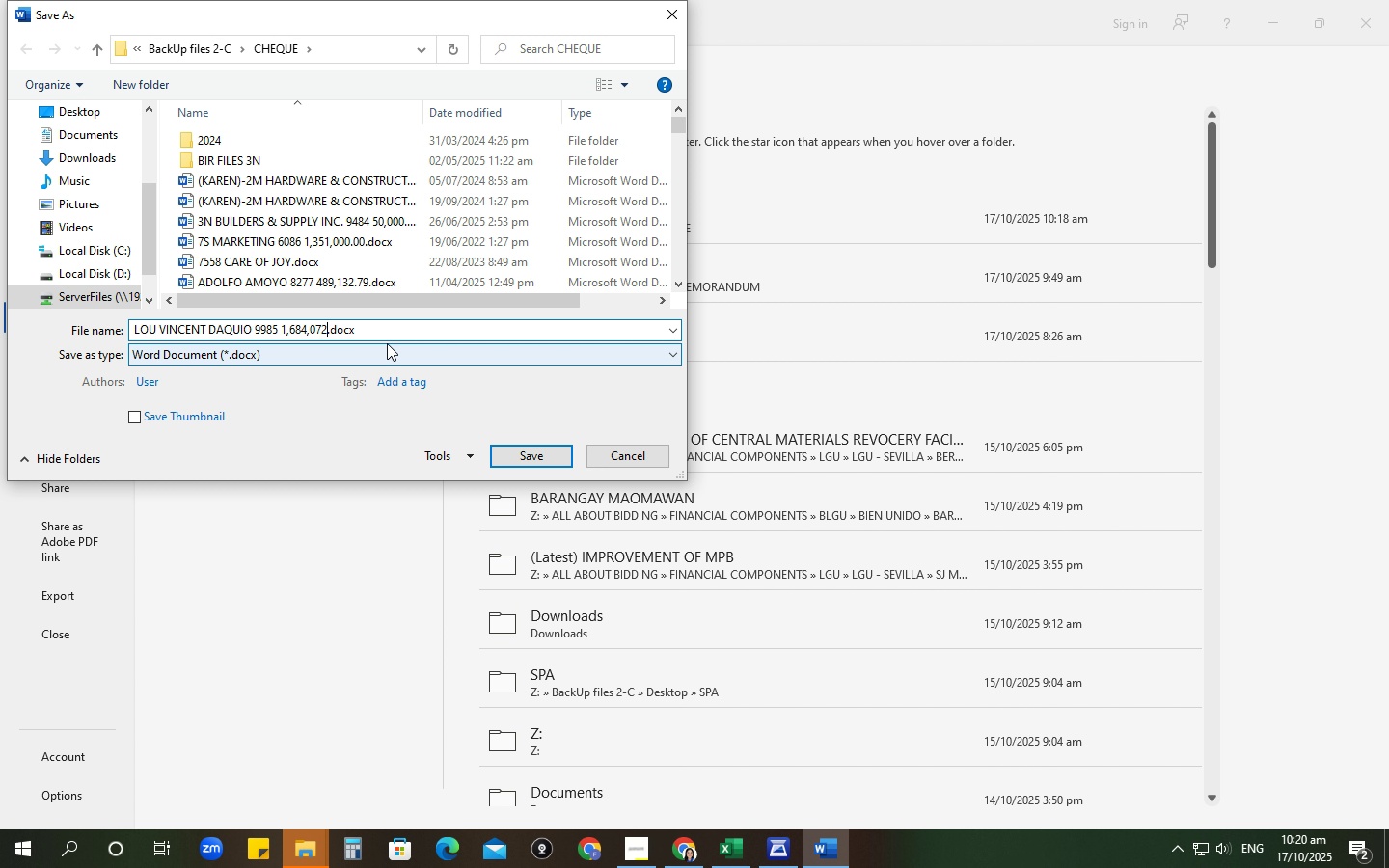 
key(Numpad2)
 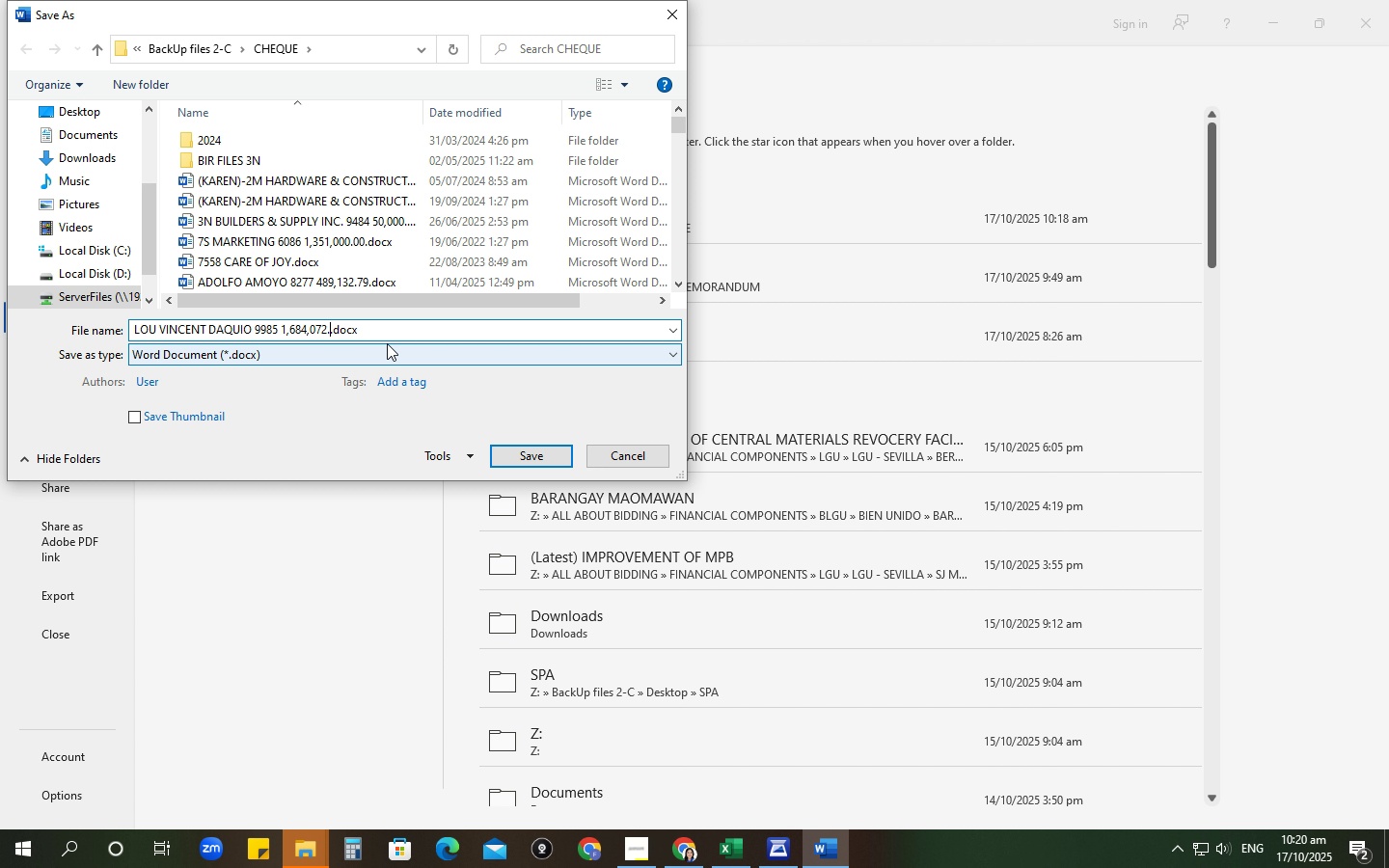 
key(NumpadDecimal)
 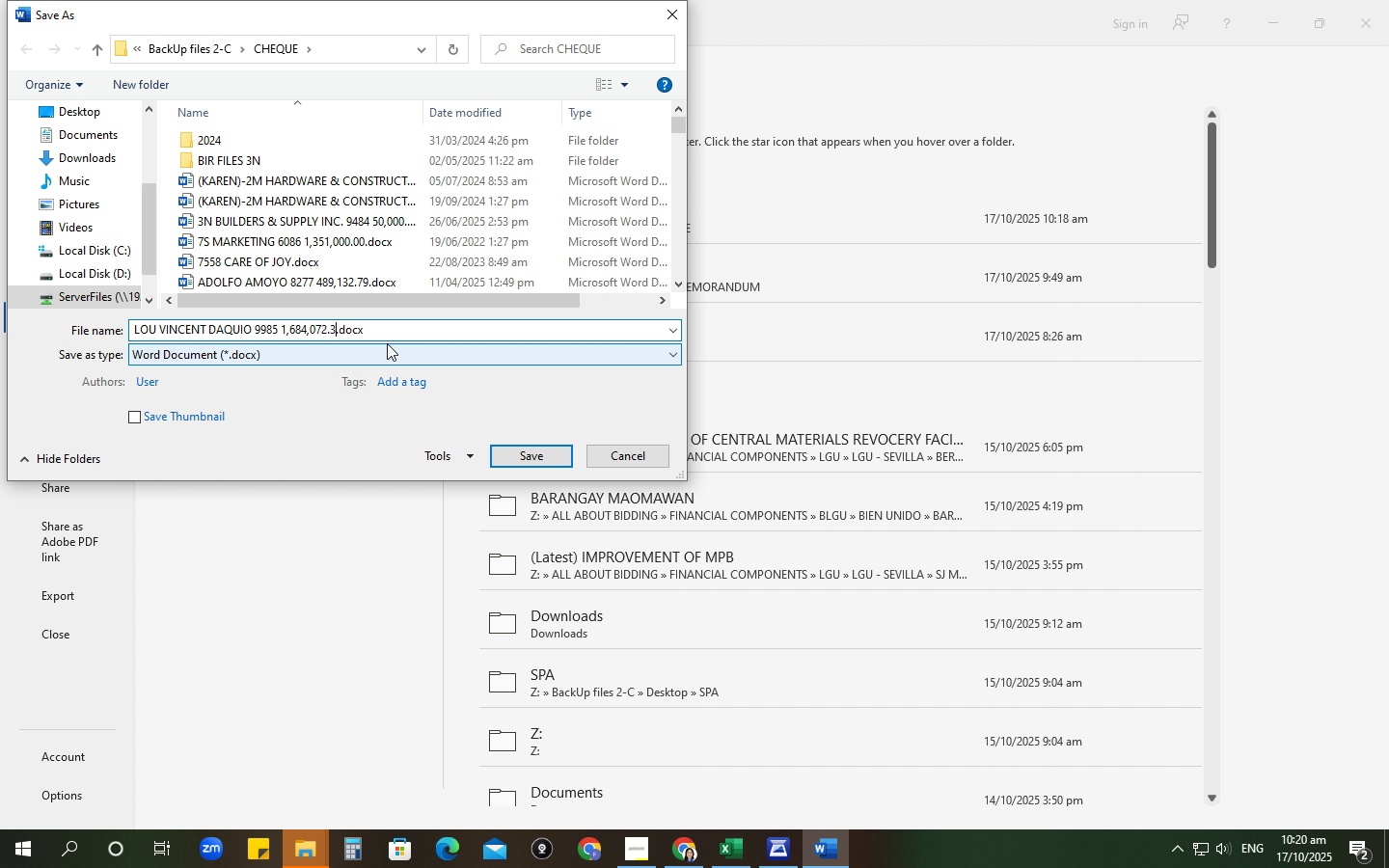 
key(Numpad3)
 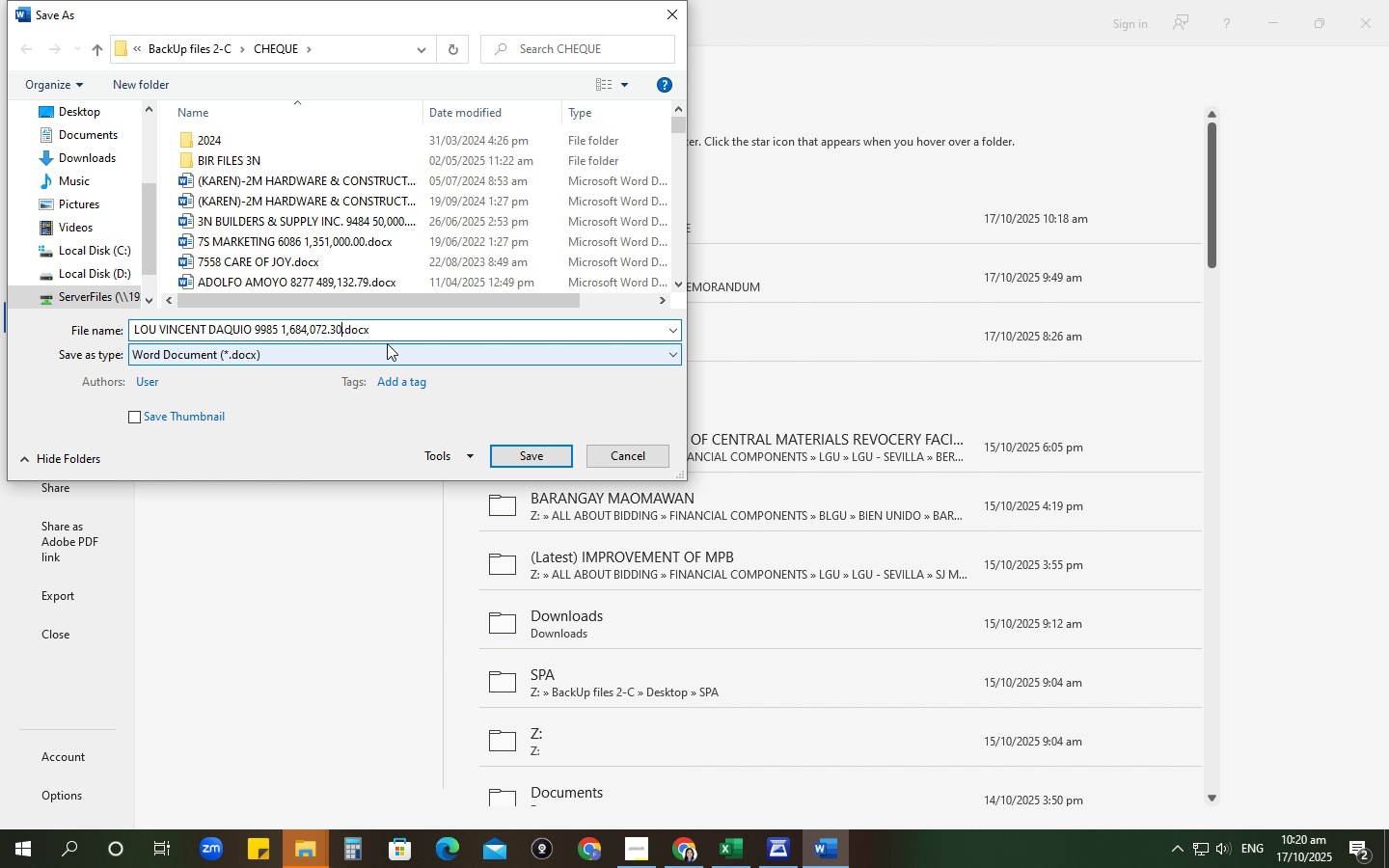 
key(Numpad0)
 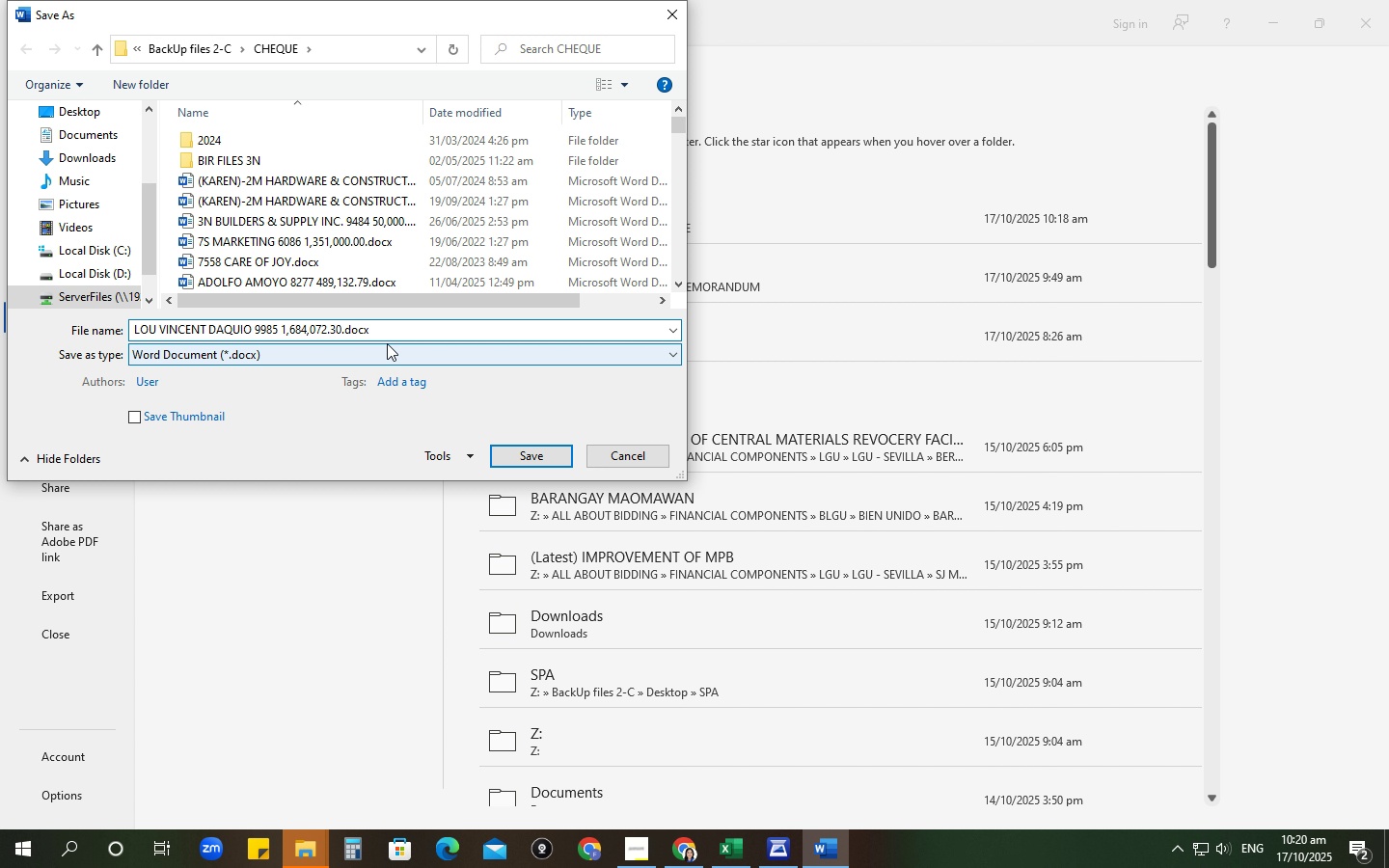 
key(NumpadEnter)
 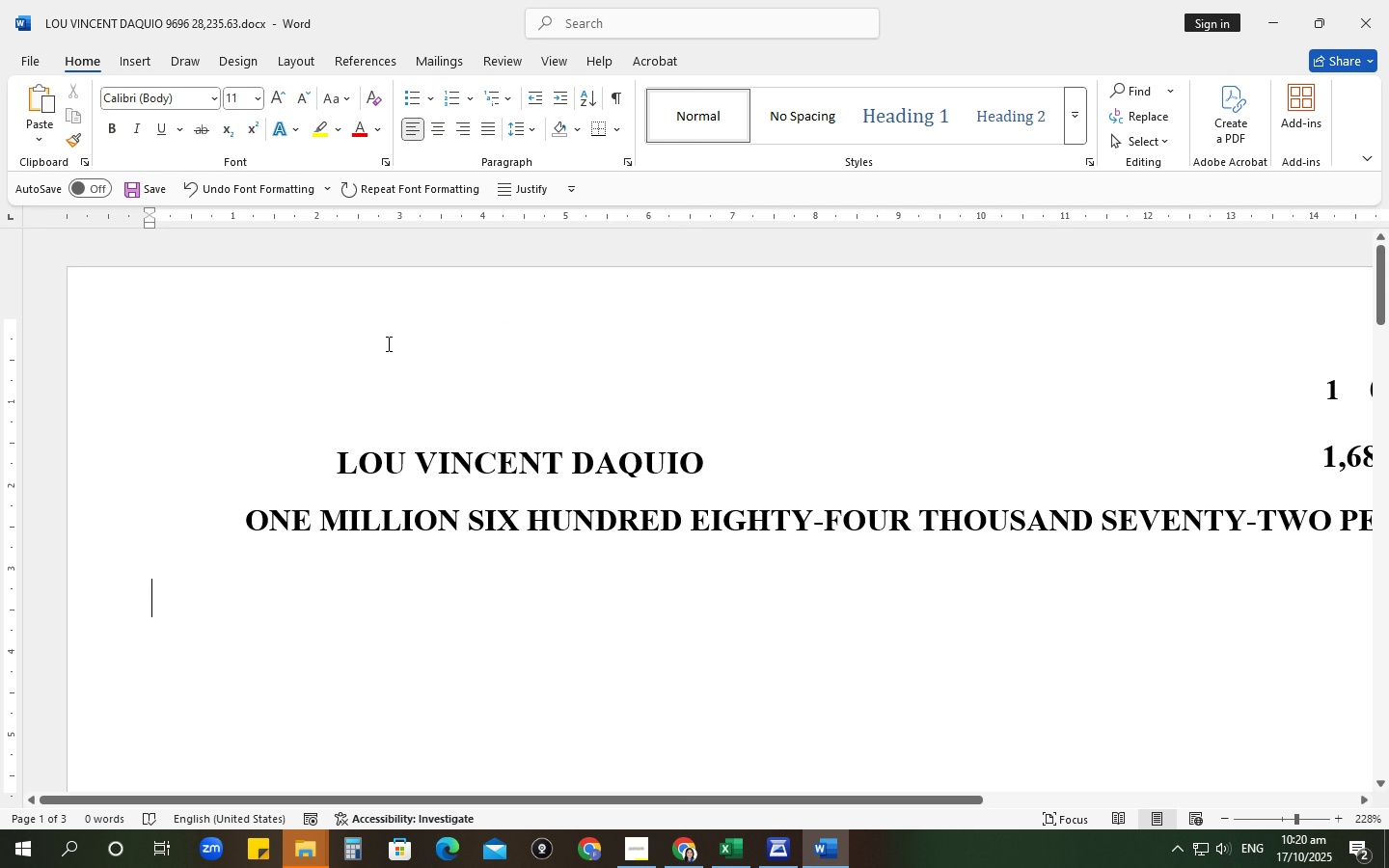 
key(Control+P)
 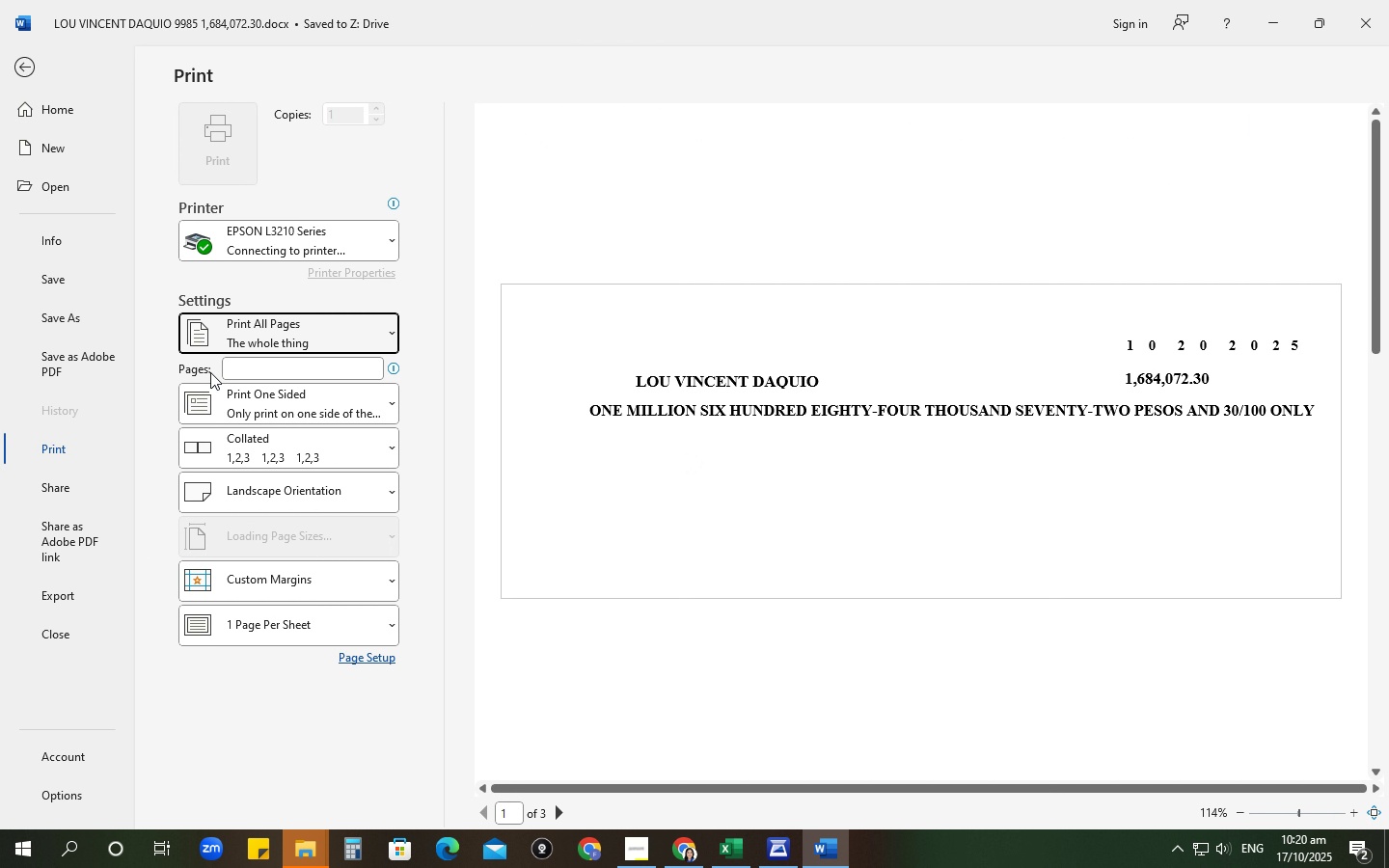 
left_click([282, 307])
 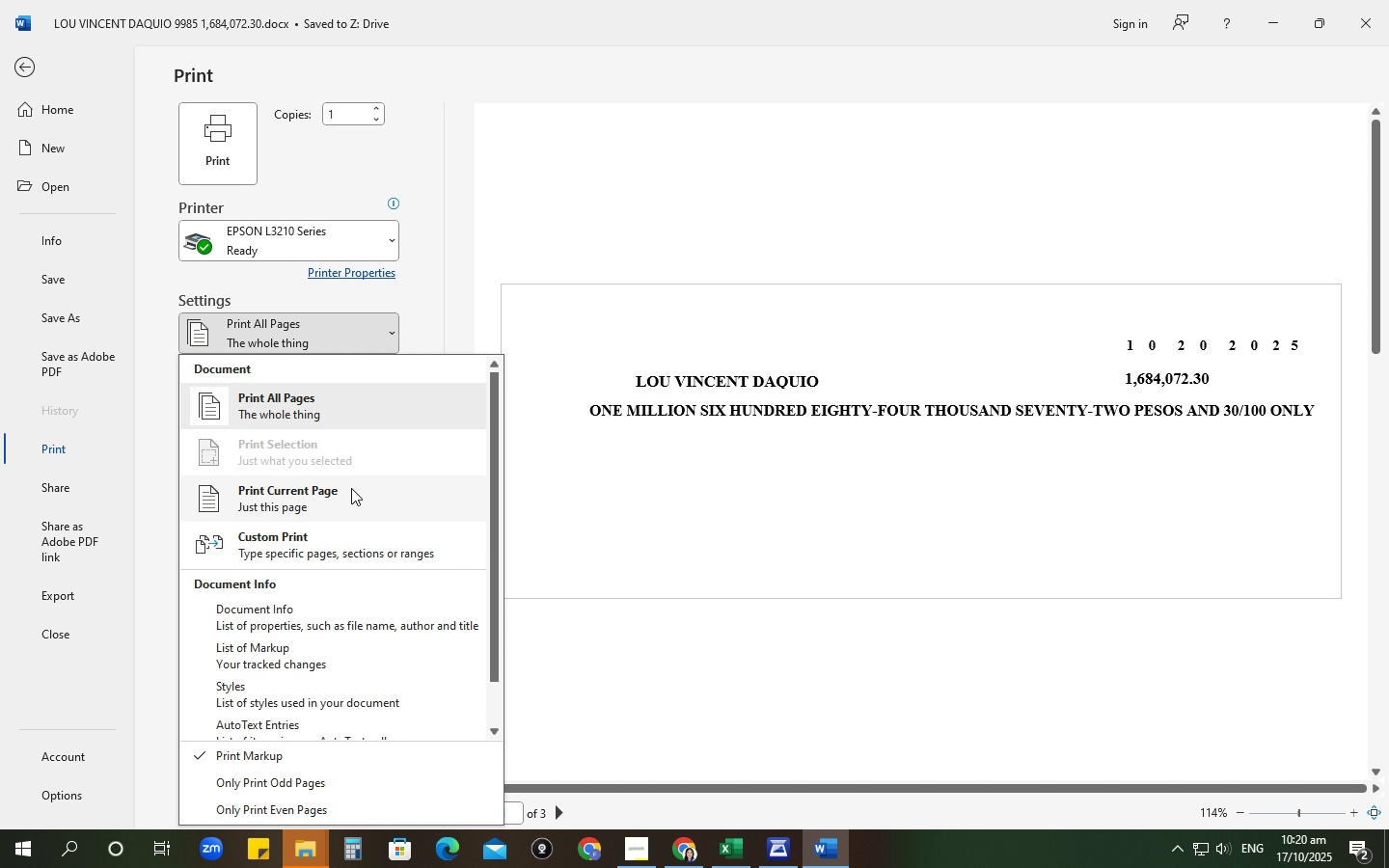 
left_click([350, 488])
 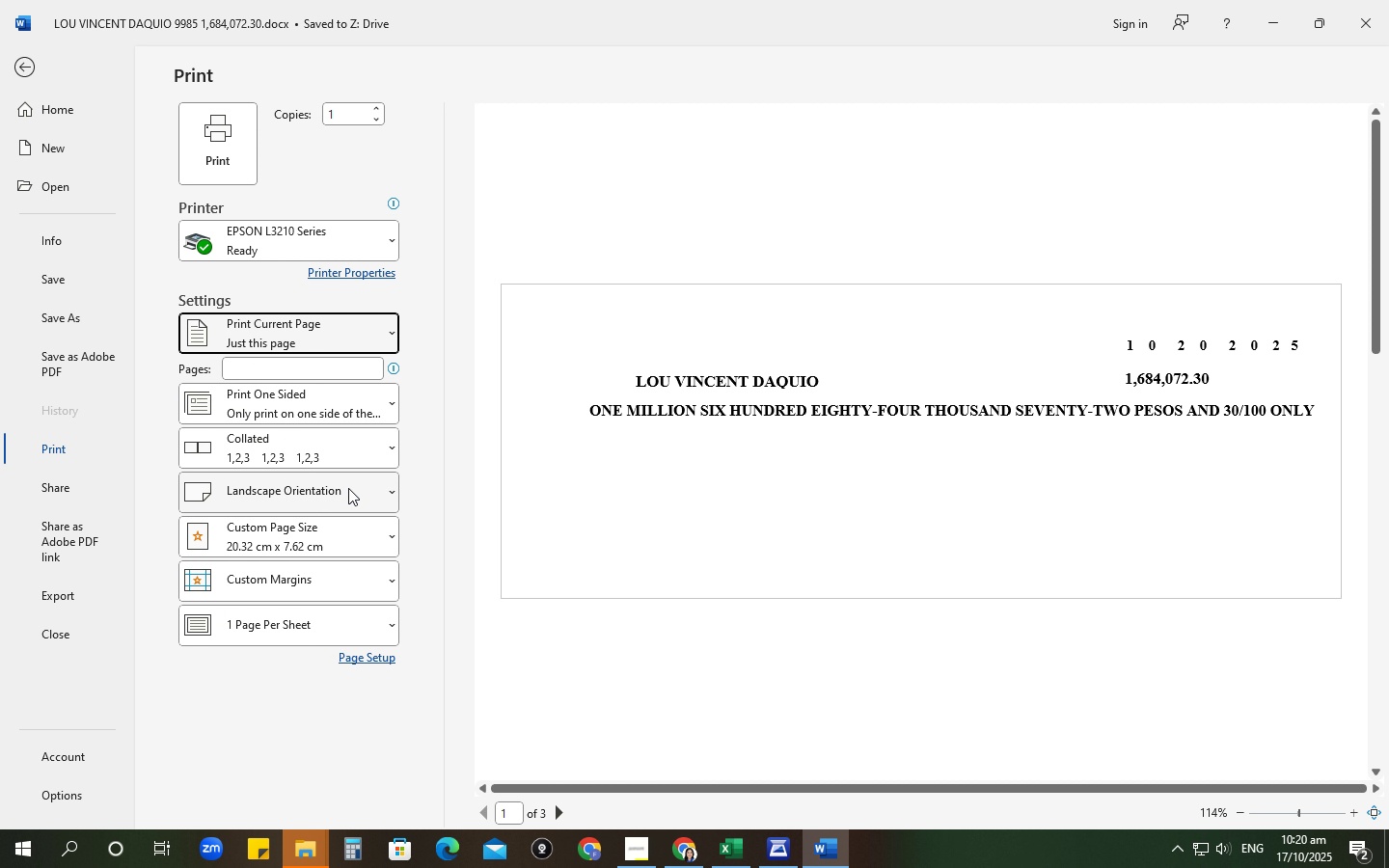 
wait(6.54)
 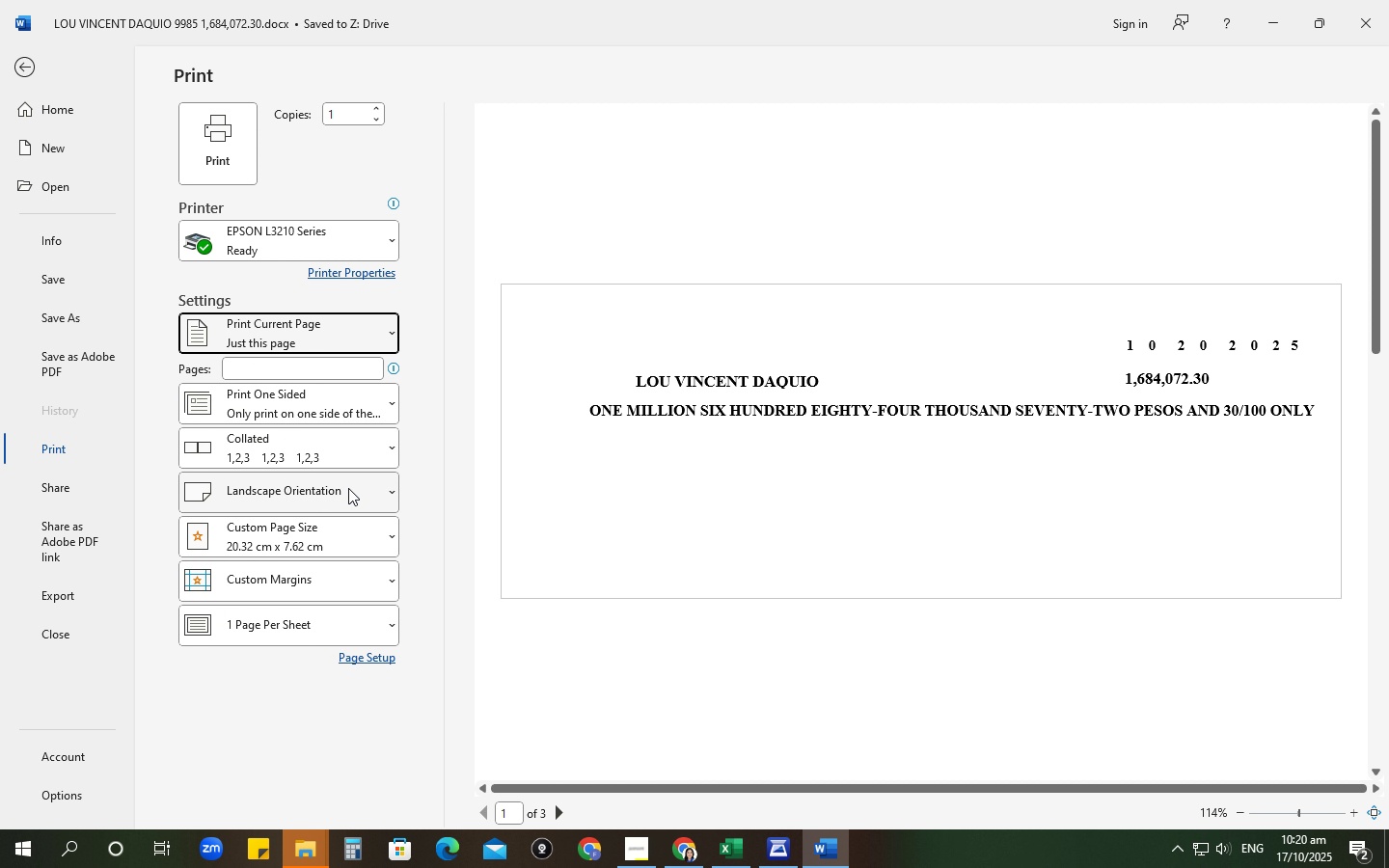 
left_click([301, 339])
 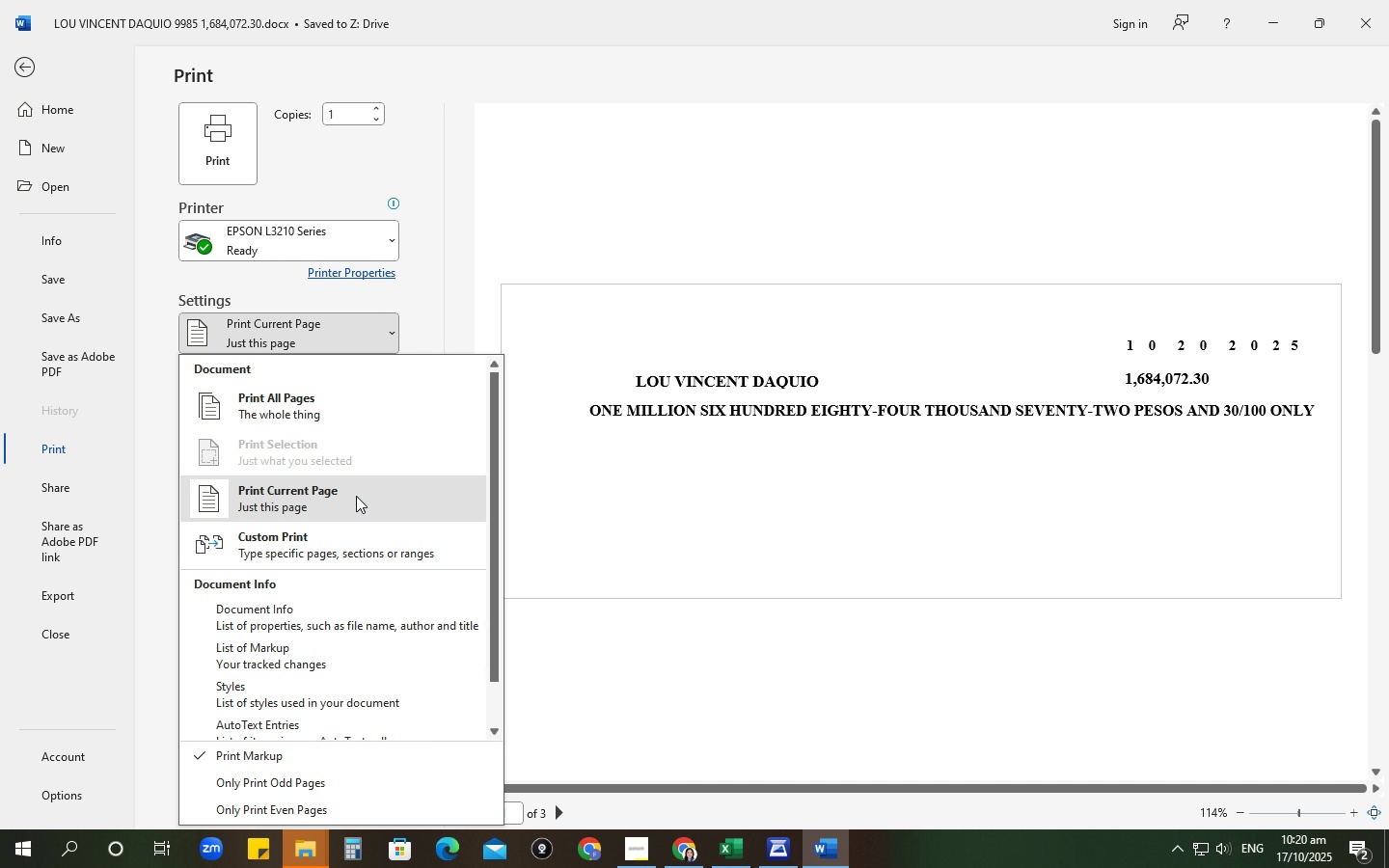 
left_click([356, 496])
 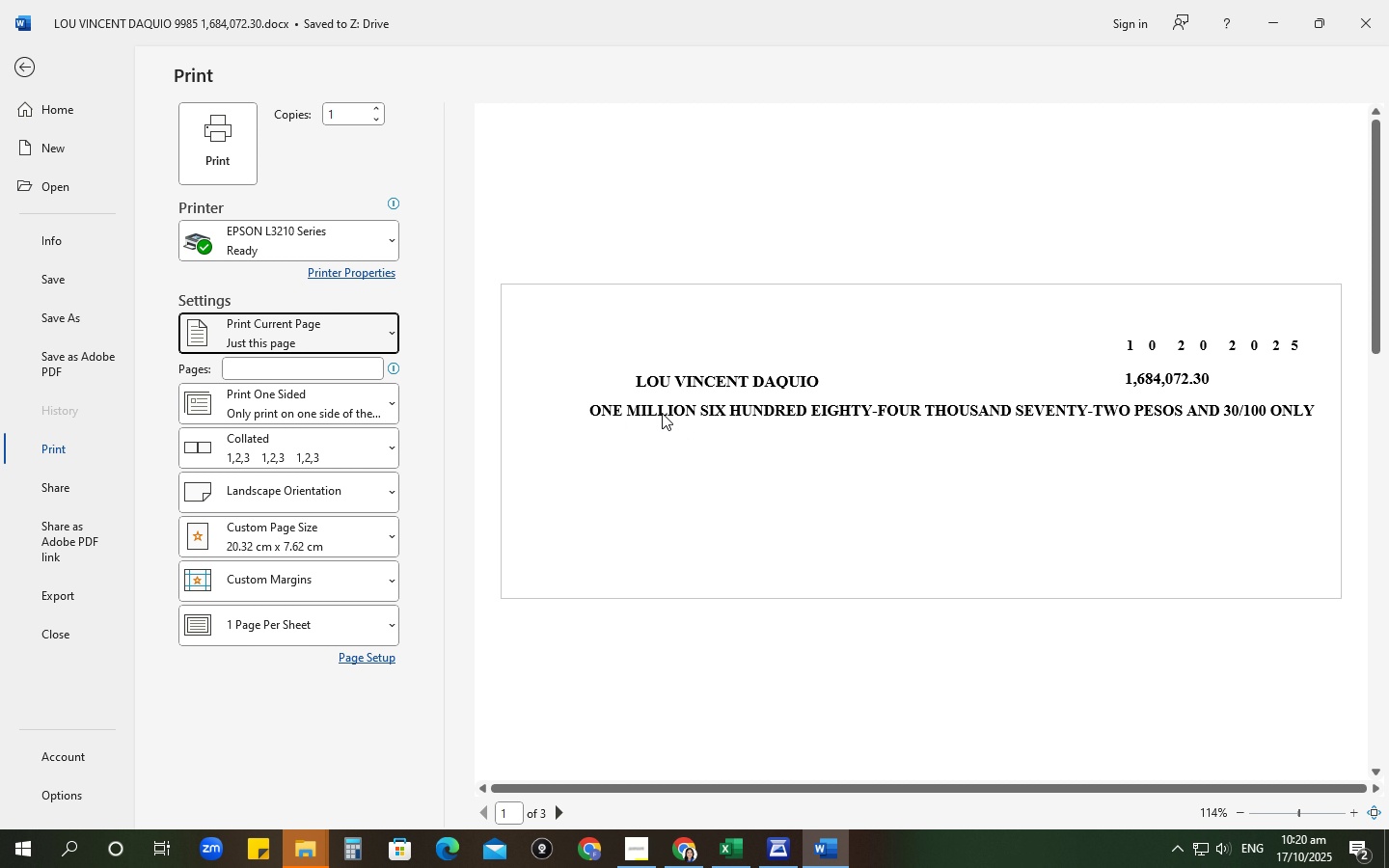 
wait(19.78)
 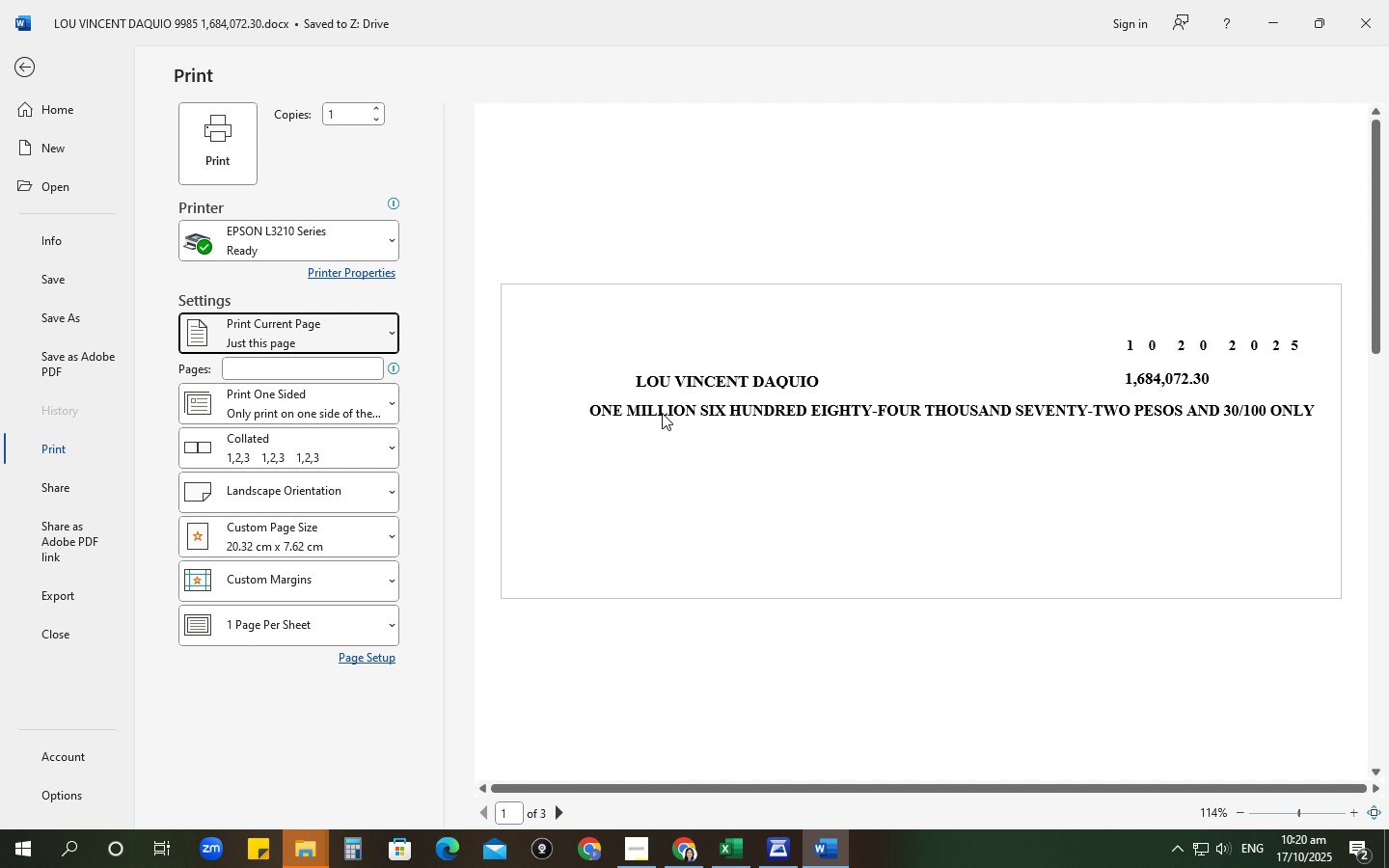 
left_click([223, 150])
 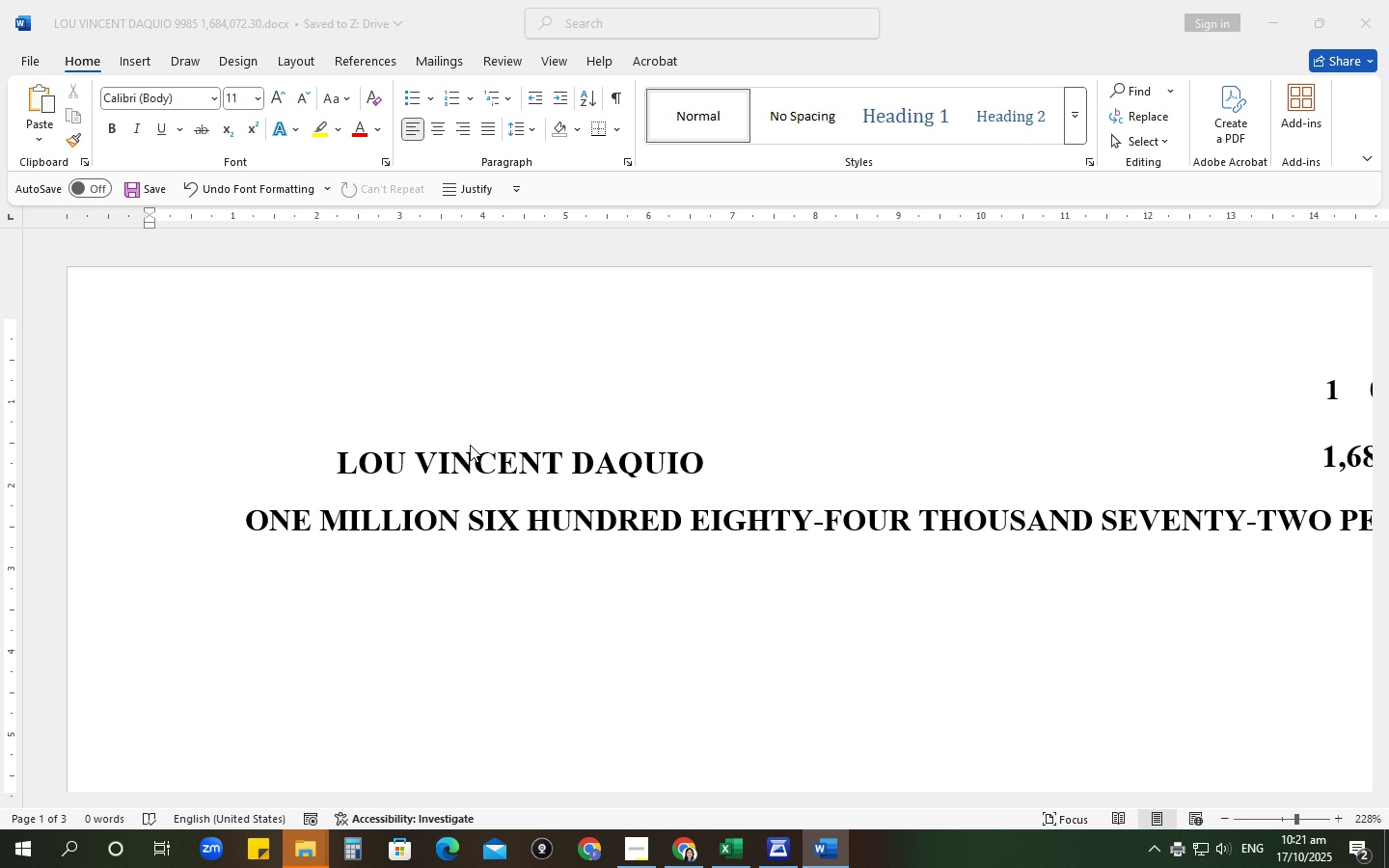 
mouse_move([501, 422])
 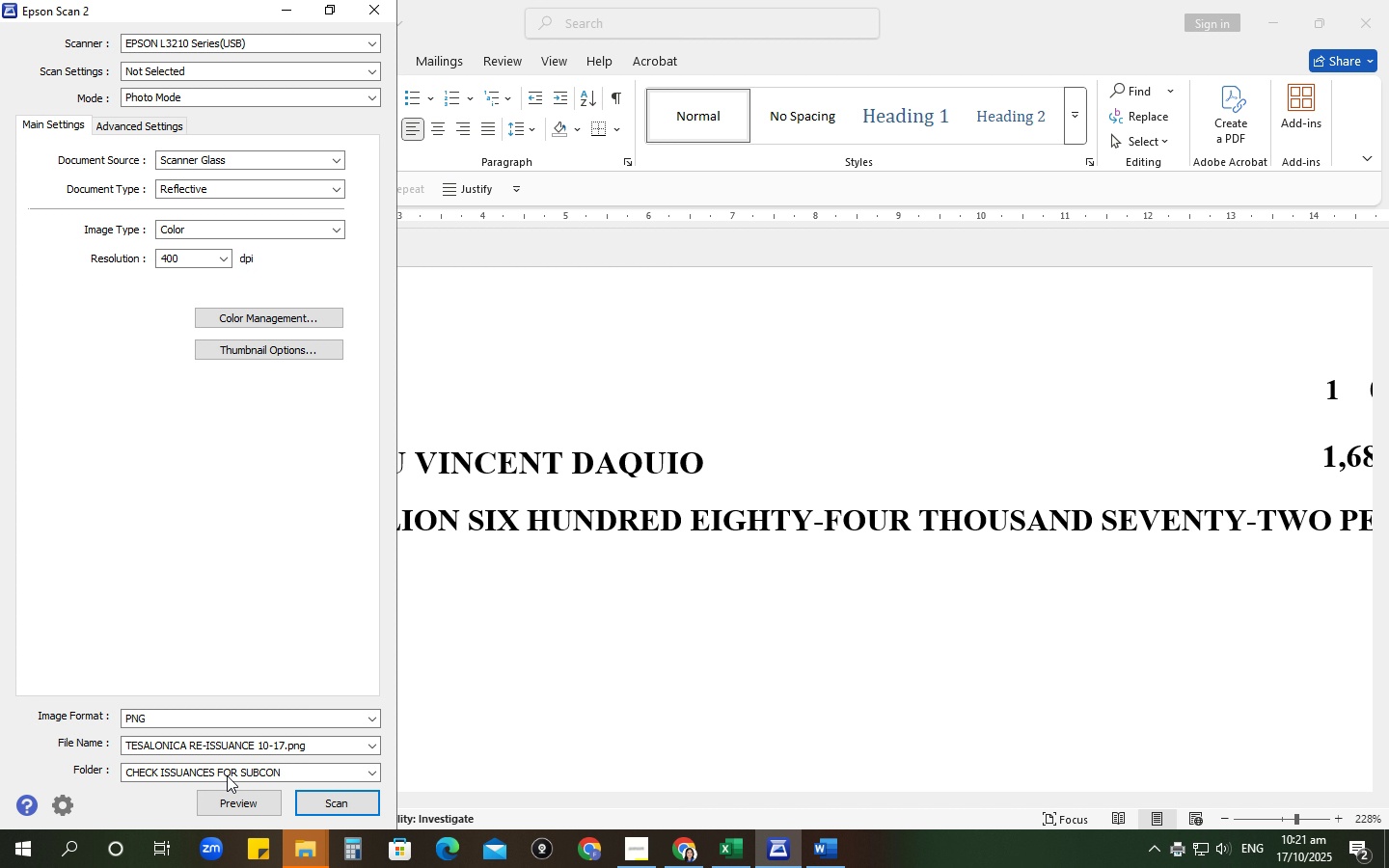 
left_click([188, 746])
 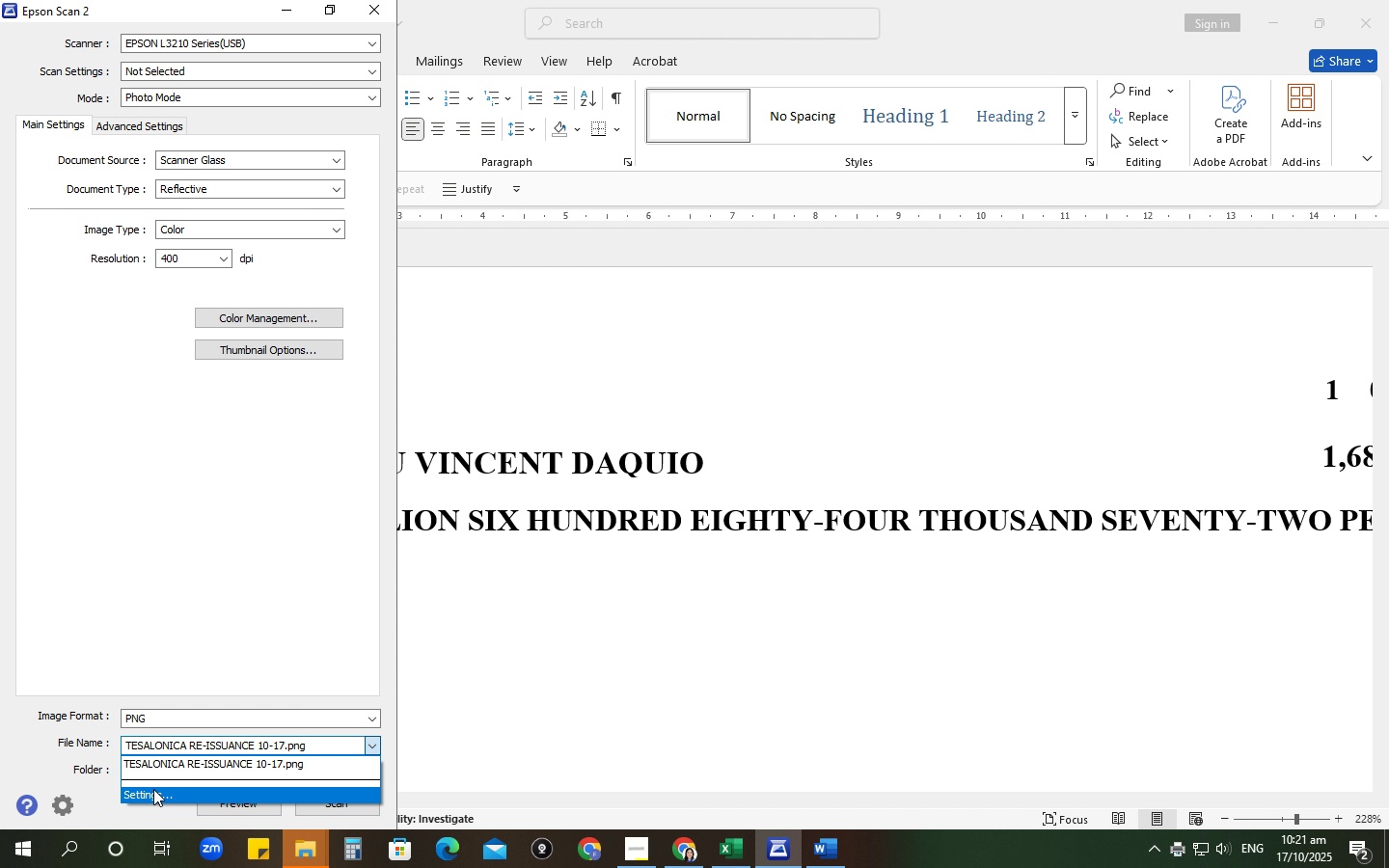 
left_click([153, 789])
 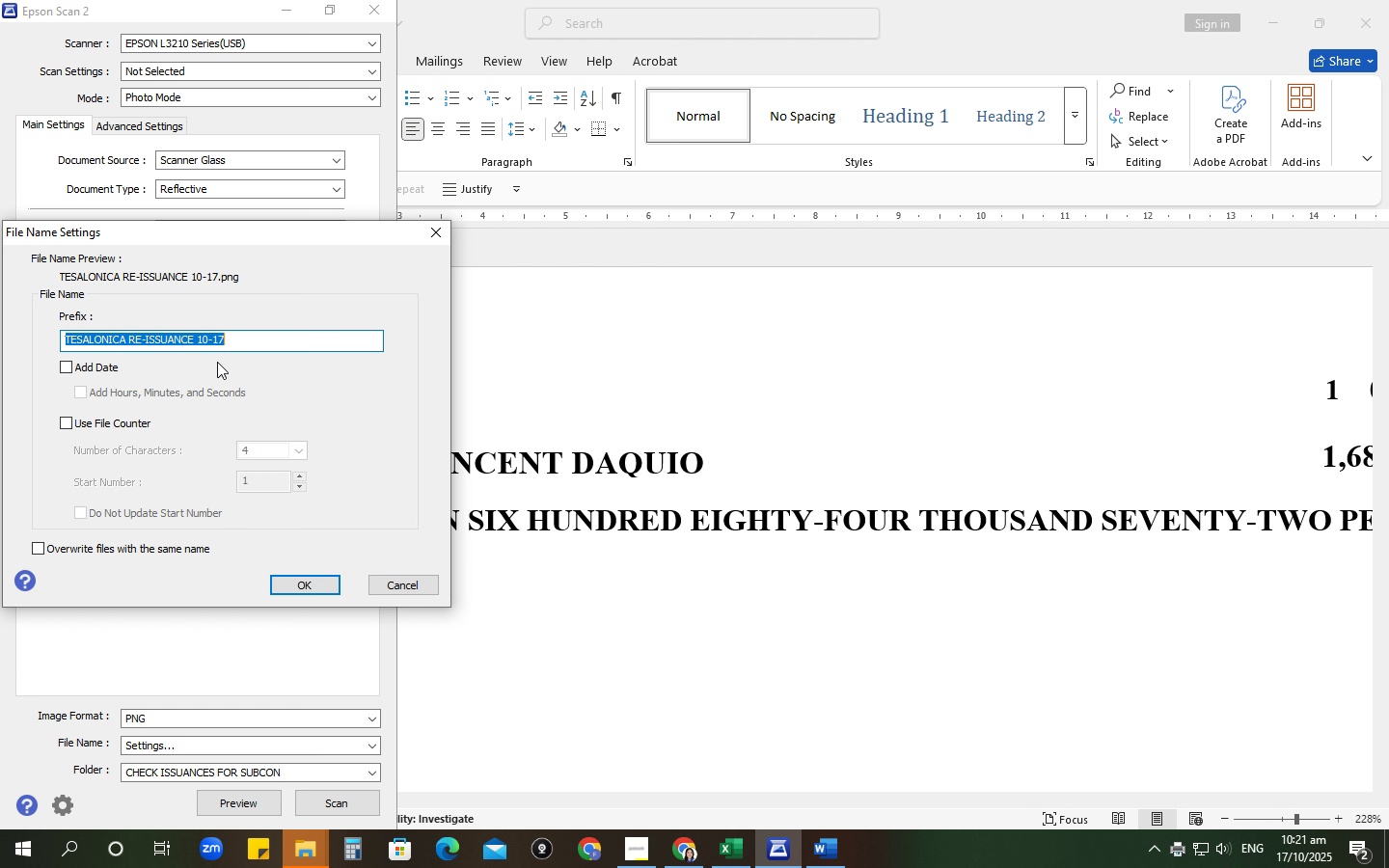 
mouse_move([180, 339])
 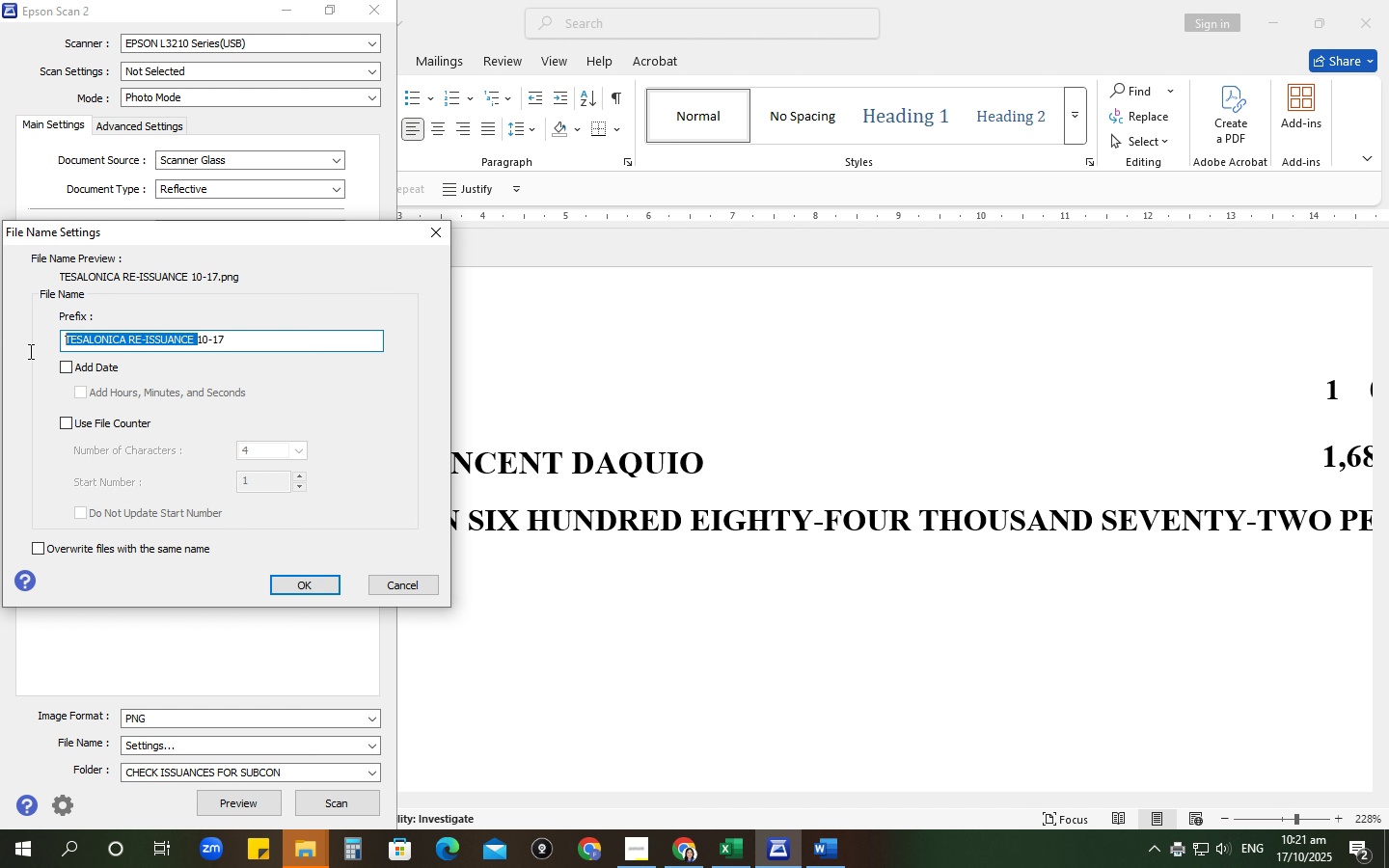 
type(DAWUIO)
key(Backspace)
key(Backspace)
key(Backspace)
key(Backspace)
key(Backspace)
type(AQUIO )
 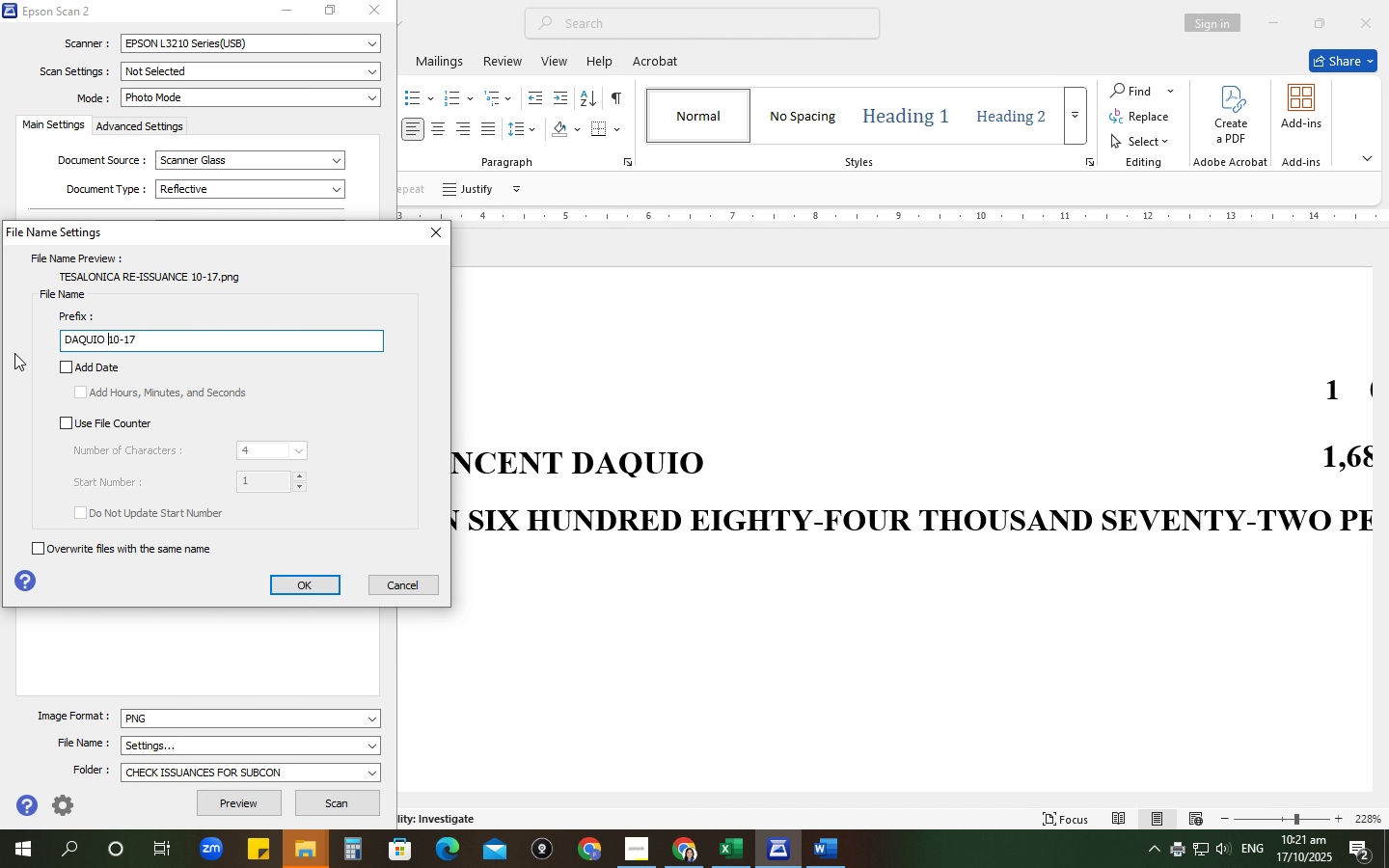 
wait(13.66)
 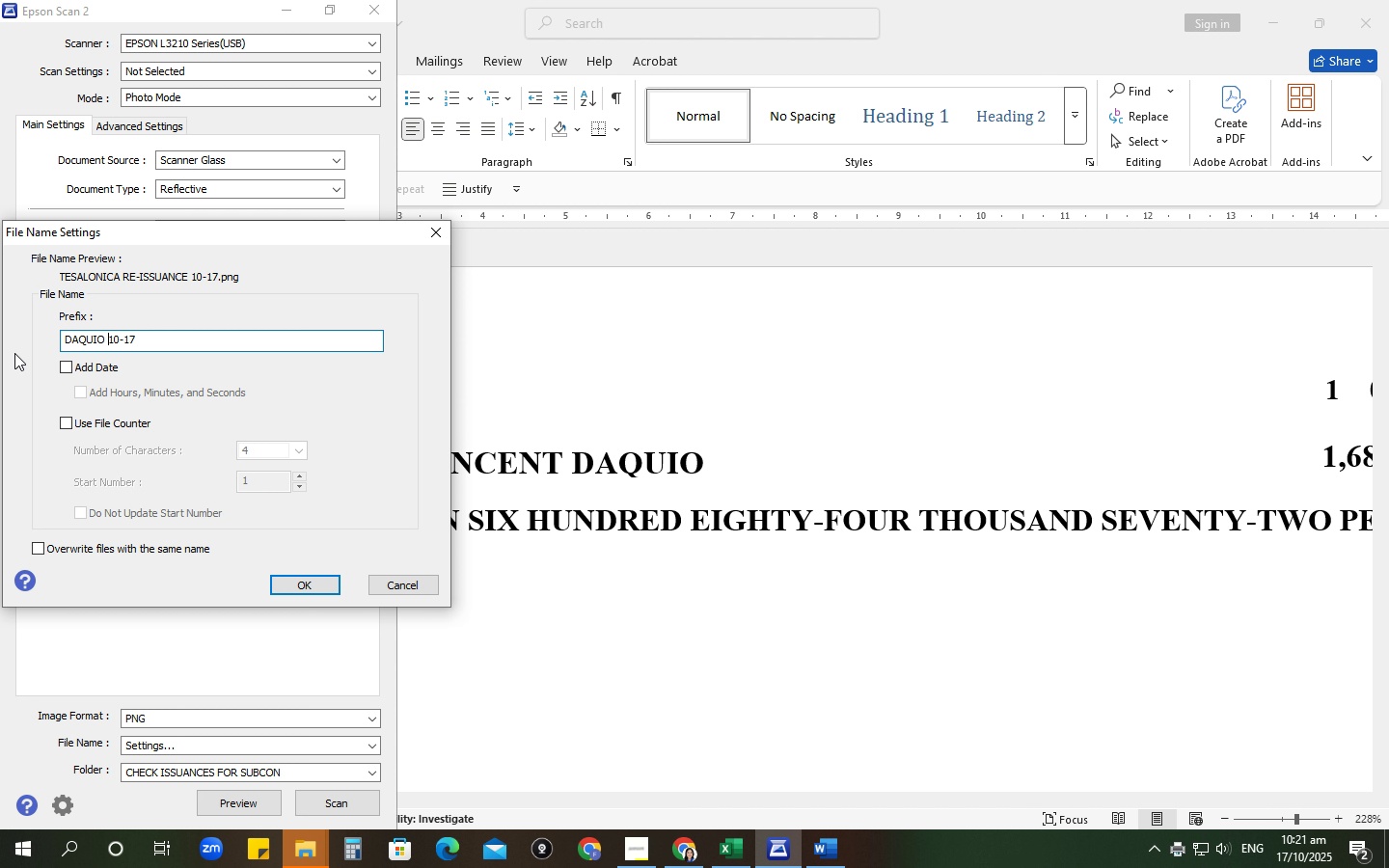 
double_click([1388, 0])
 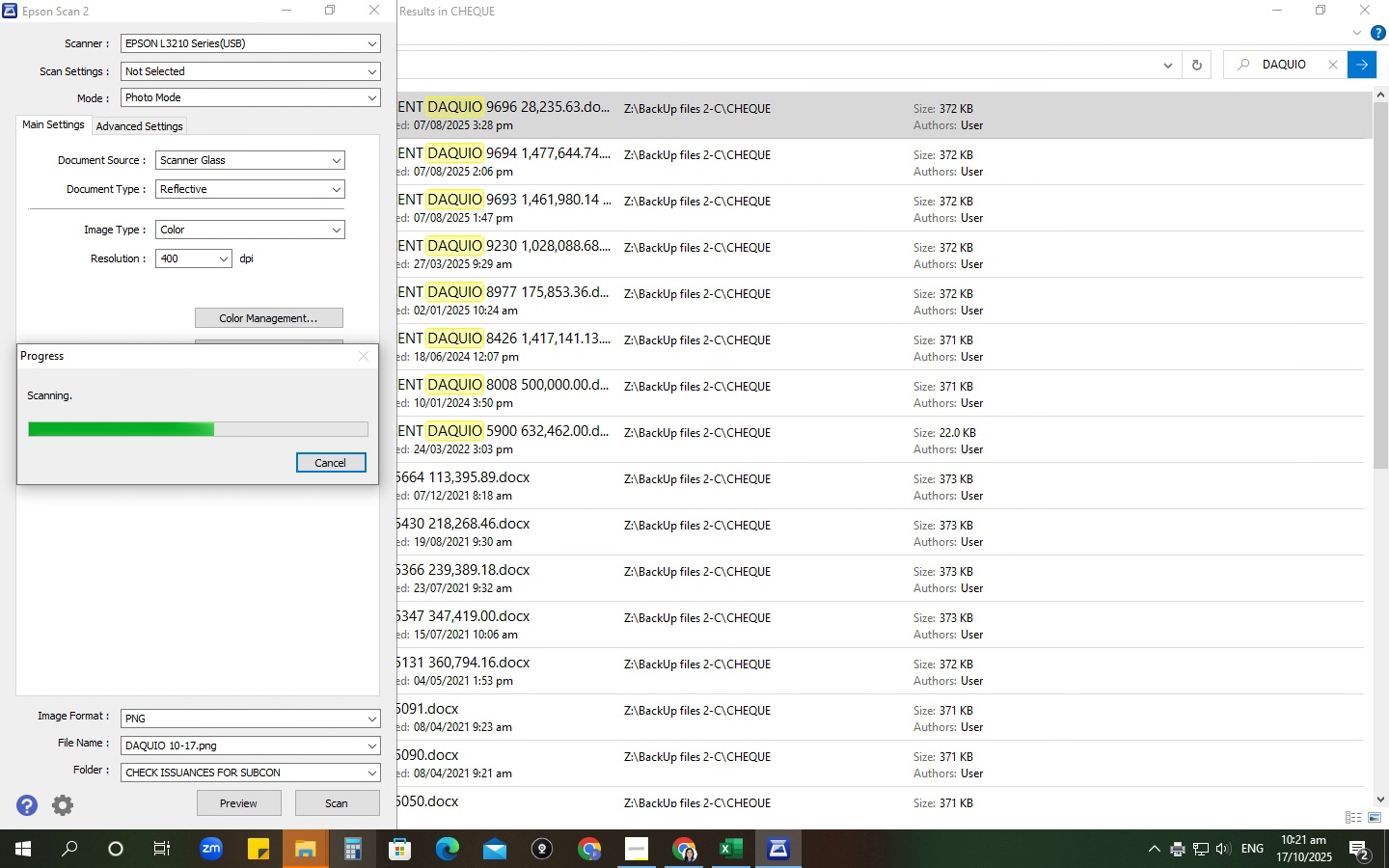 
wait(5.4)
 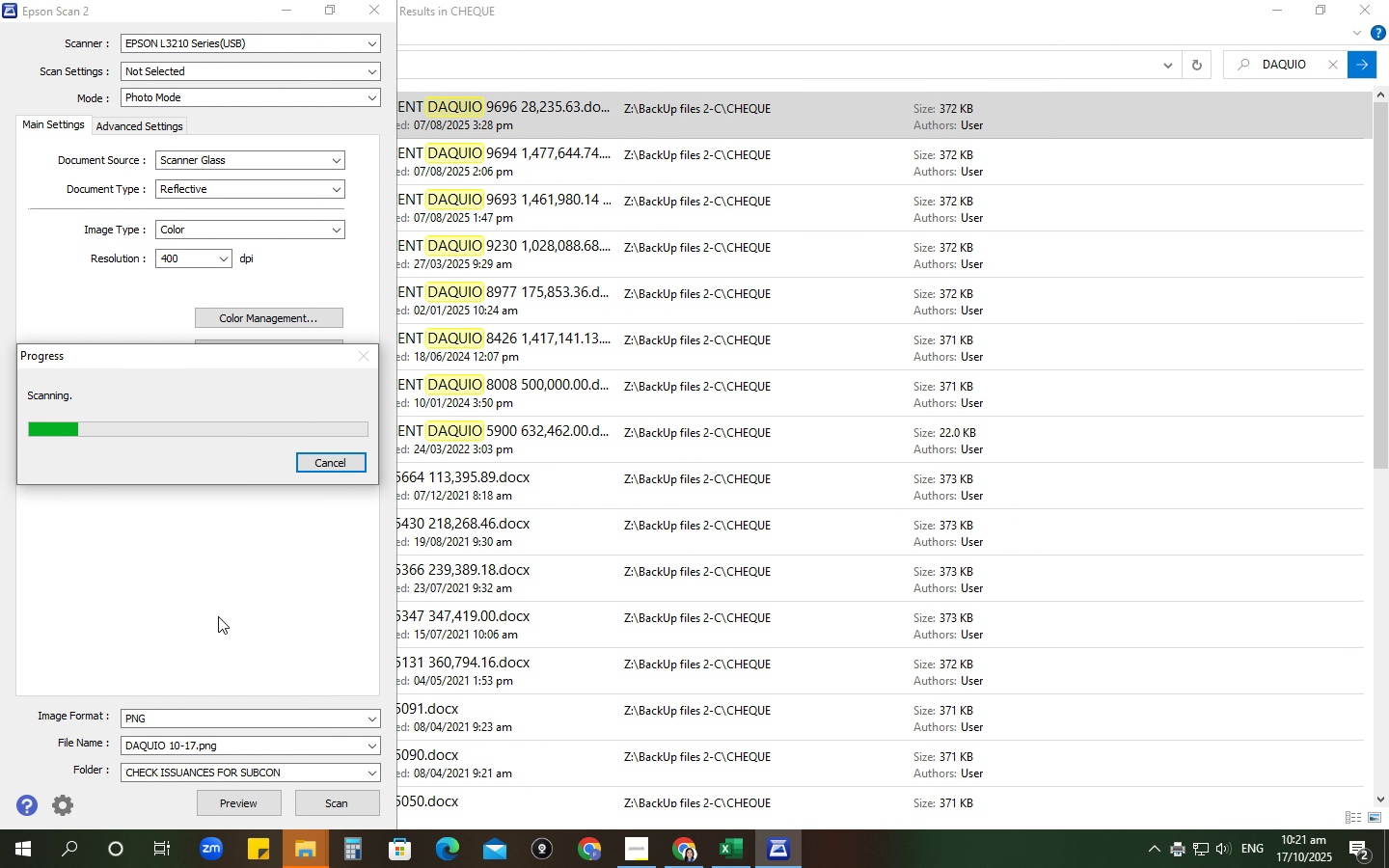 
mouse_move([662, 800])
 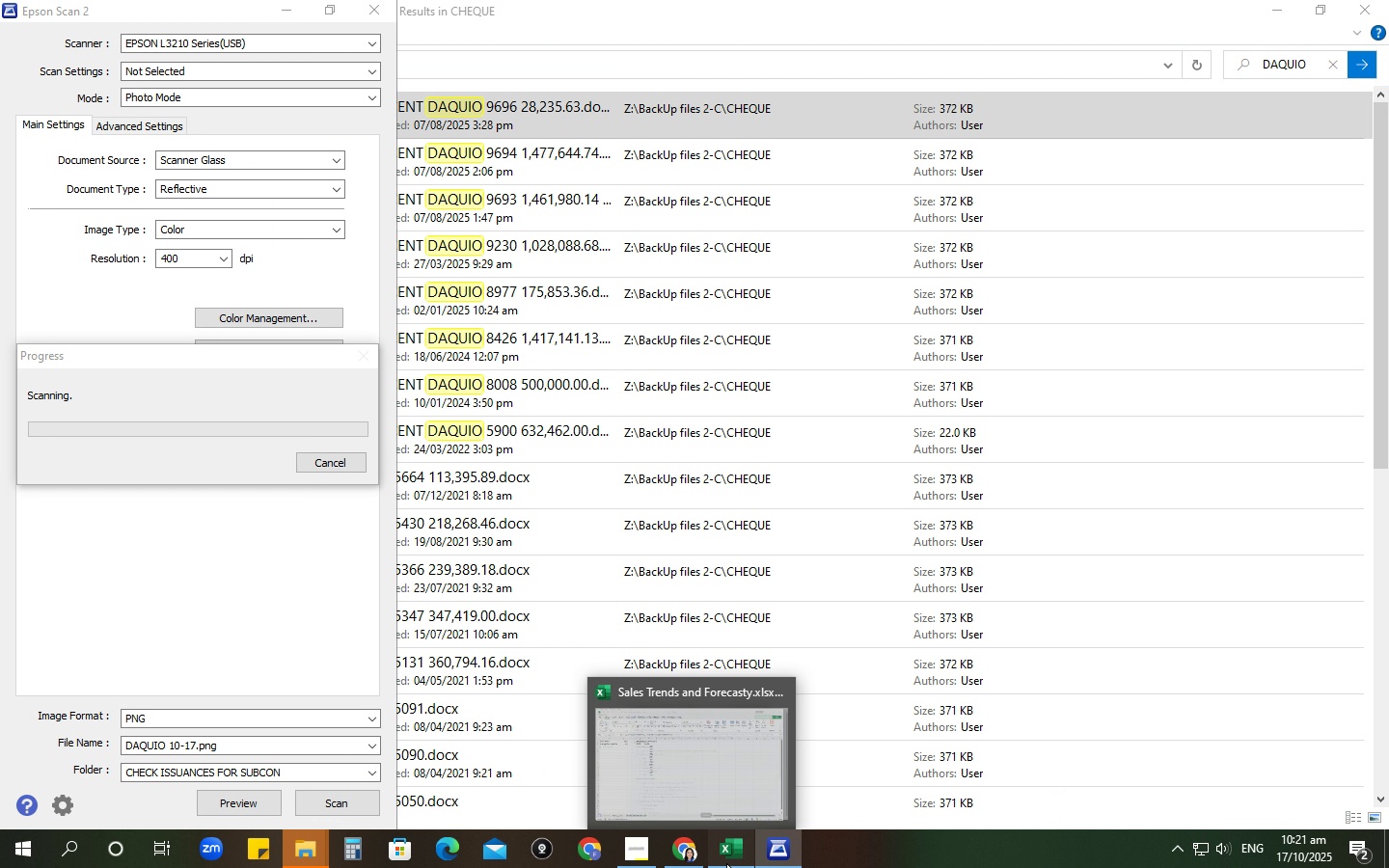 
left_click([726, 863])
 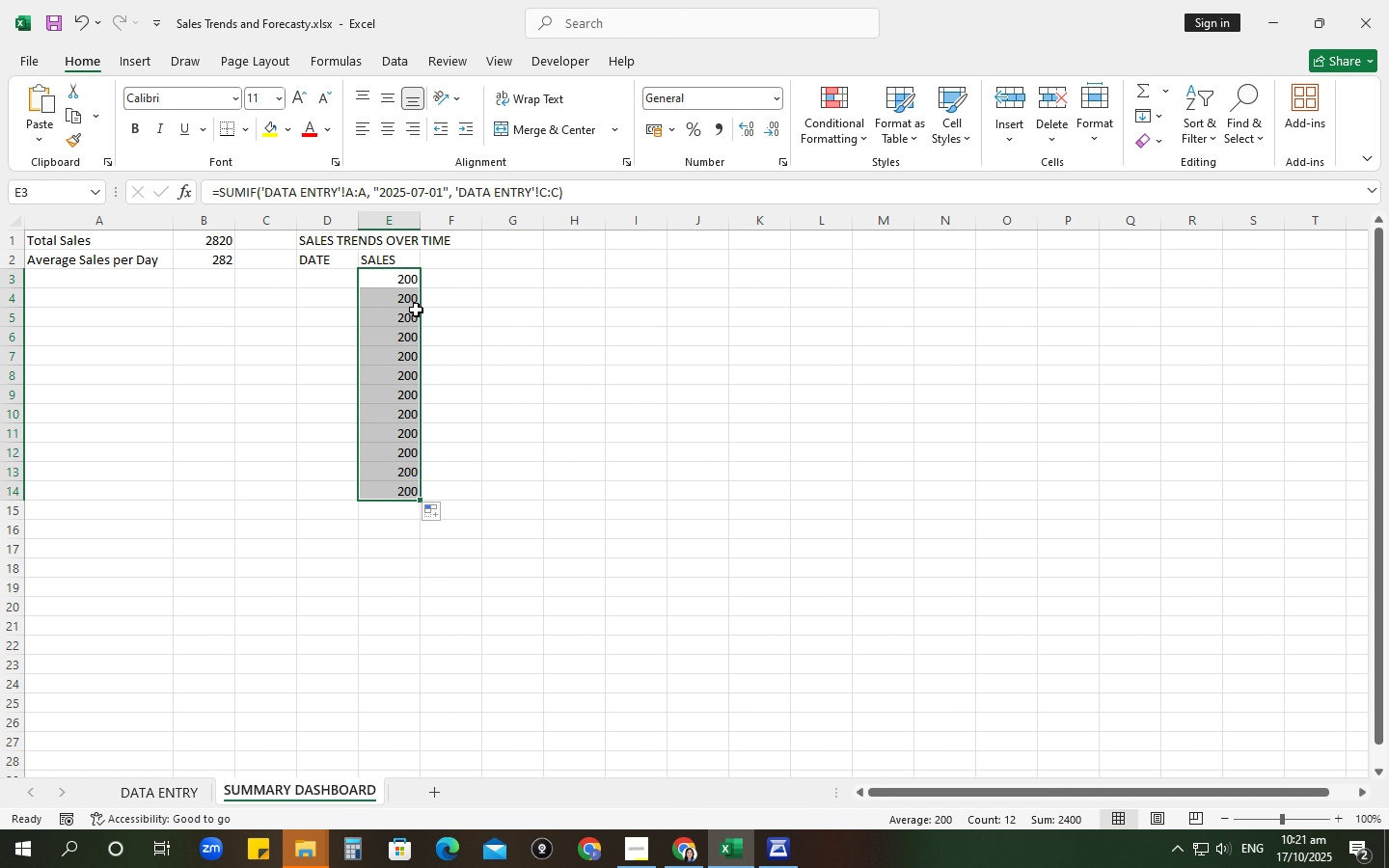 
left_click([405, 301])
 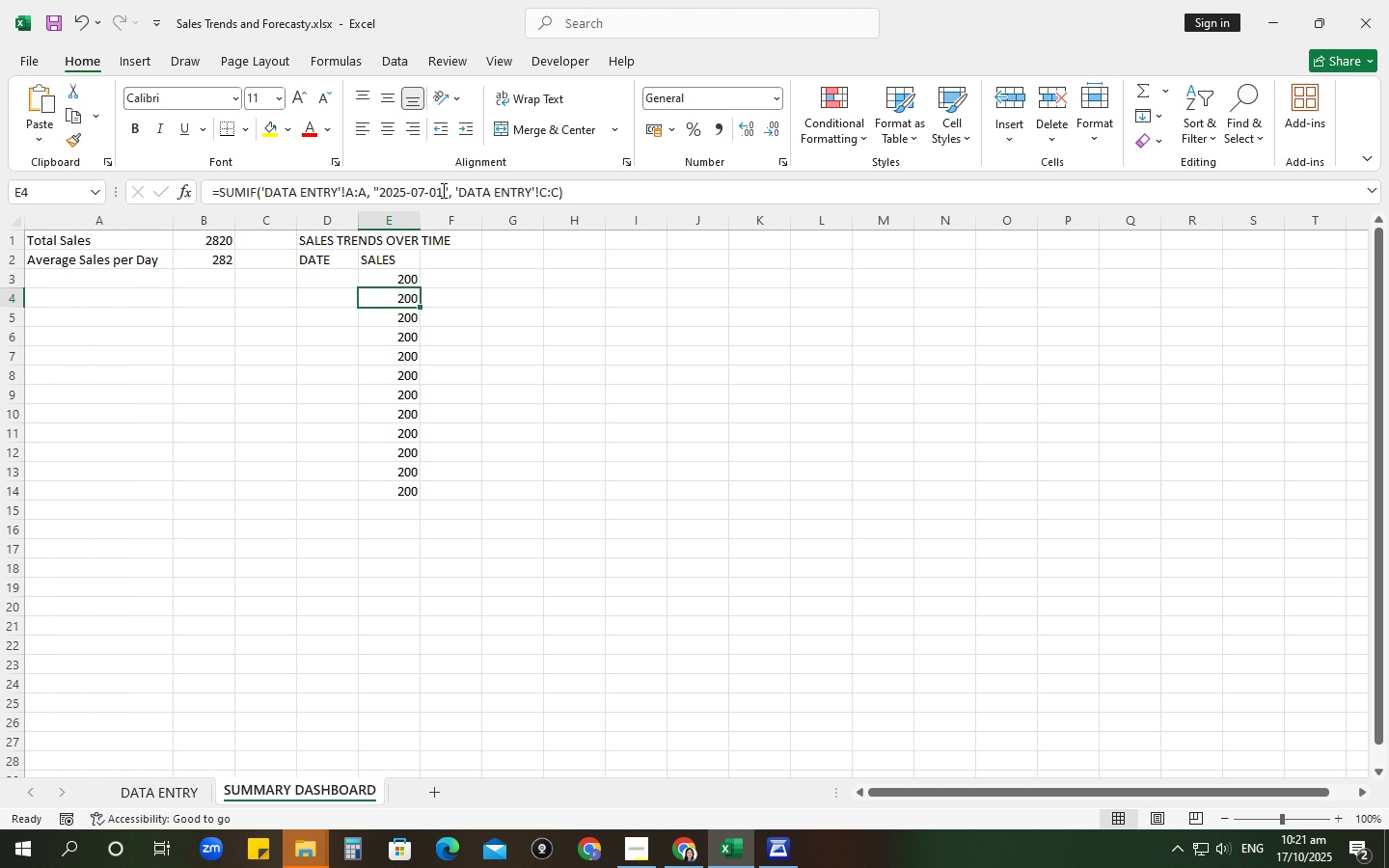 
left_click([442, 190])
 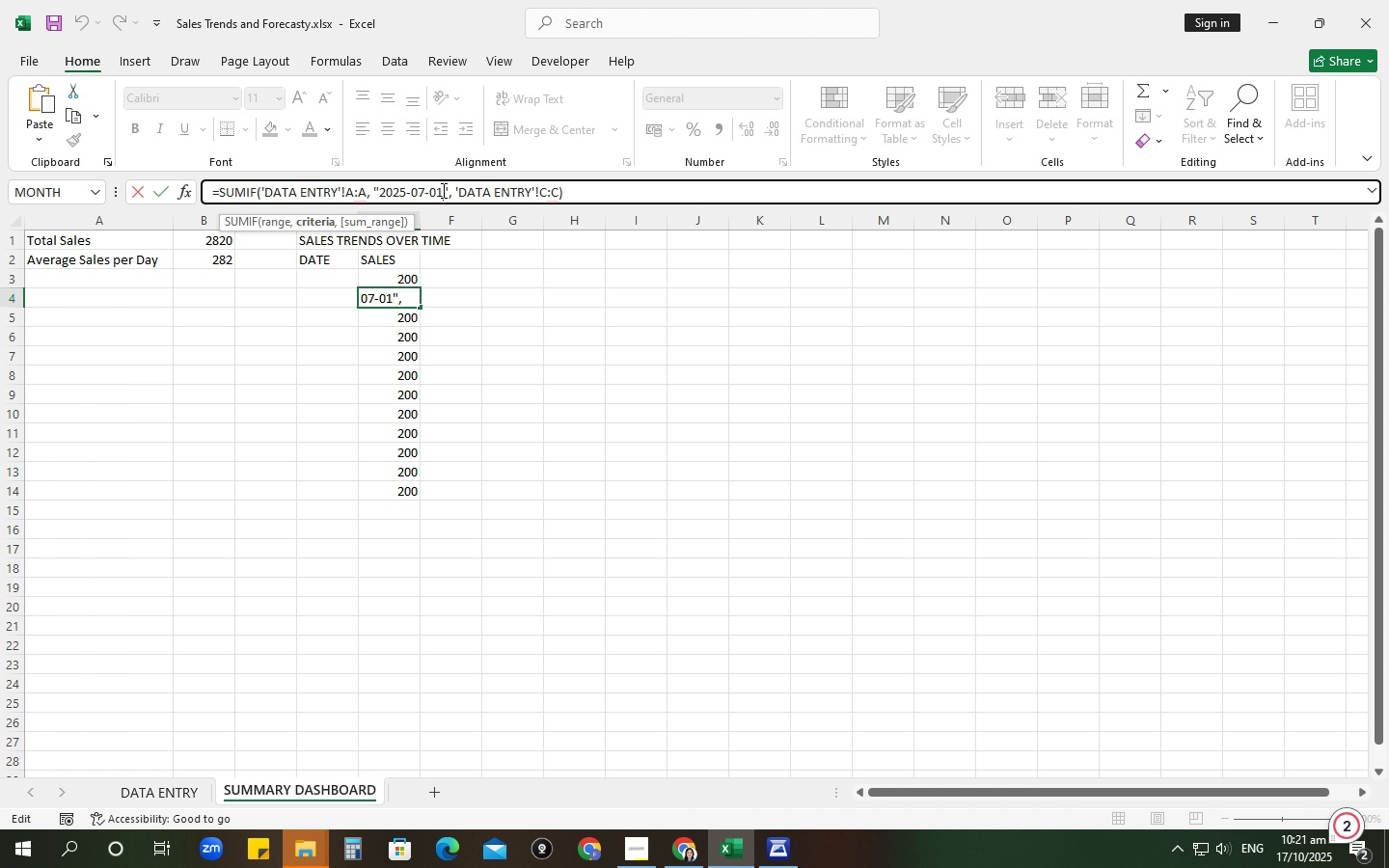 
key(Backspace)
 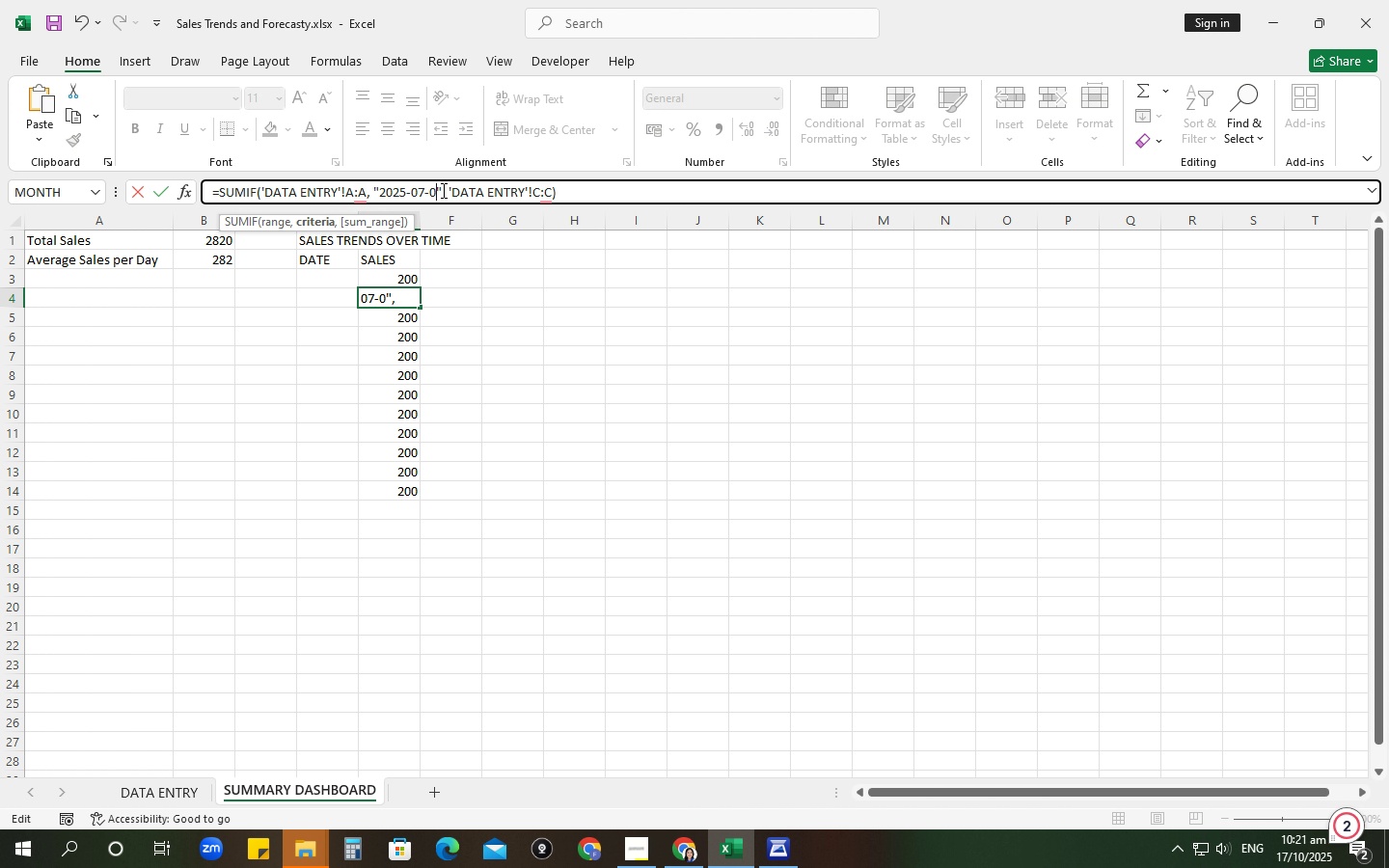 
key(Numpad2)
 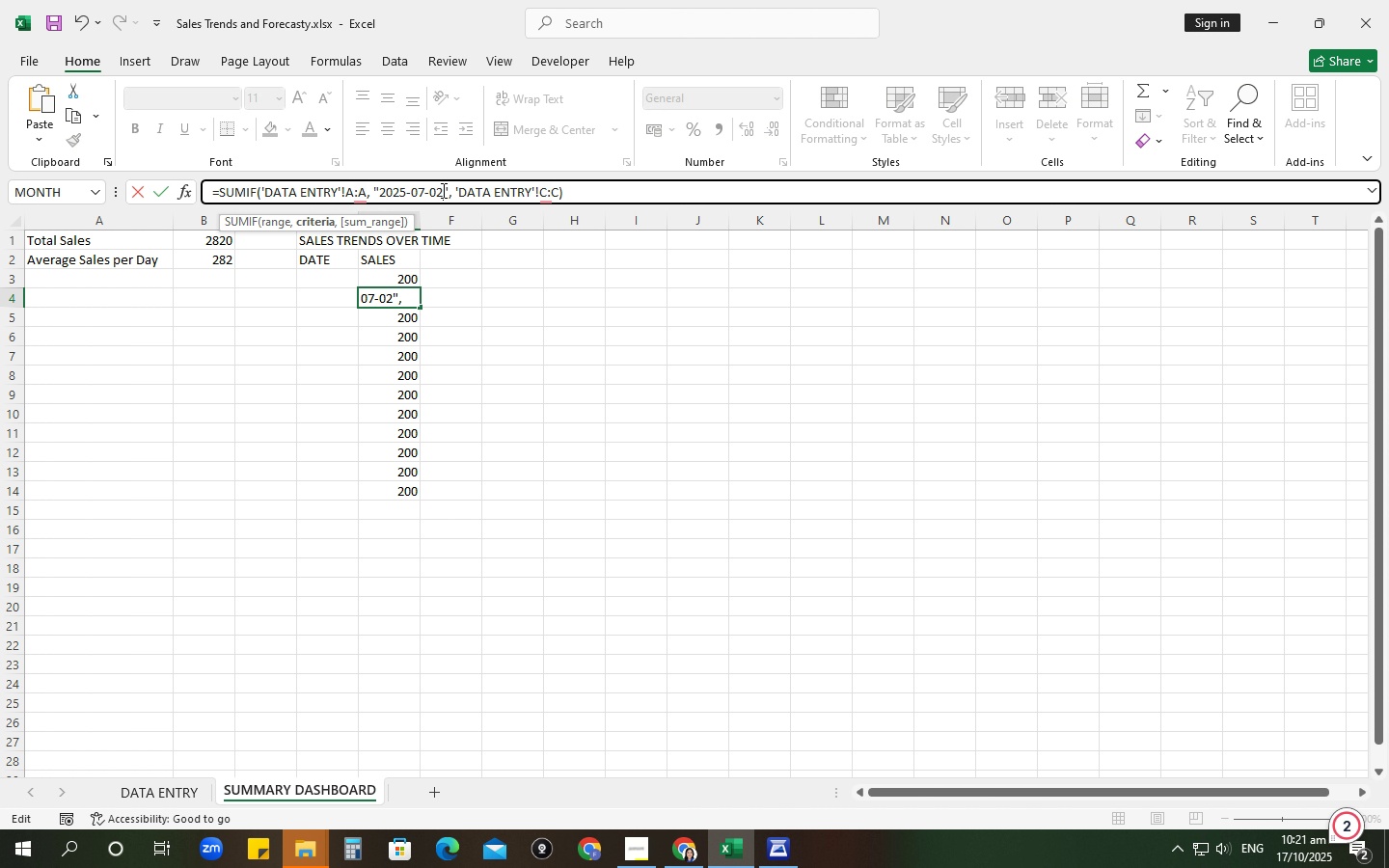 
key(NumpadEnter)
 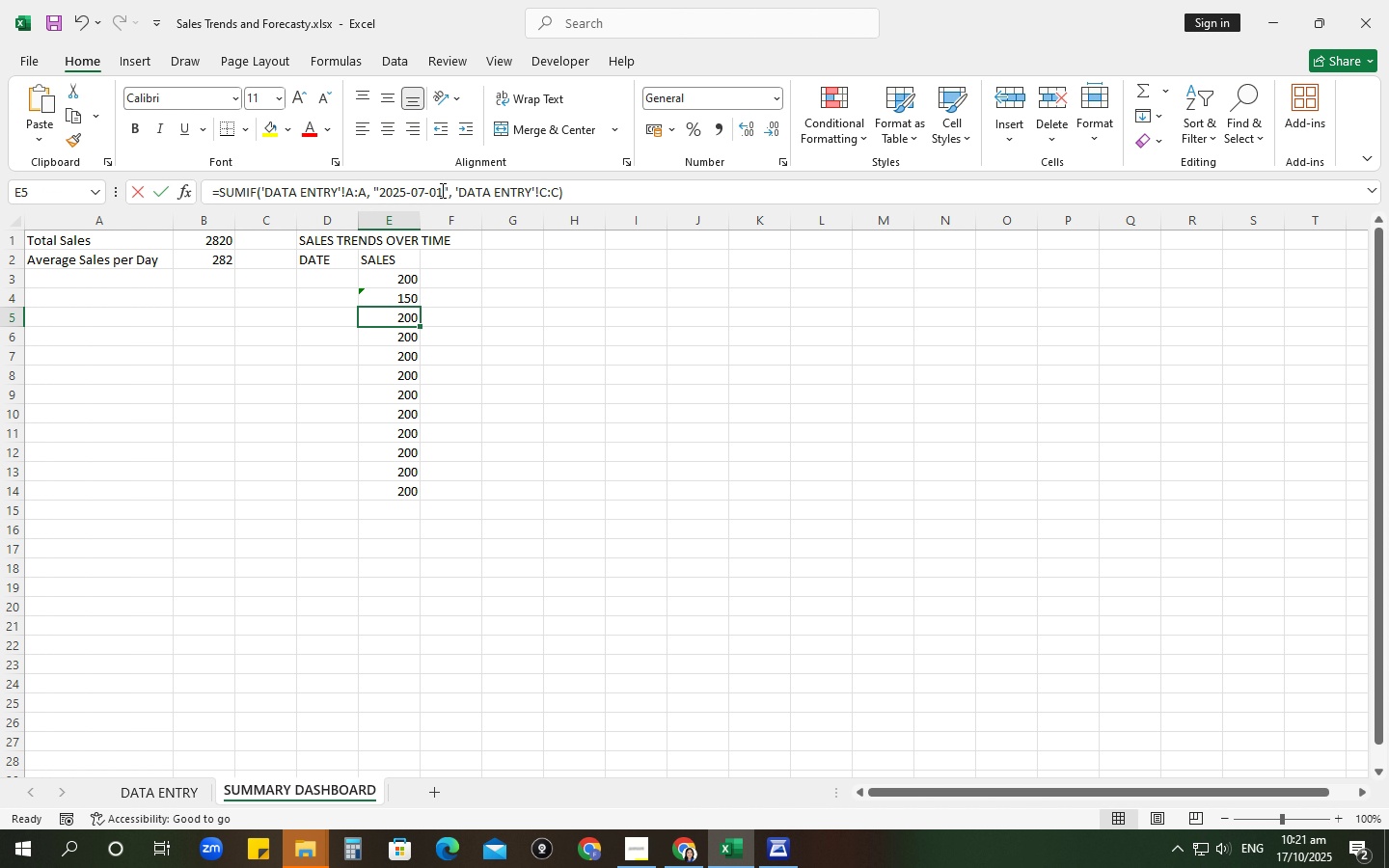 
left_click([441, 190])
 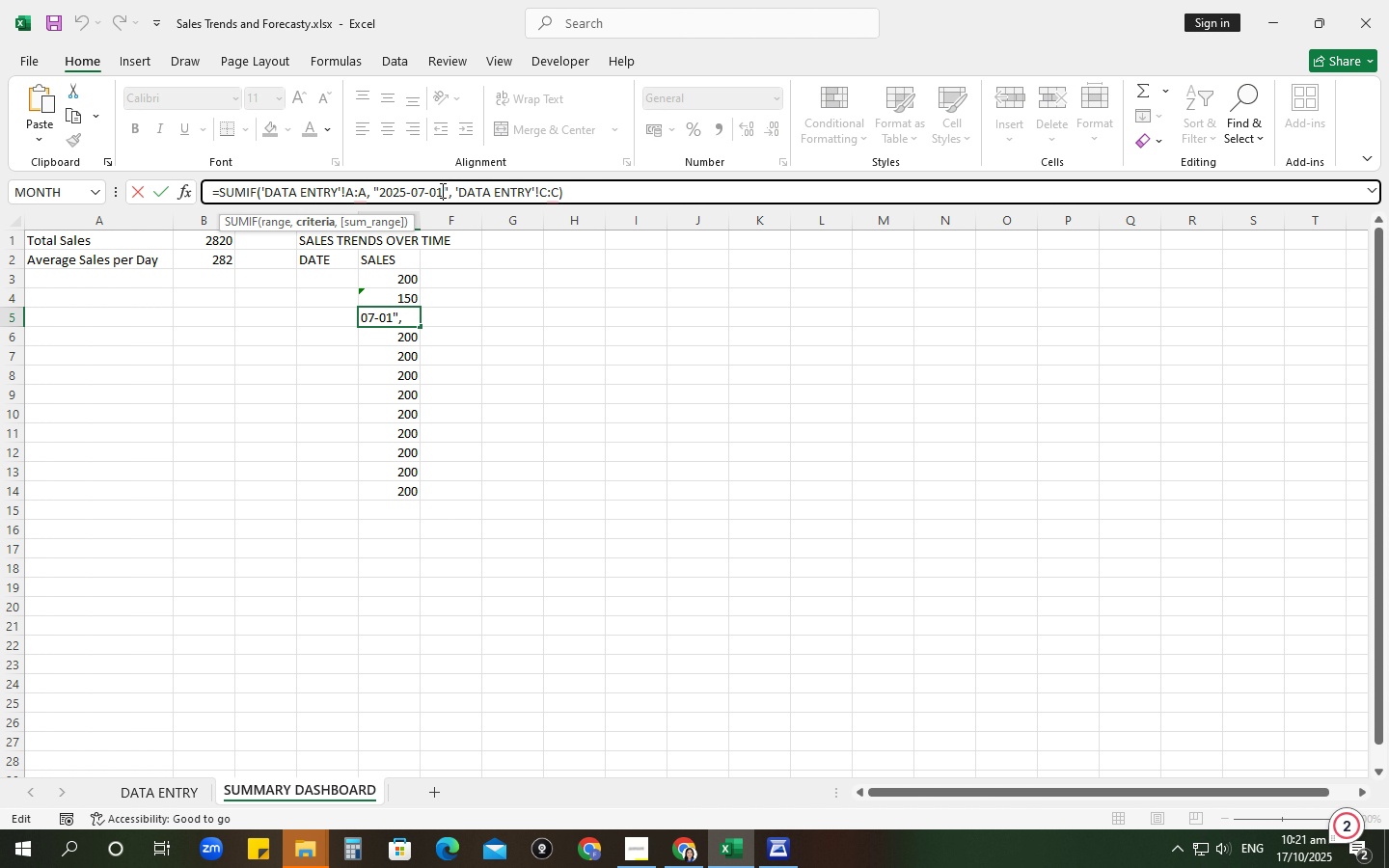 
key(Backspace)
 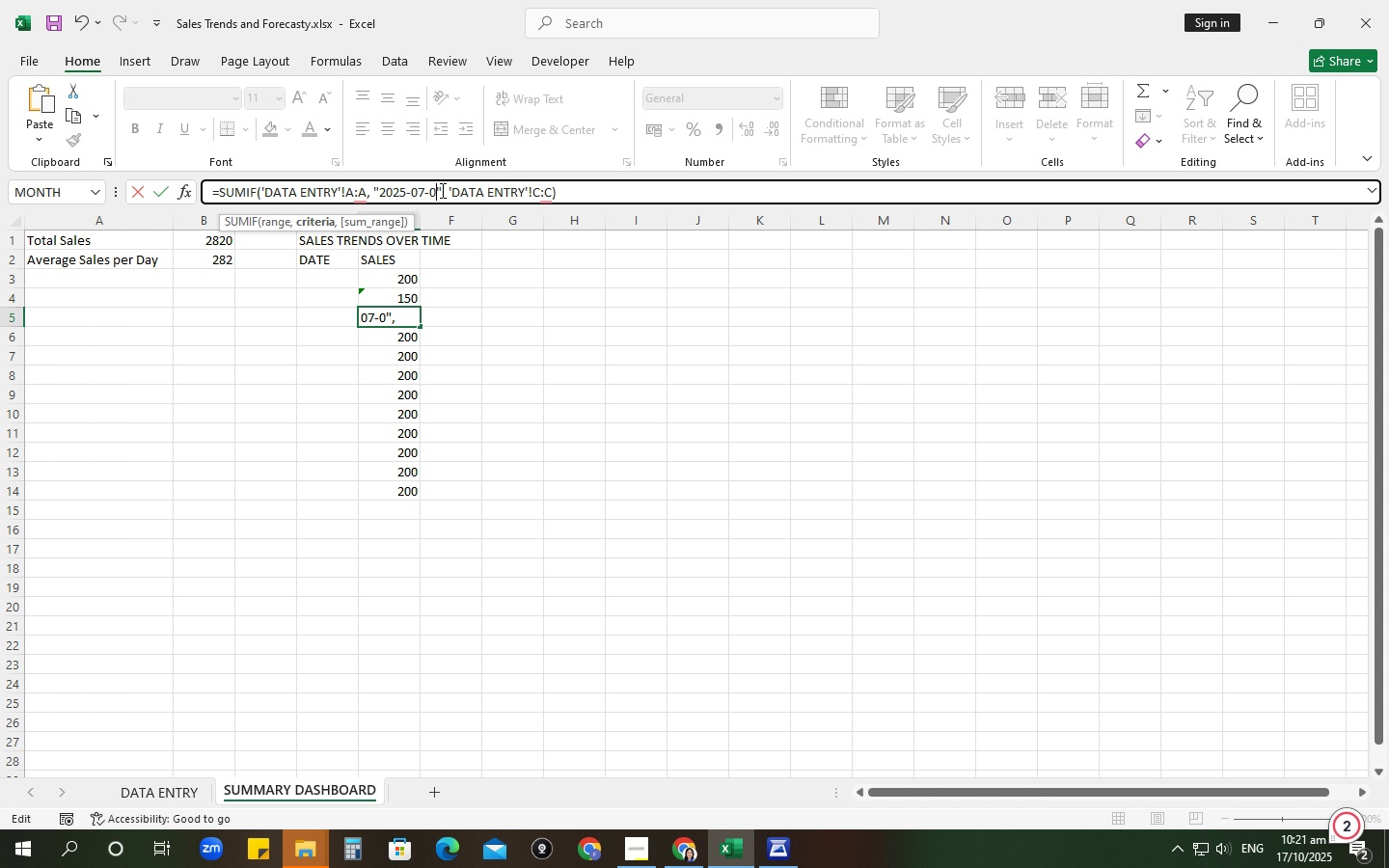 
key(Numpad3)
 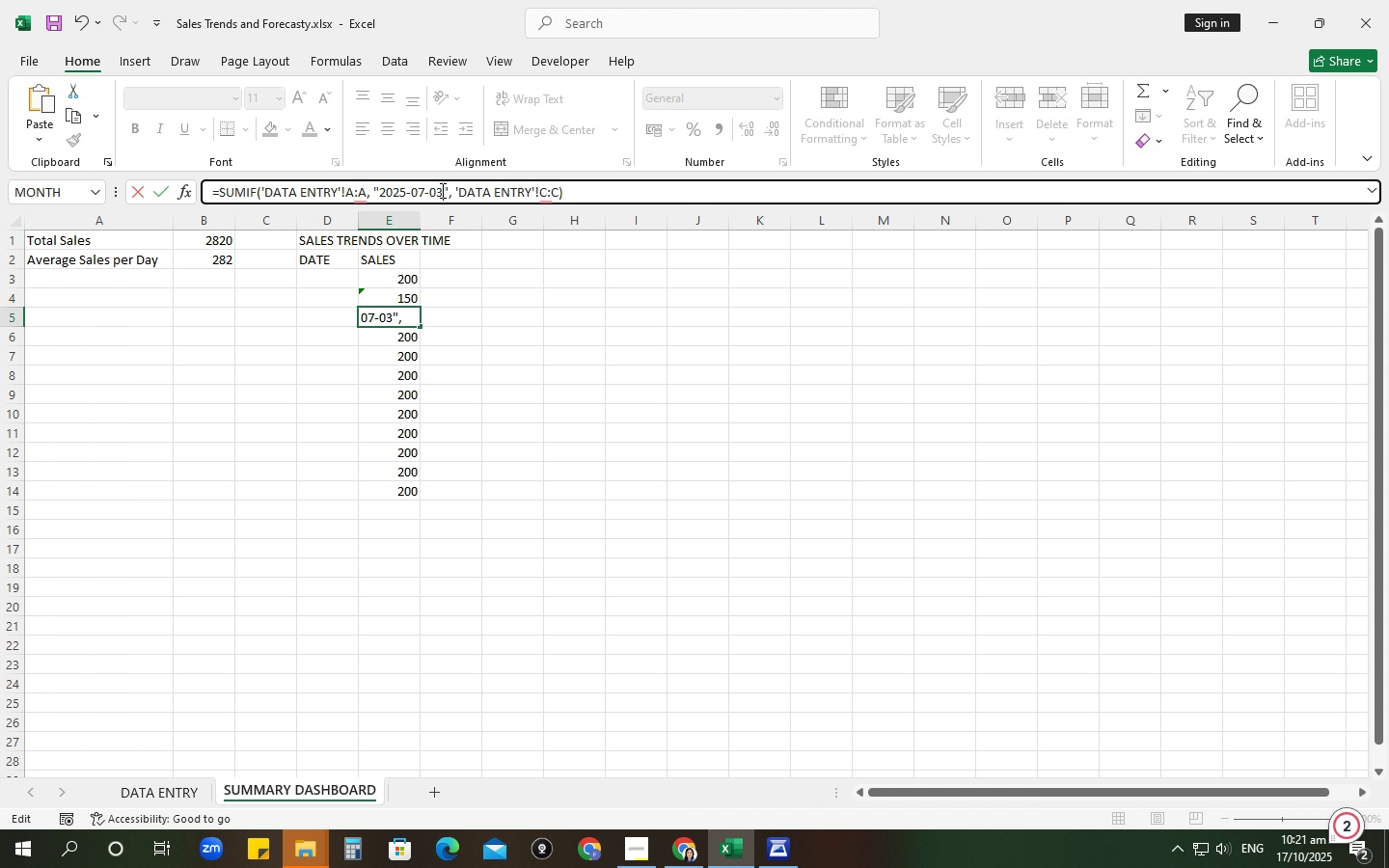 
key(NumpadEnter)
 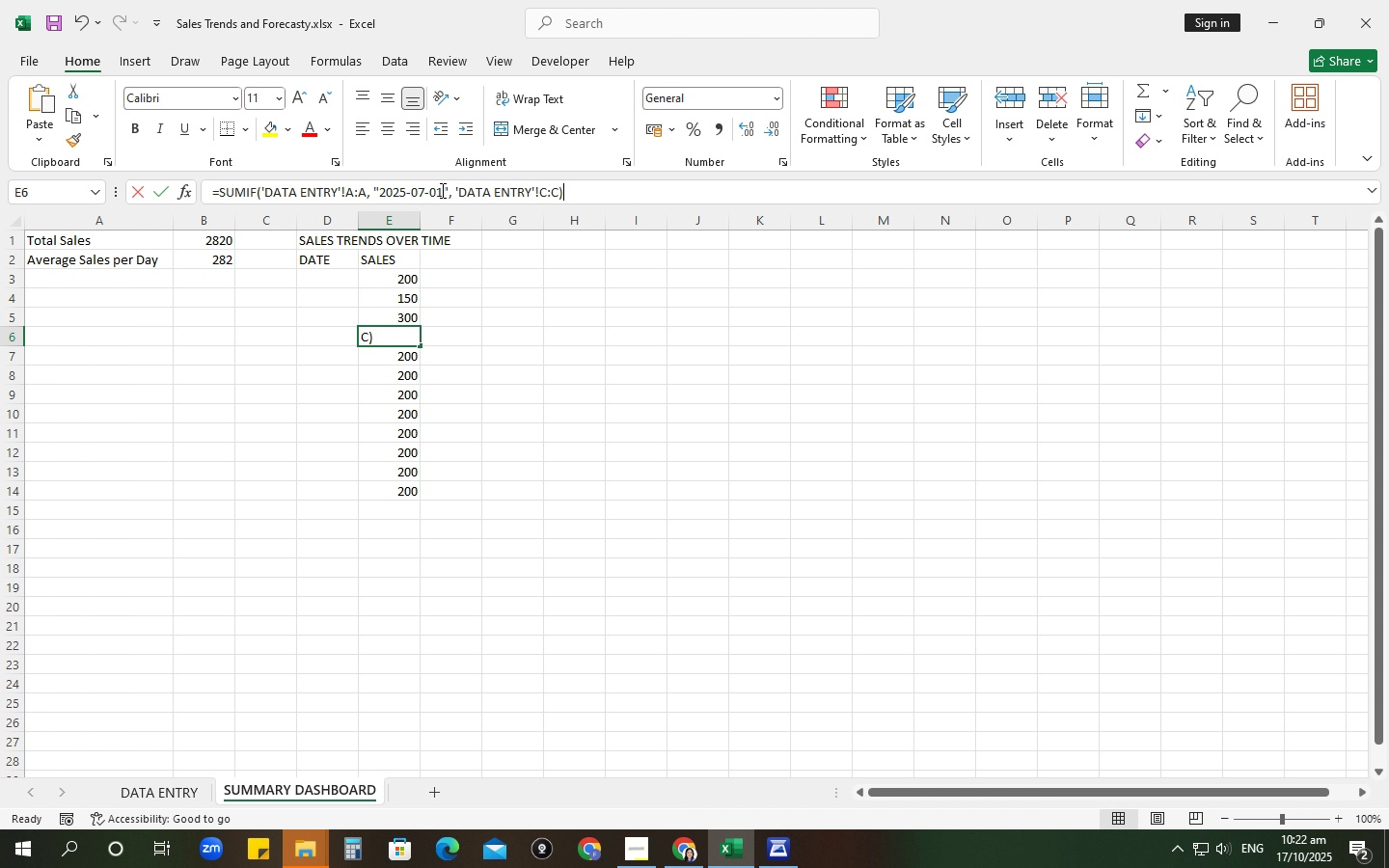 
left_click([441, 190])
 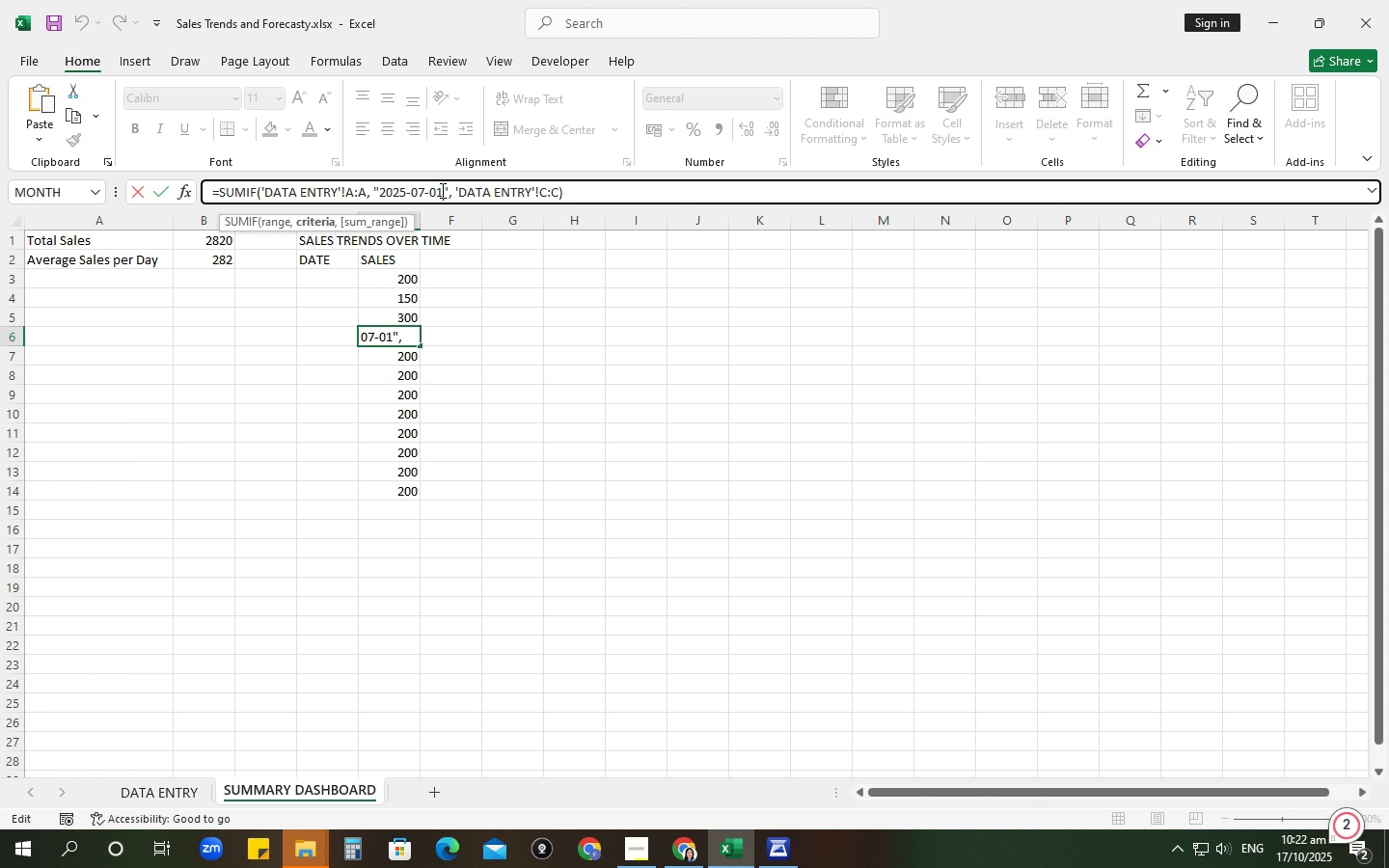 
key(Backspace)
 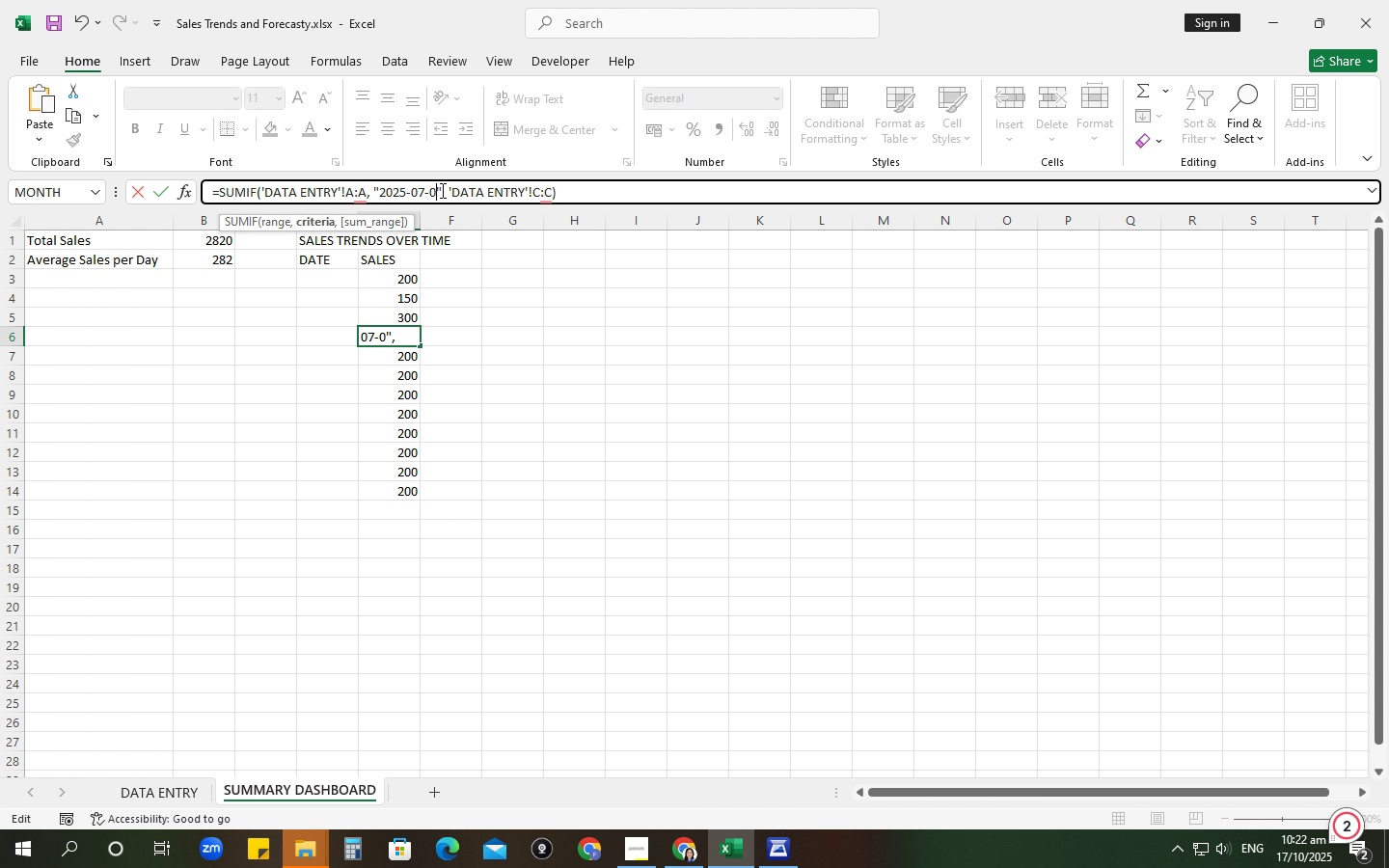 
key(Numpad4)
 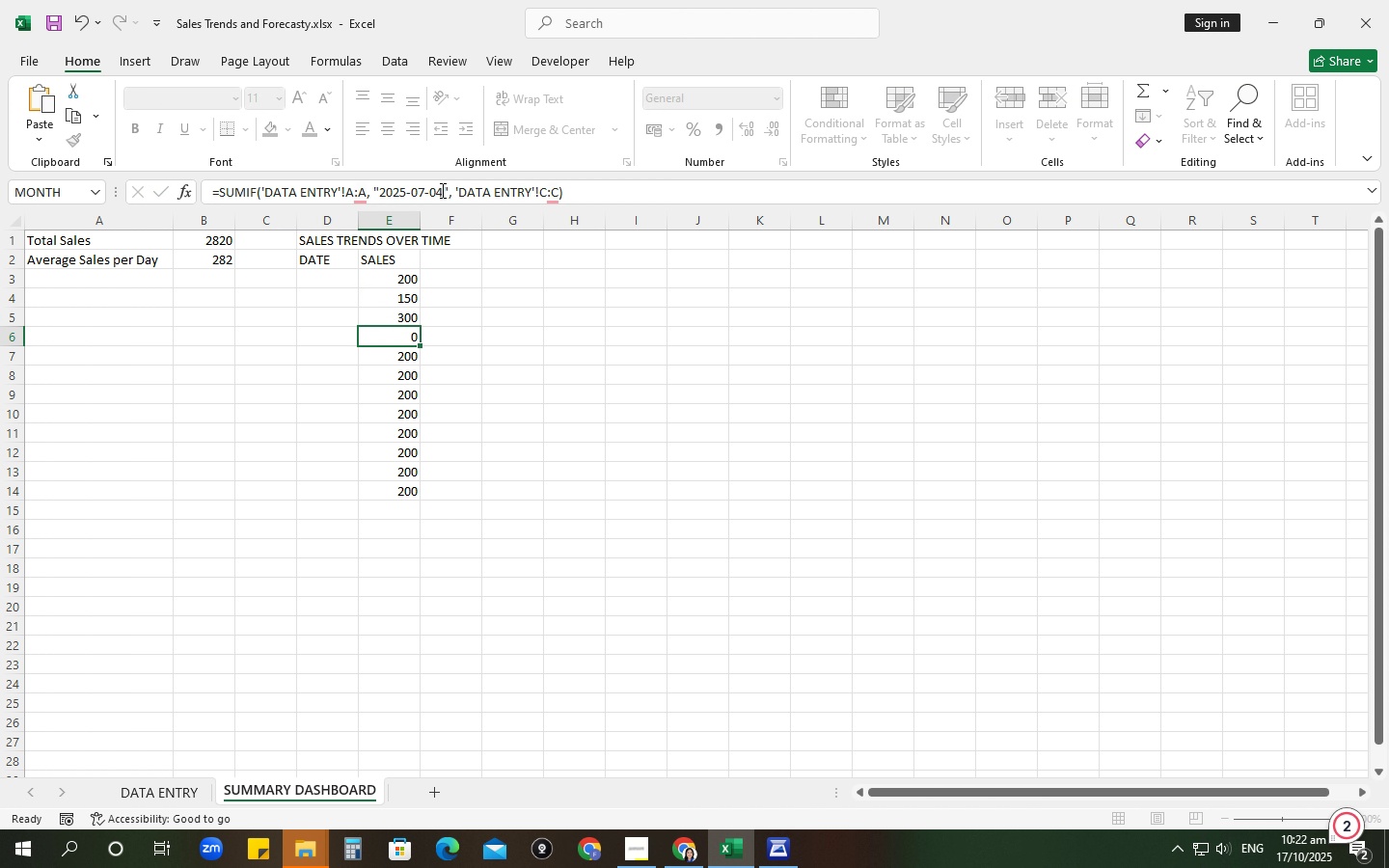 
key(NumpadEnter)
 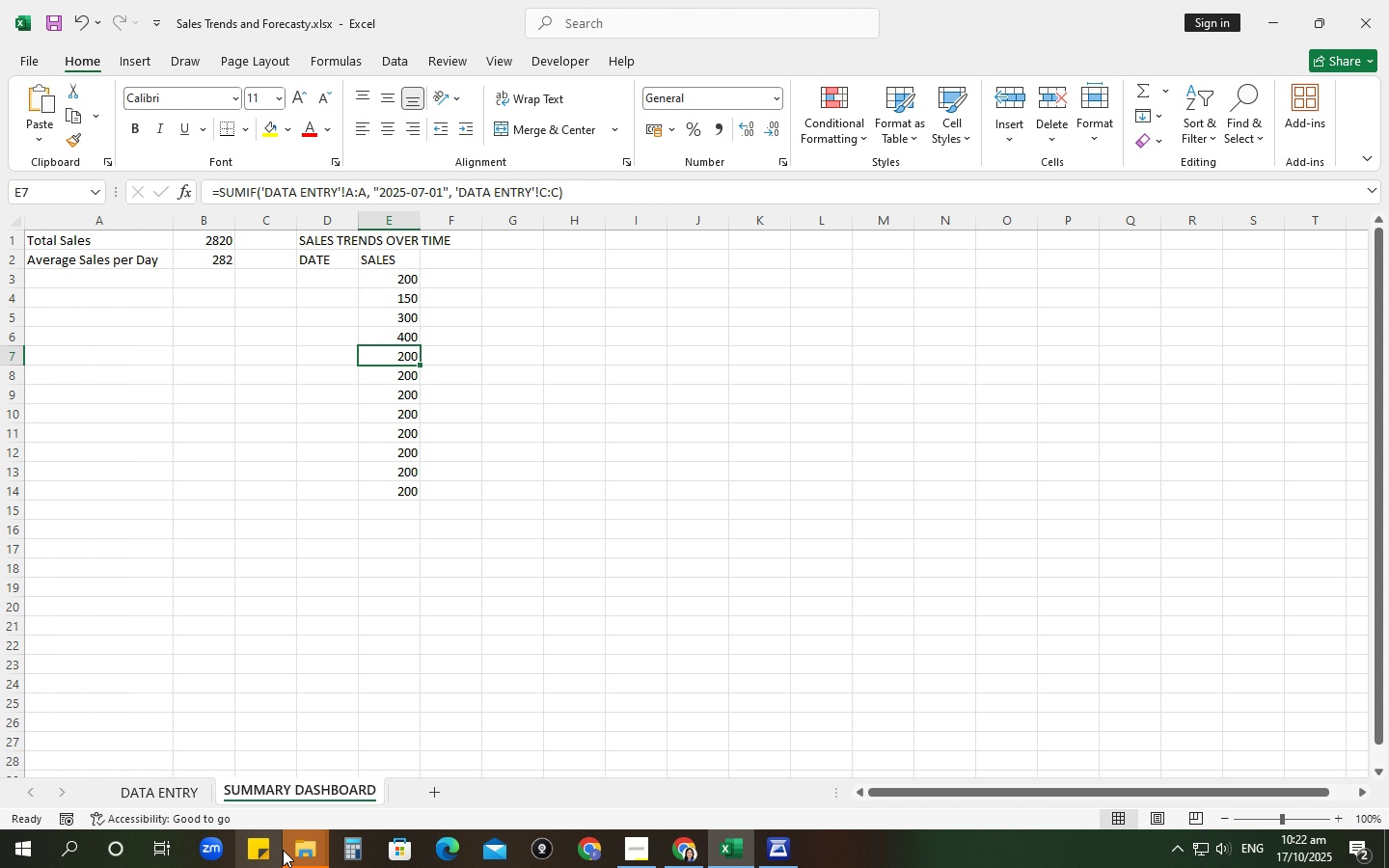 
left_click([301, 848])
 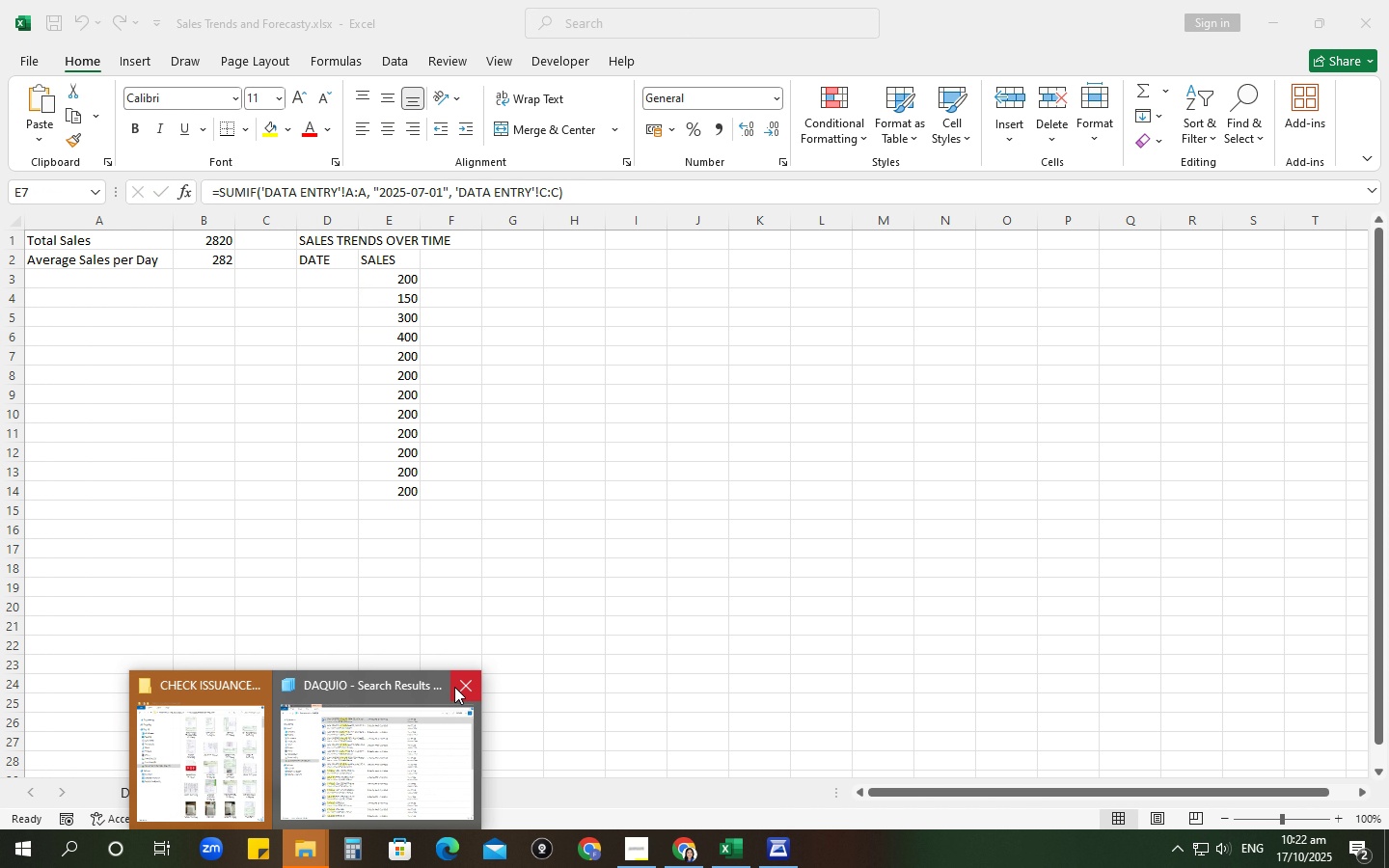 
left_click([466, 686])
 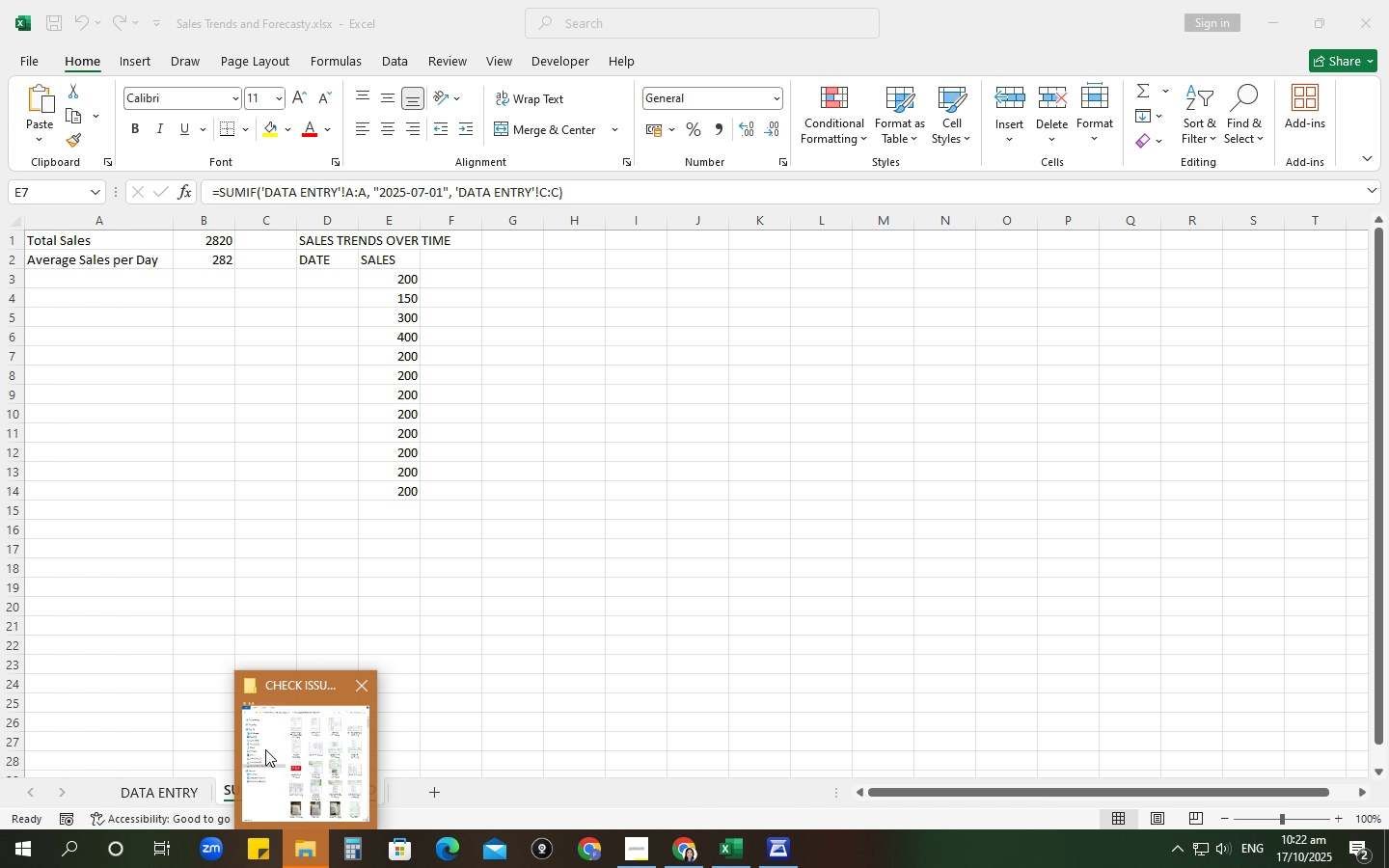 
left_click([265, 749])
 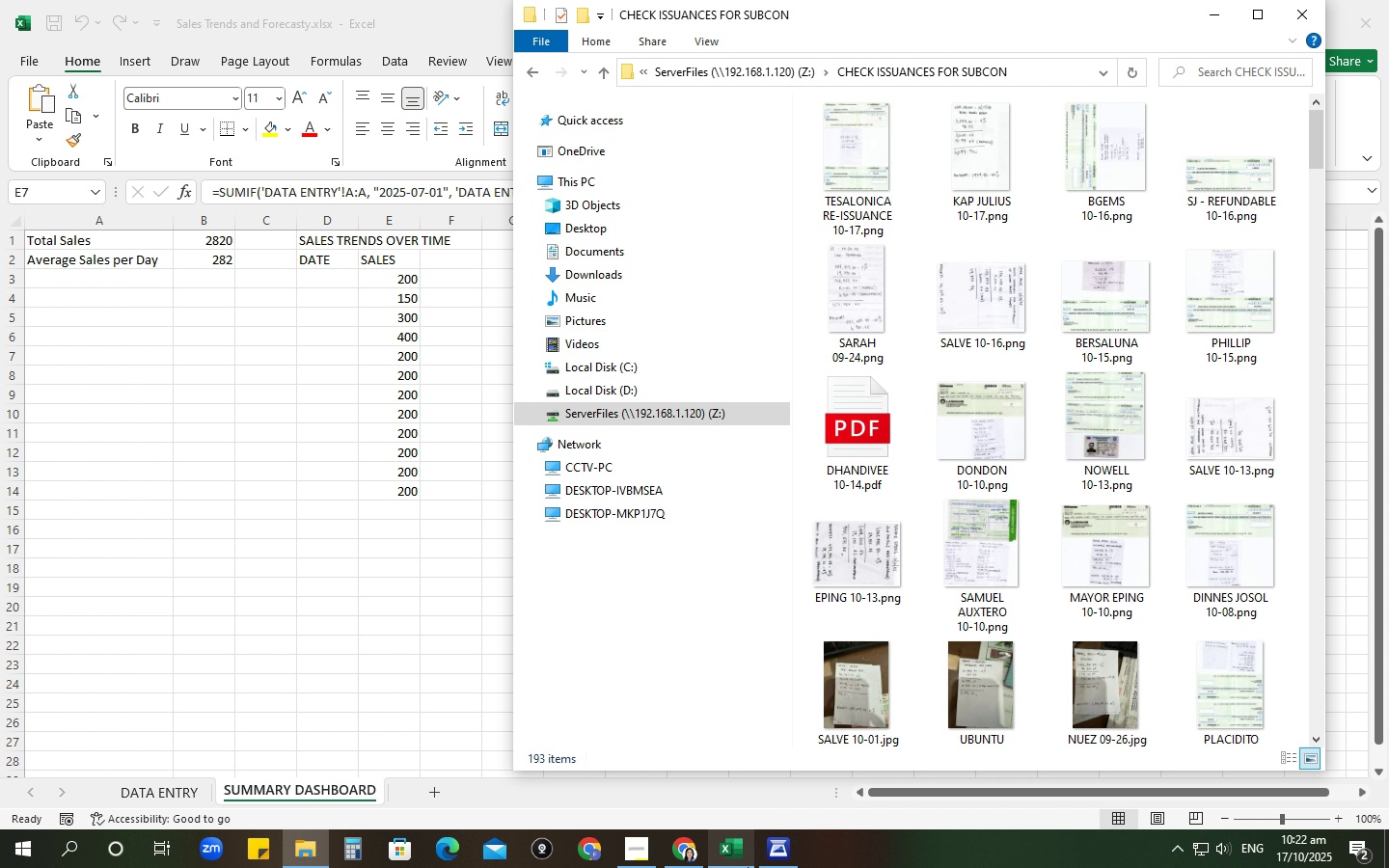 
left_click([798, 848])
 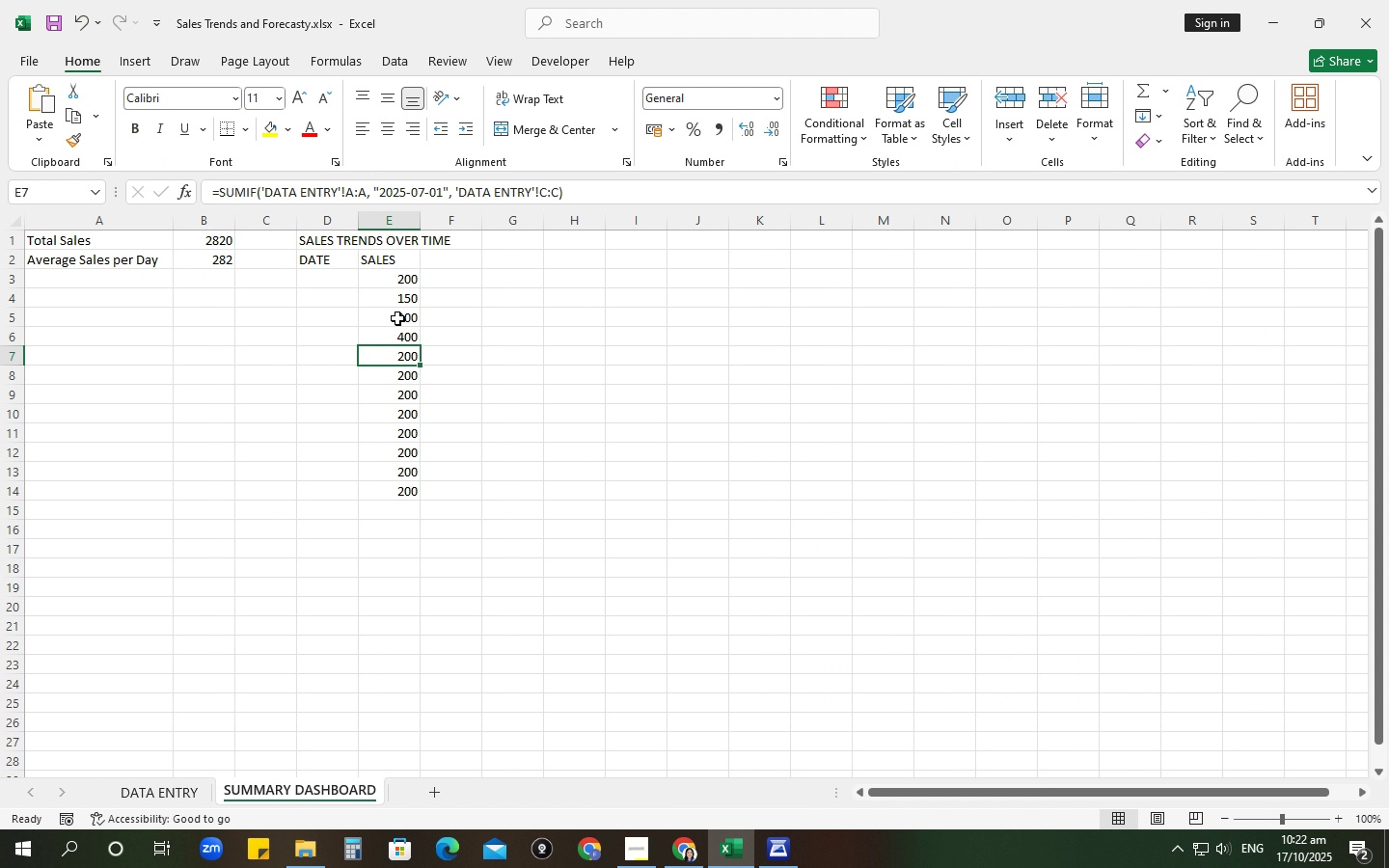 
wait(5.06)
 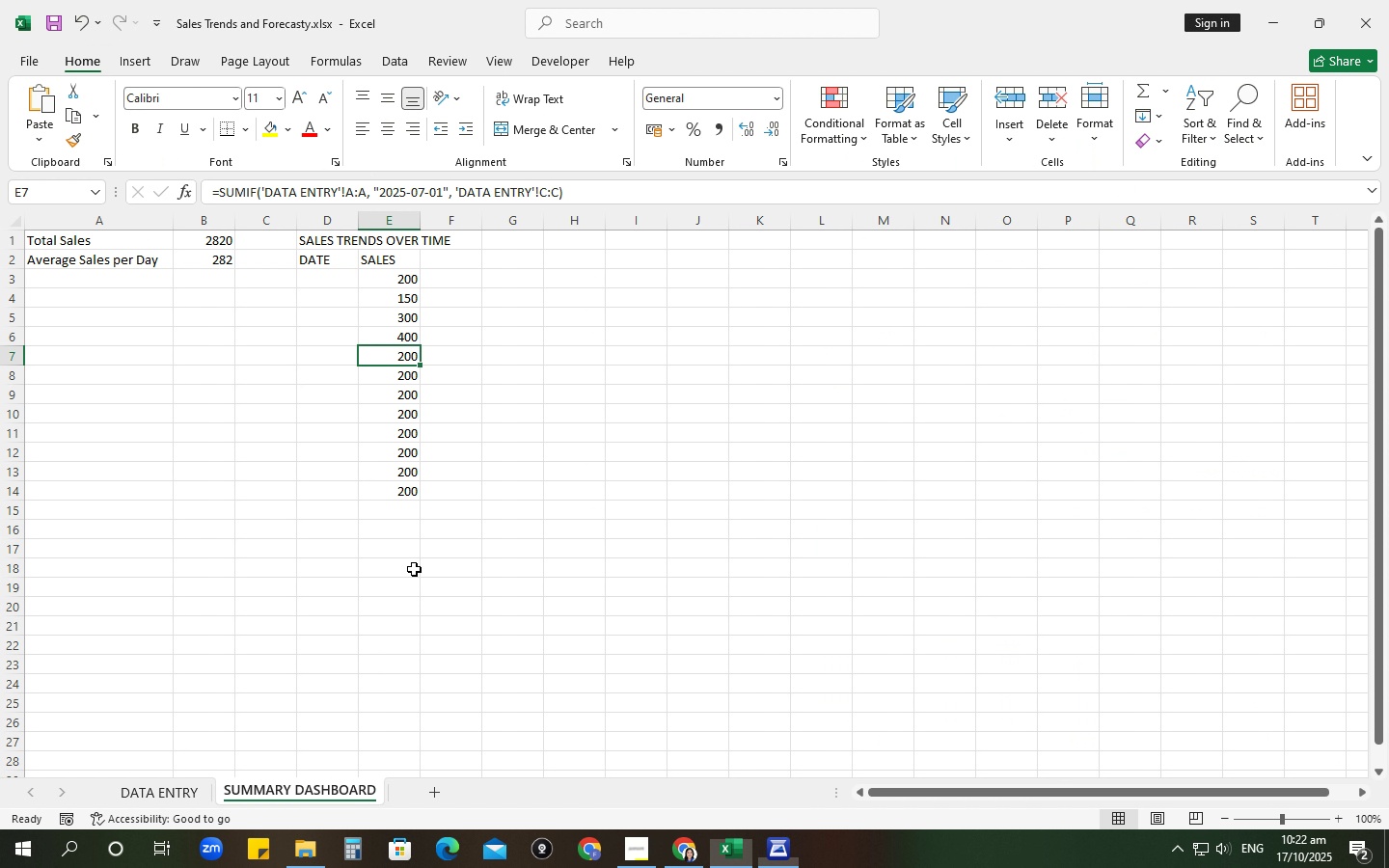 
left_click([401, 333])
 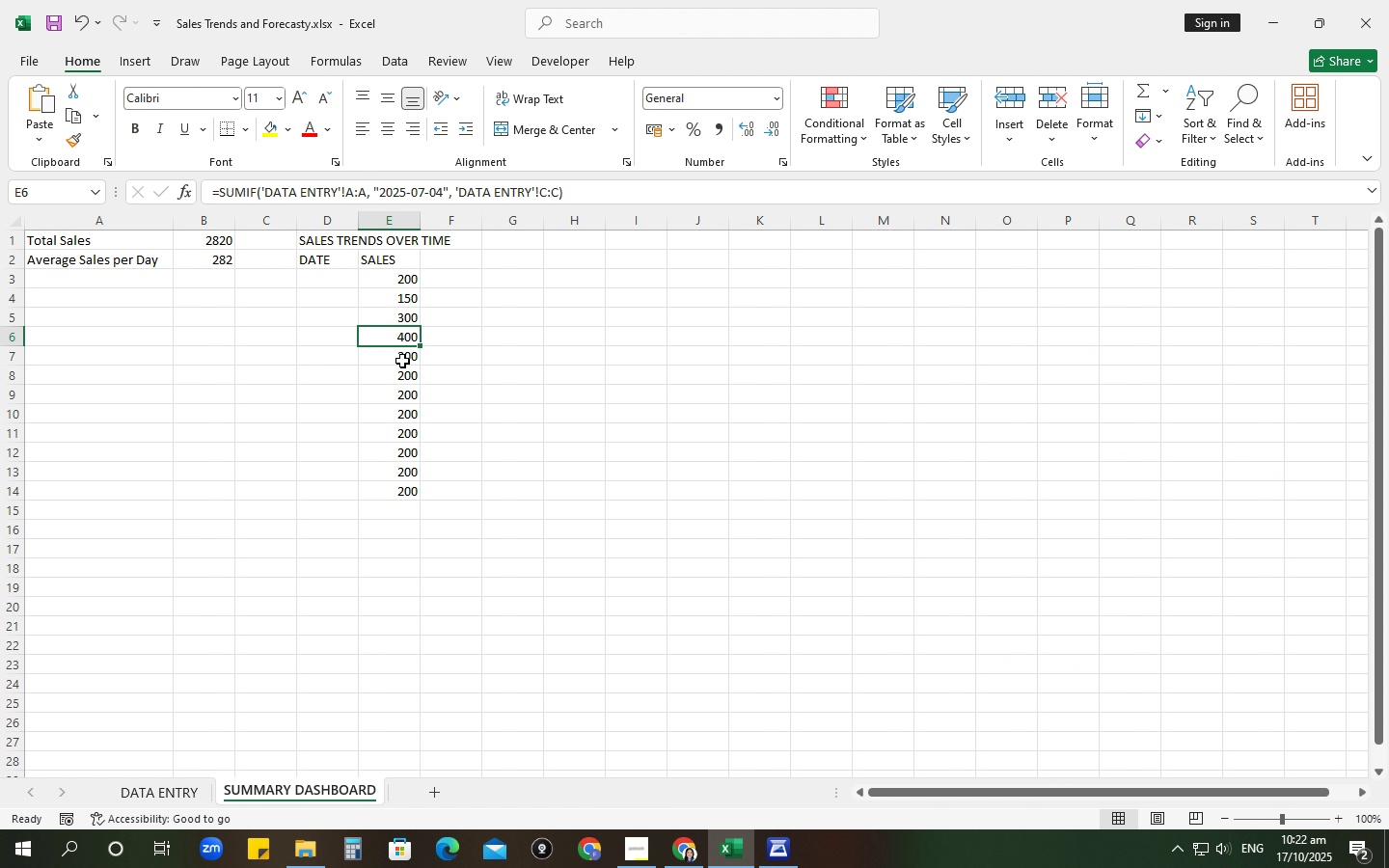 
left_click([402, 361])
 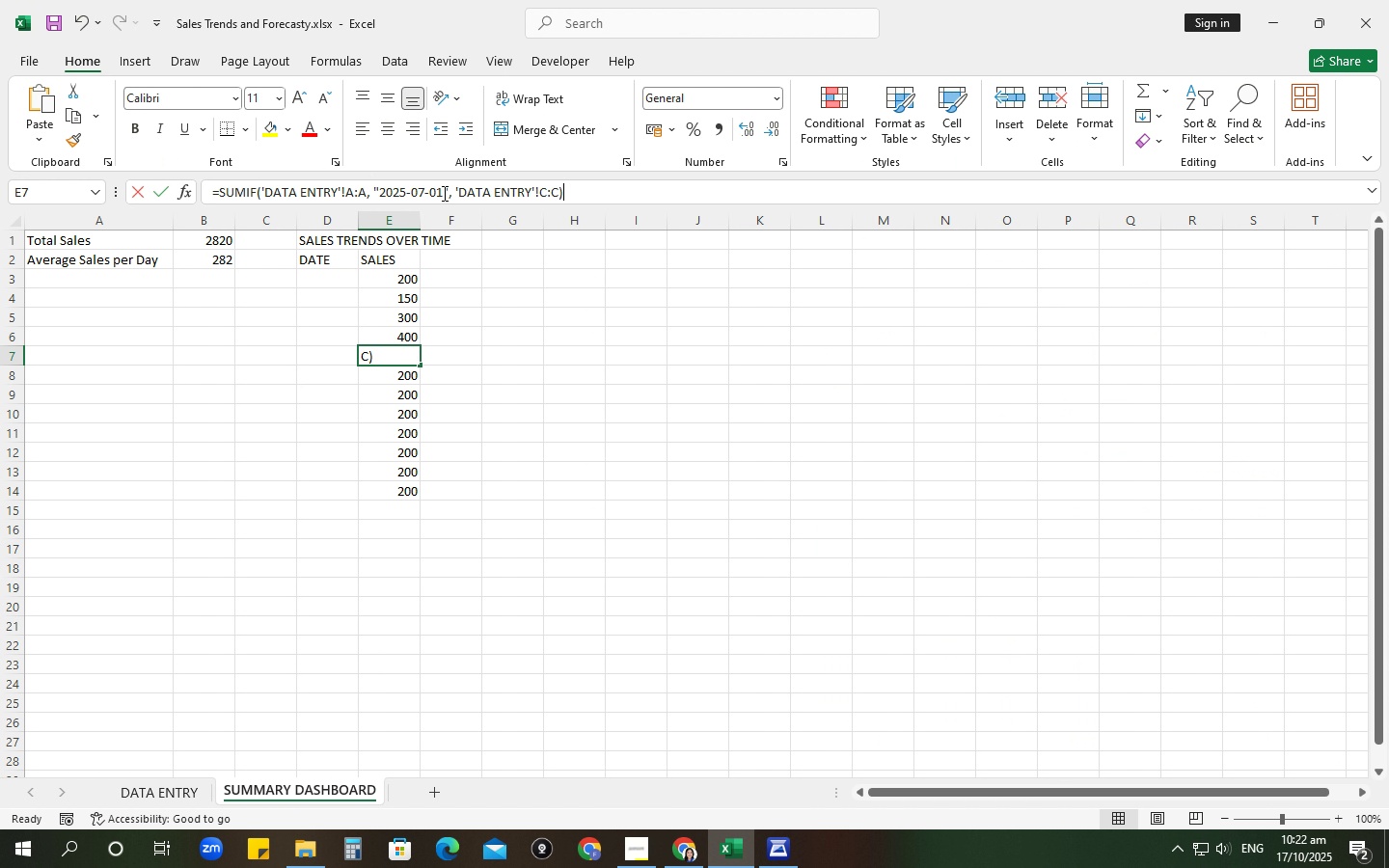 
left_click([443, 193])
 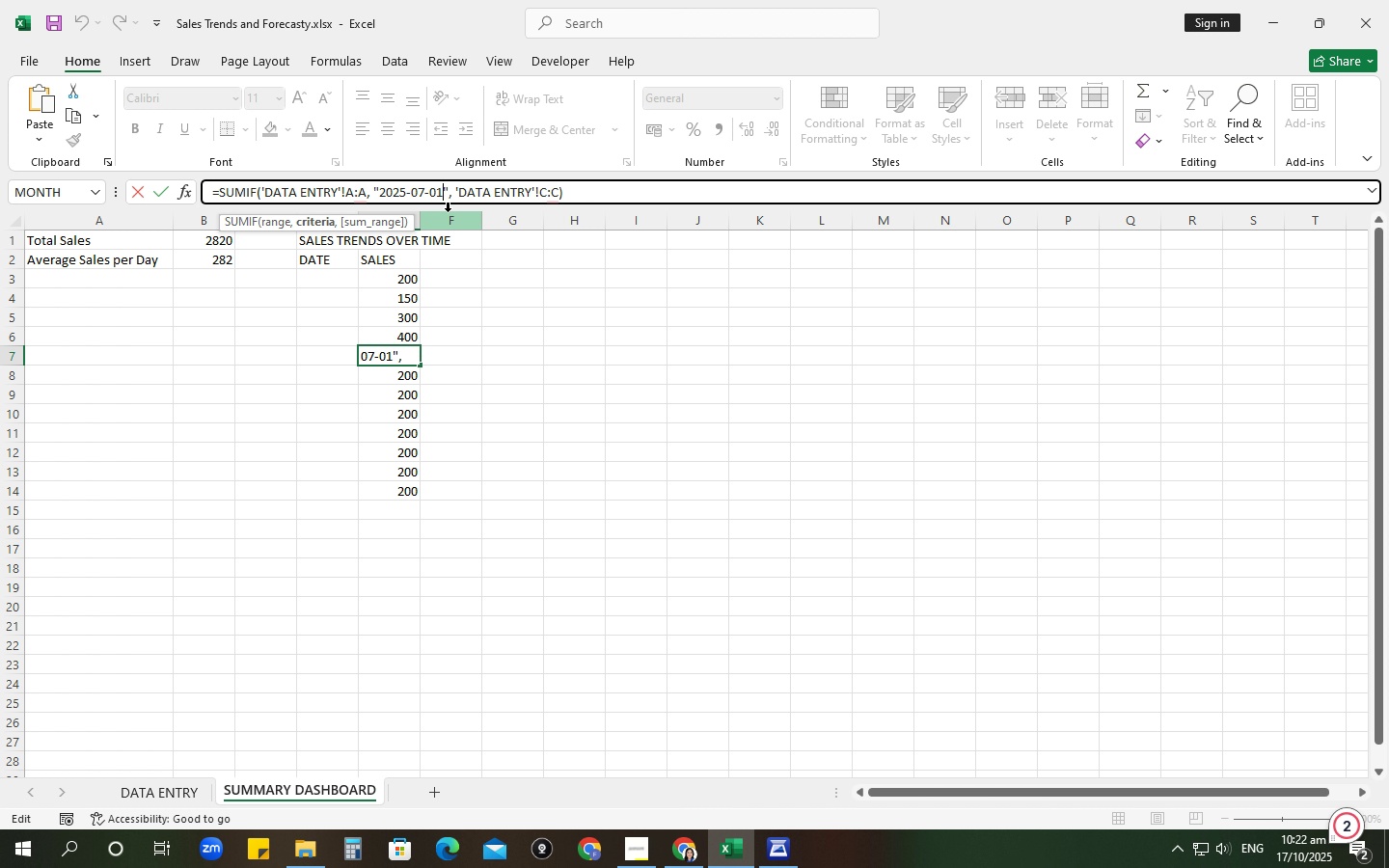 
key(Backspace)
 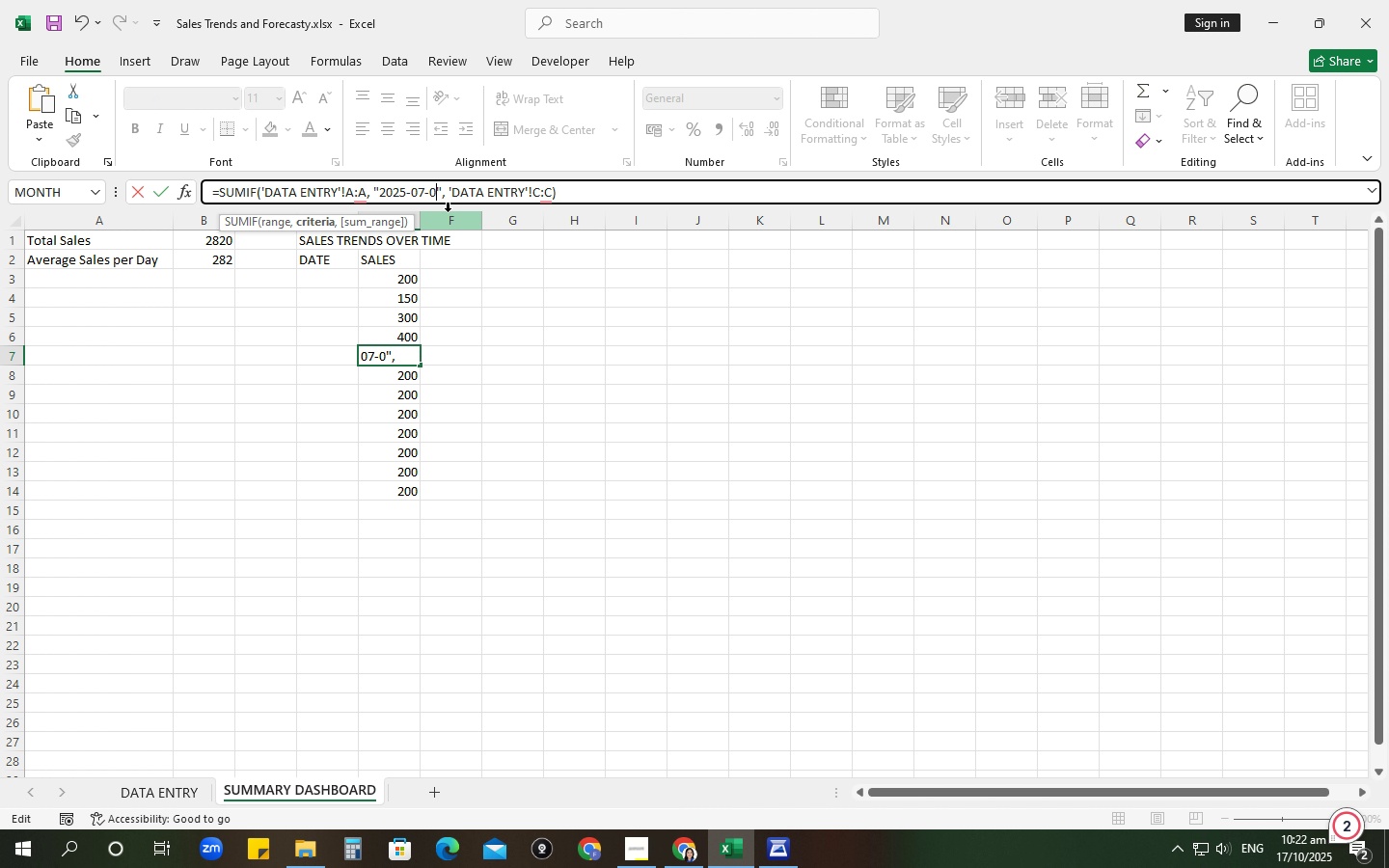 
key(Numpad5)
 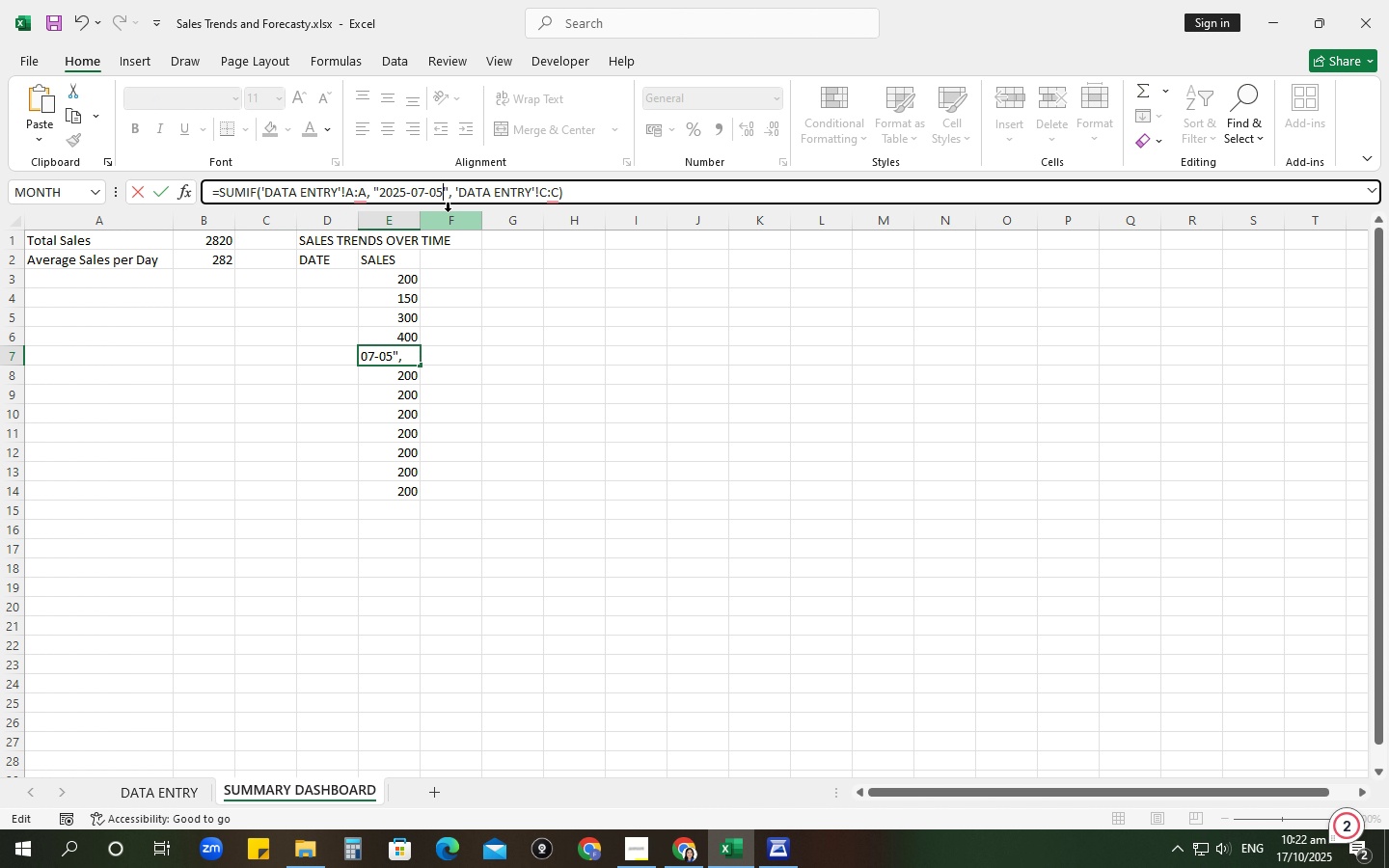 
key(NumpadEnter)
 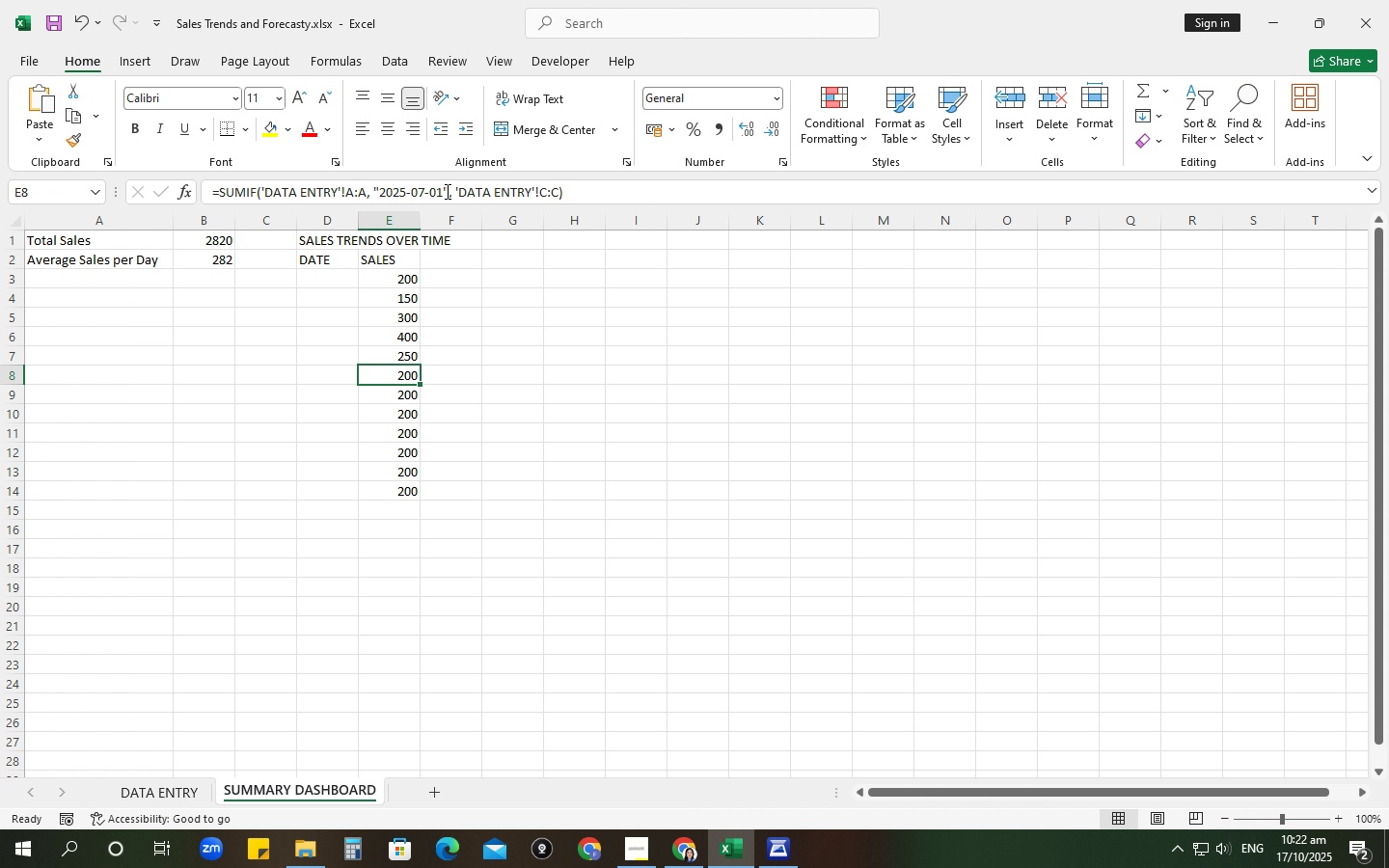 
left_click([446, 191])
 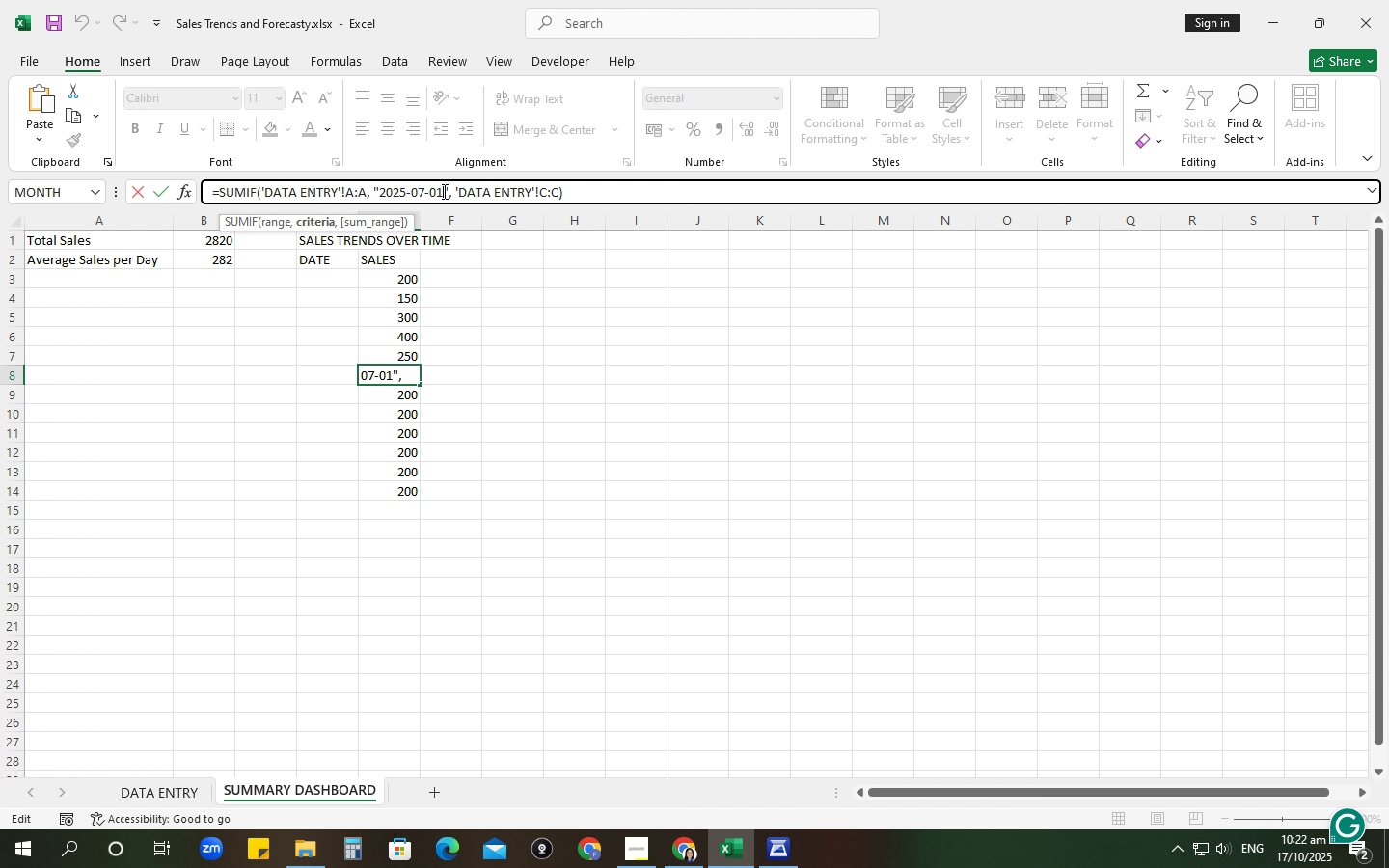 
key(Backspace)
 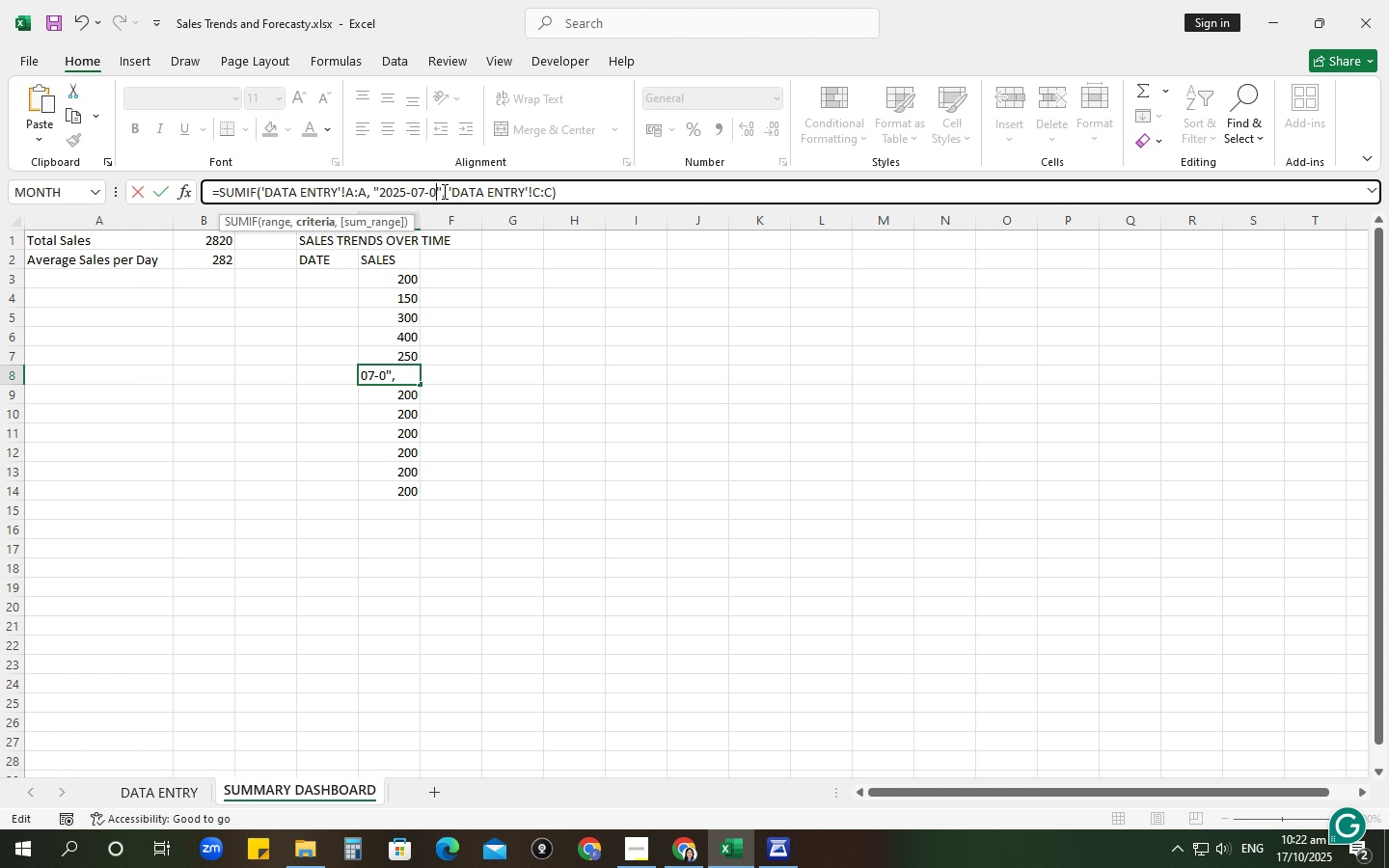 
key(Numpad6)
 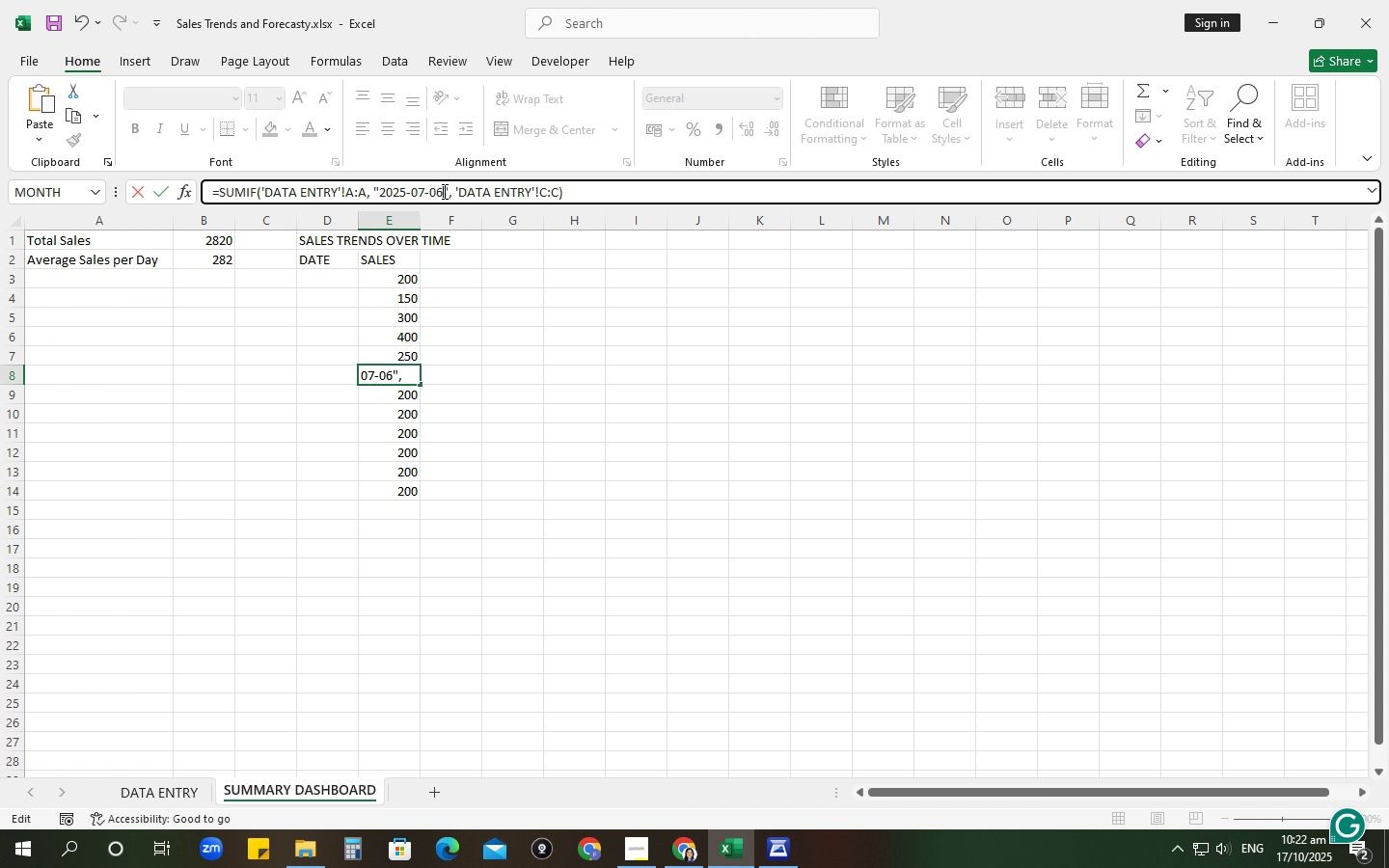 
key(NumpadEnter)
 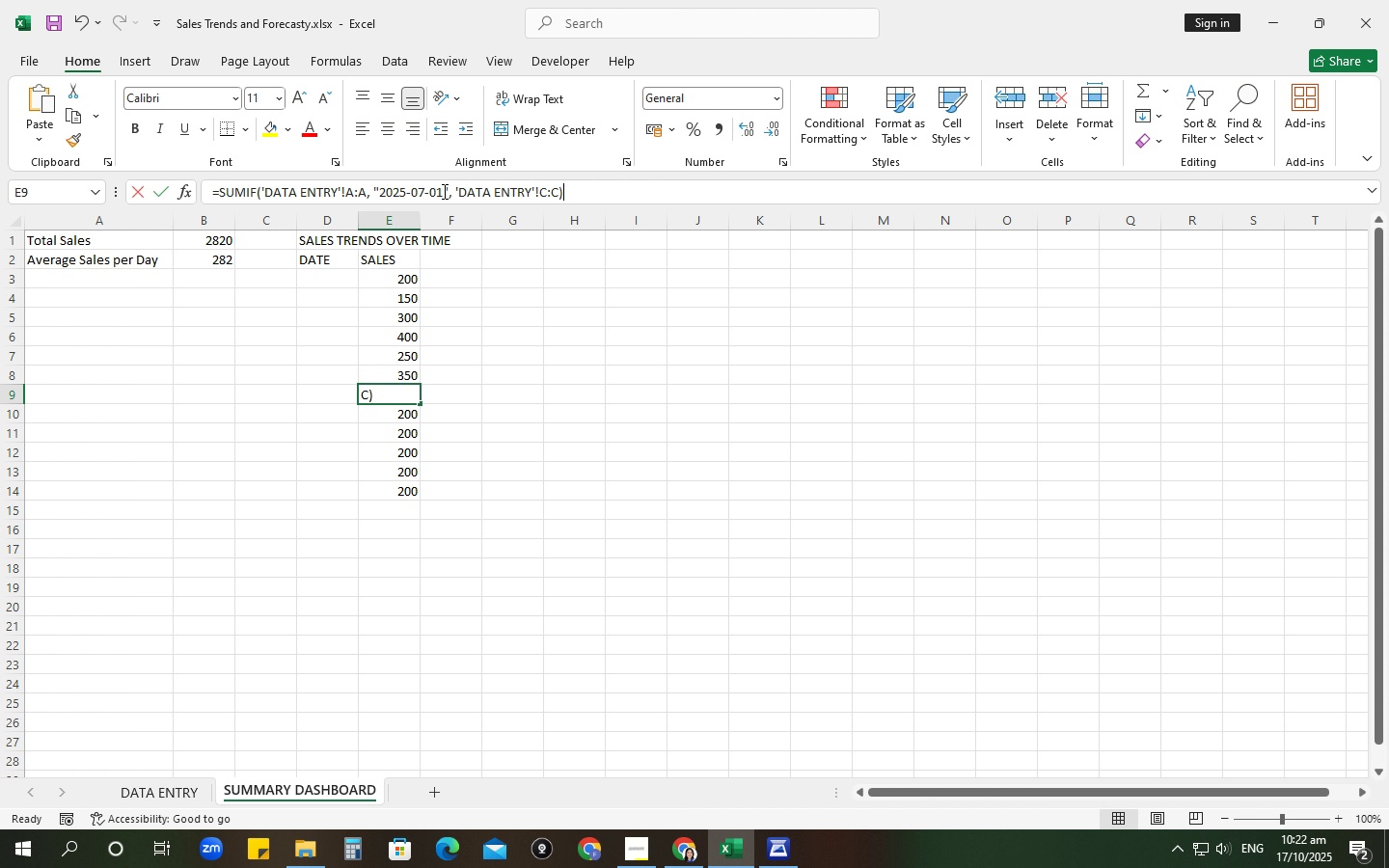 
left_click([443, 191])
 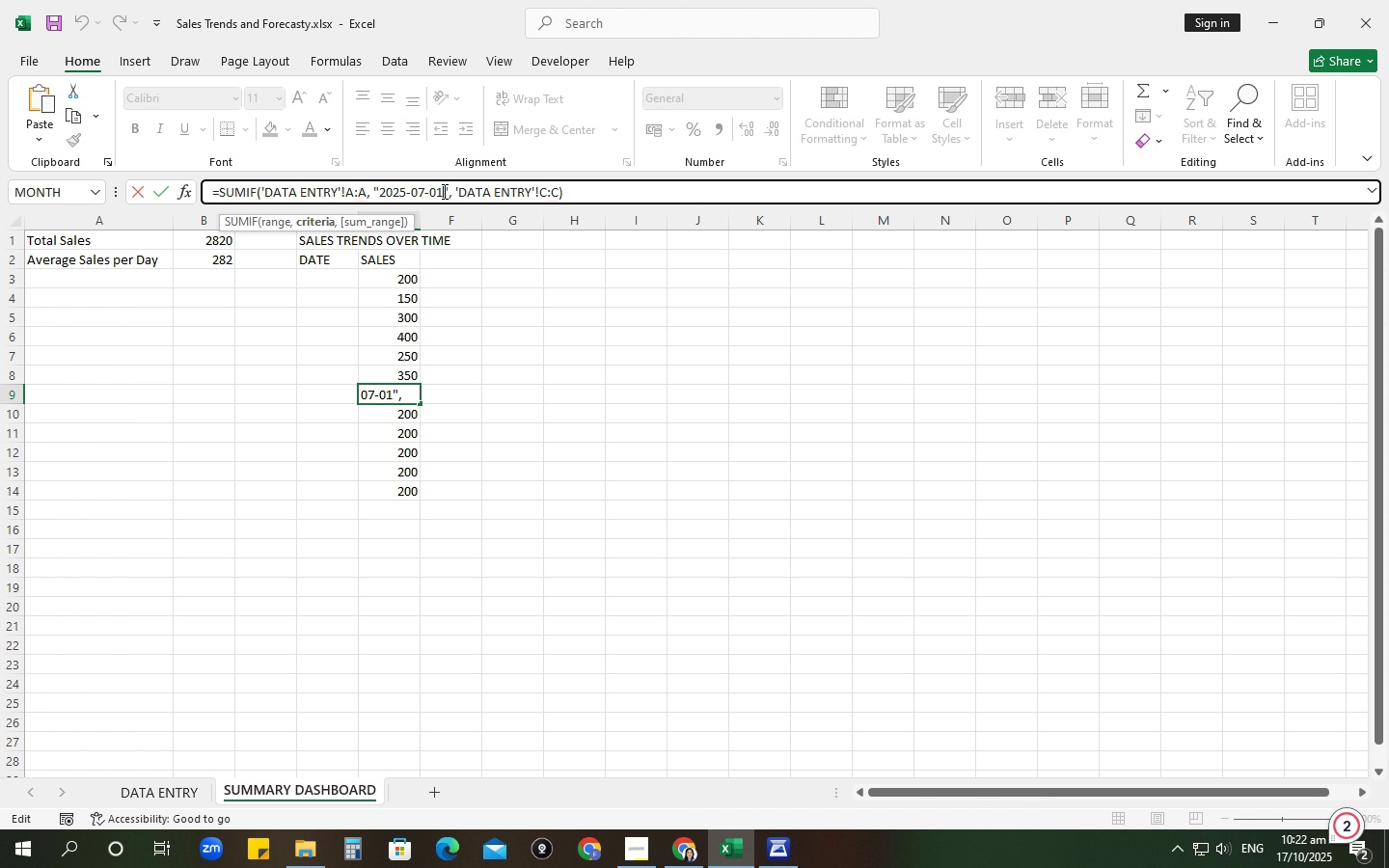 
key(Backspace)
 